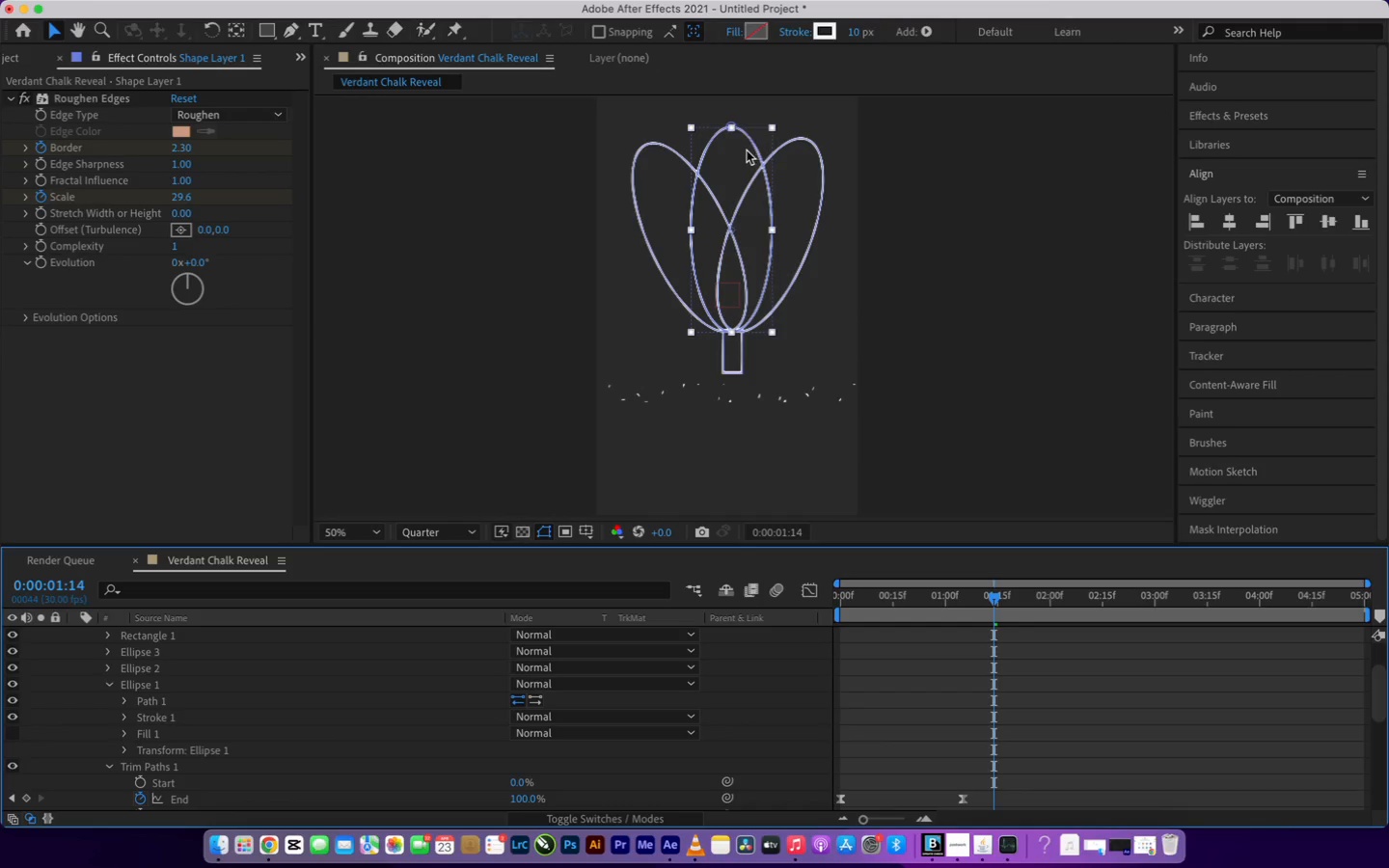 
wait(20.33)
 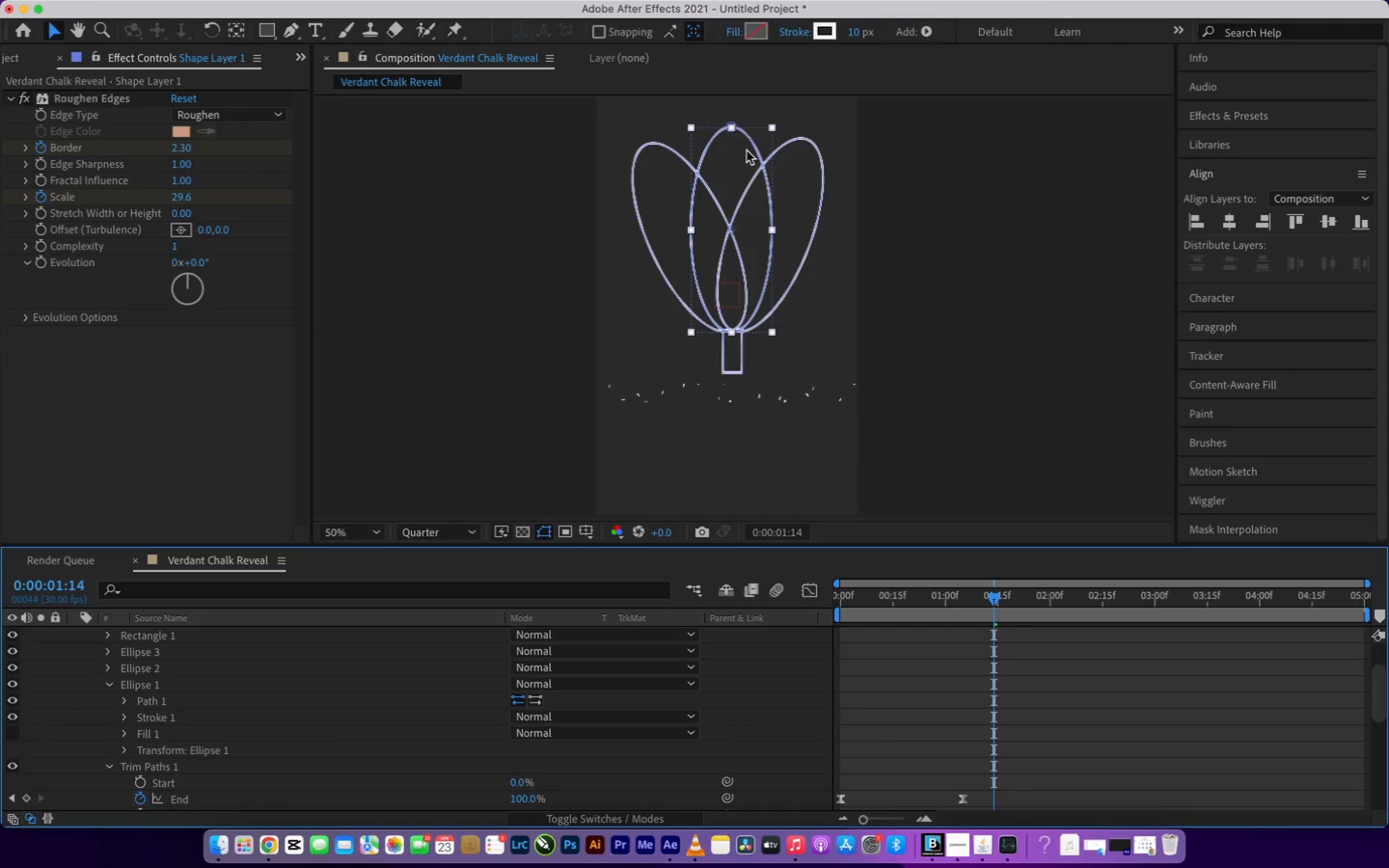 
left_click([729, 129])
 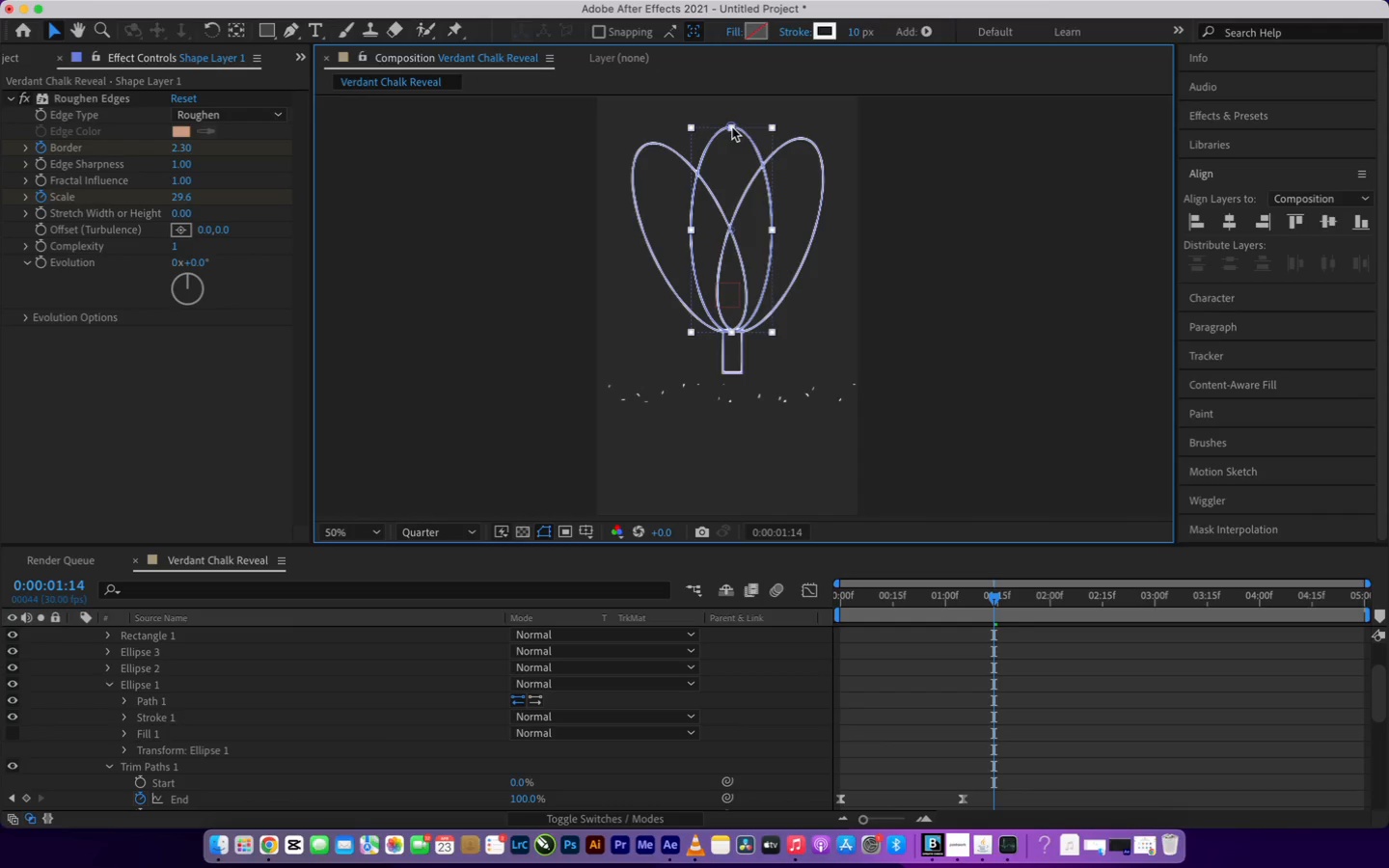 
left_click([732, 127])
 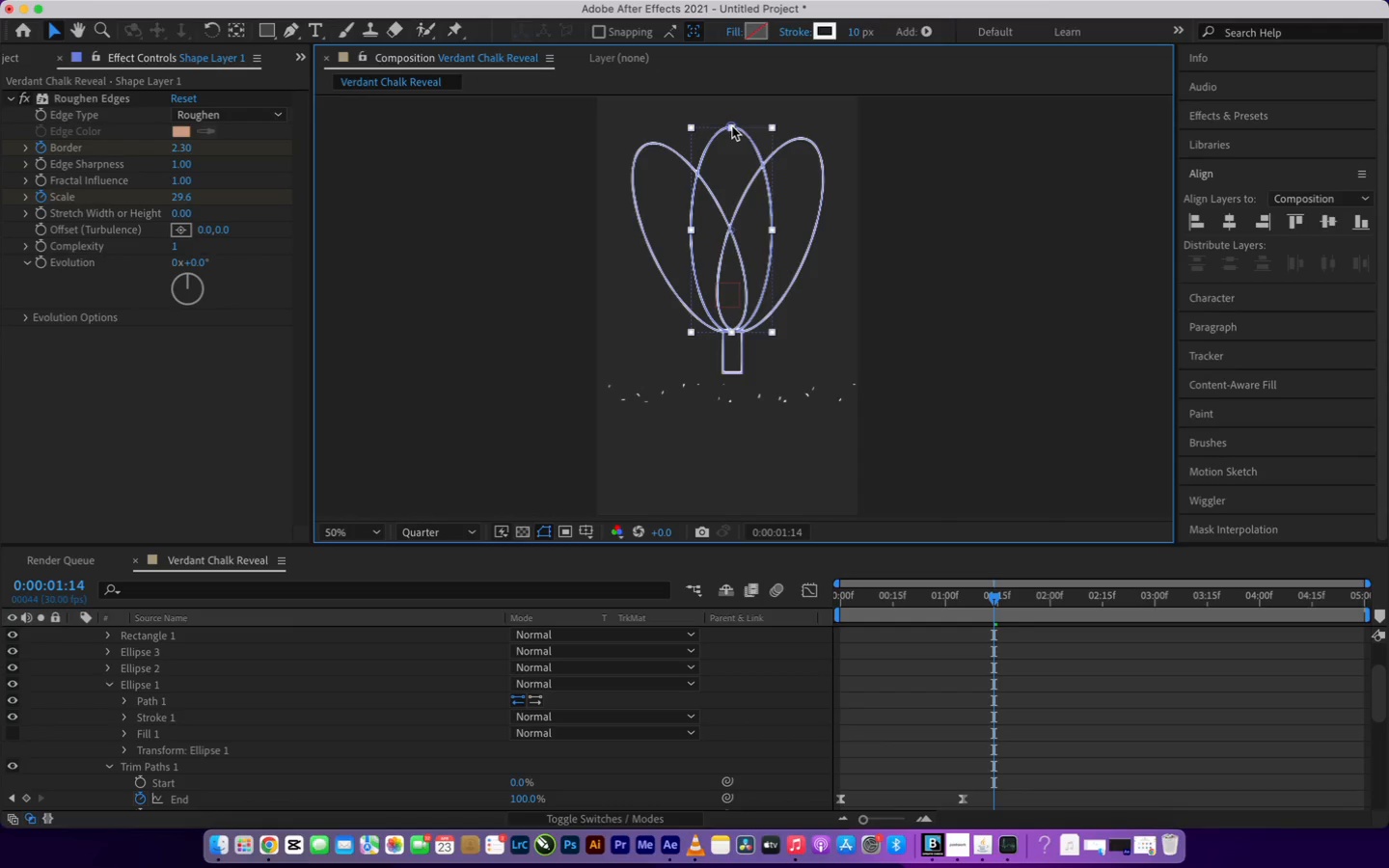 
left_click([732, 126])
 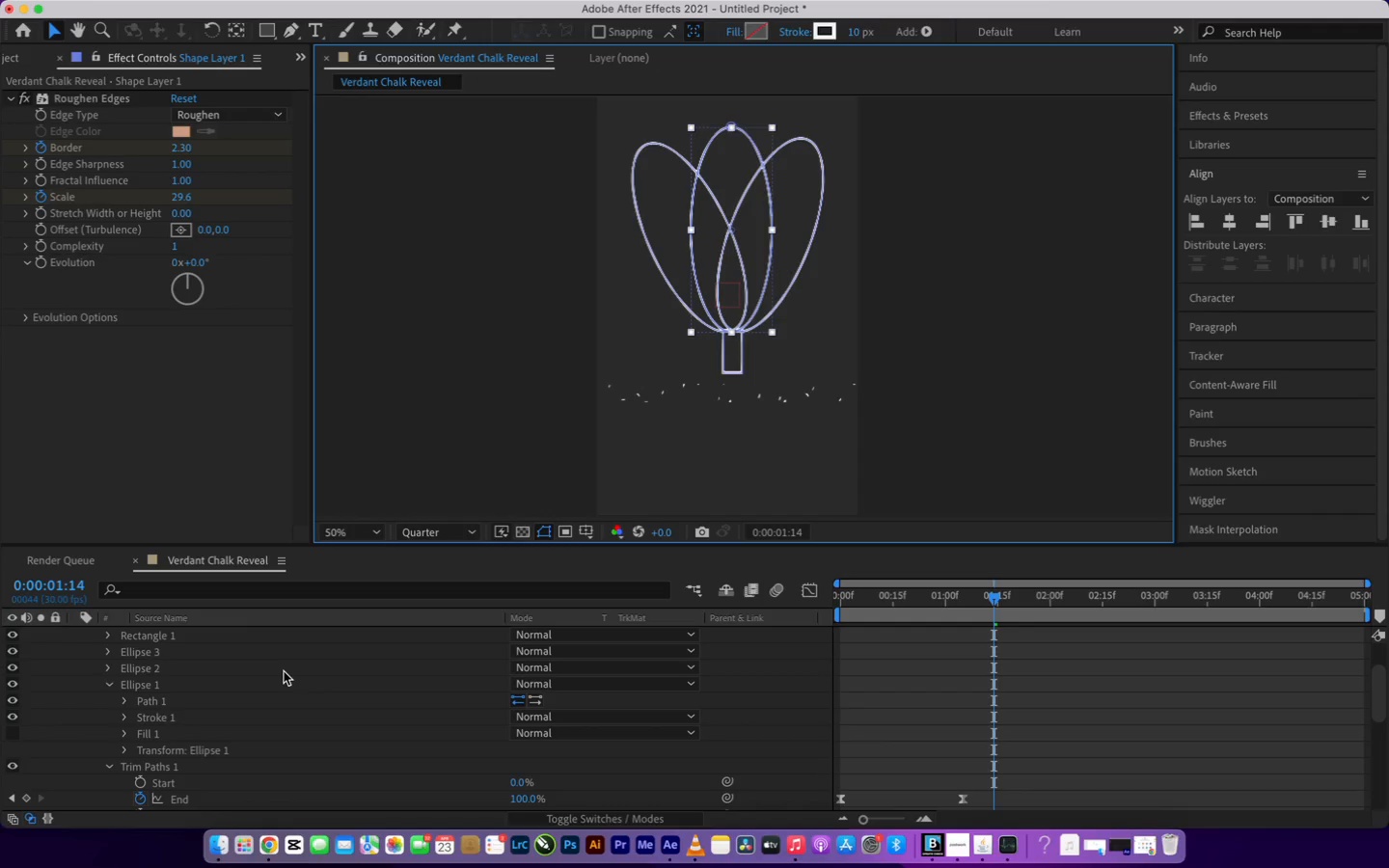 
left_click([282, 686])
 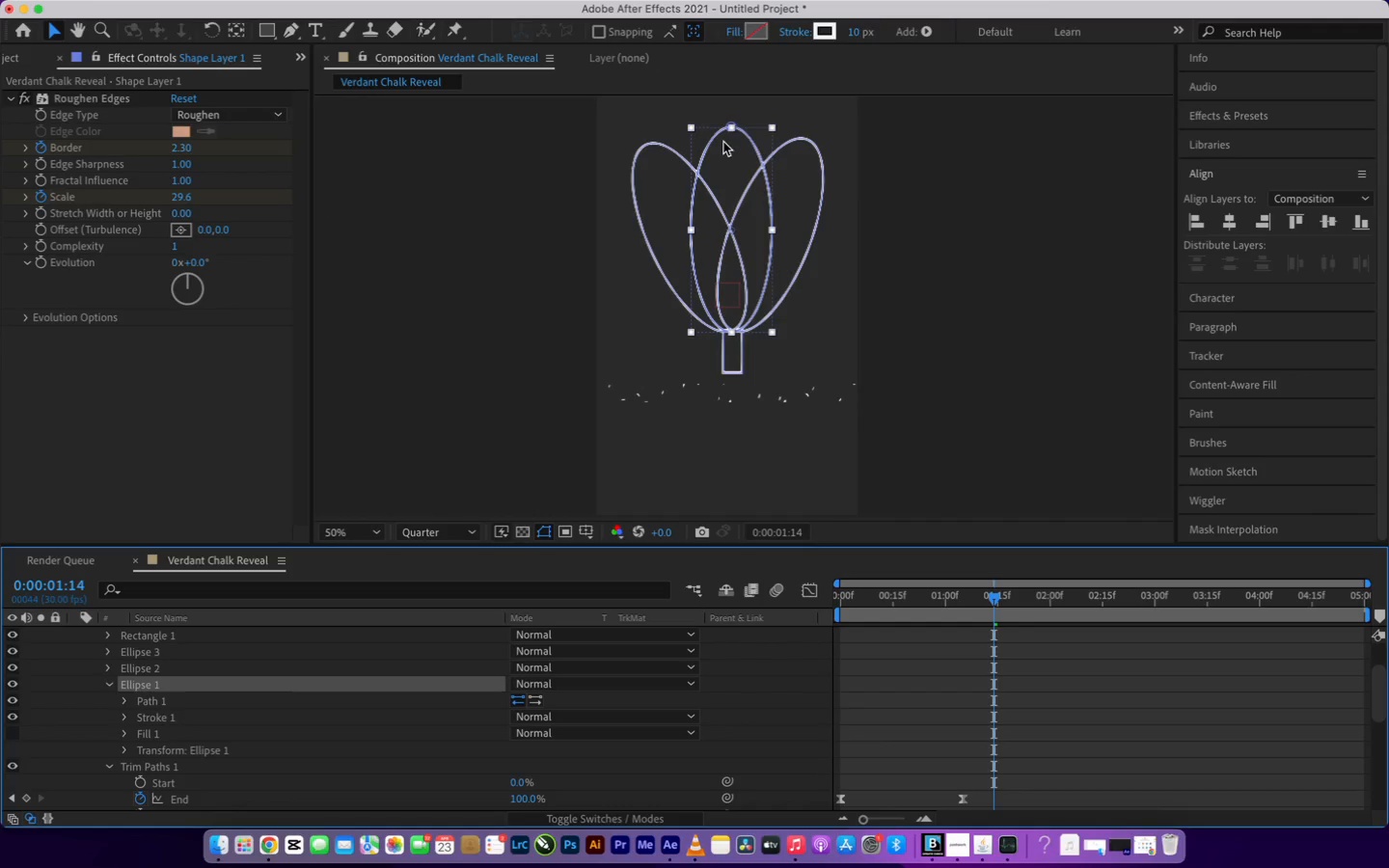 
left_click_drag(start_coordinate=[729, 126], to_coordinate=[732, 106])
 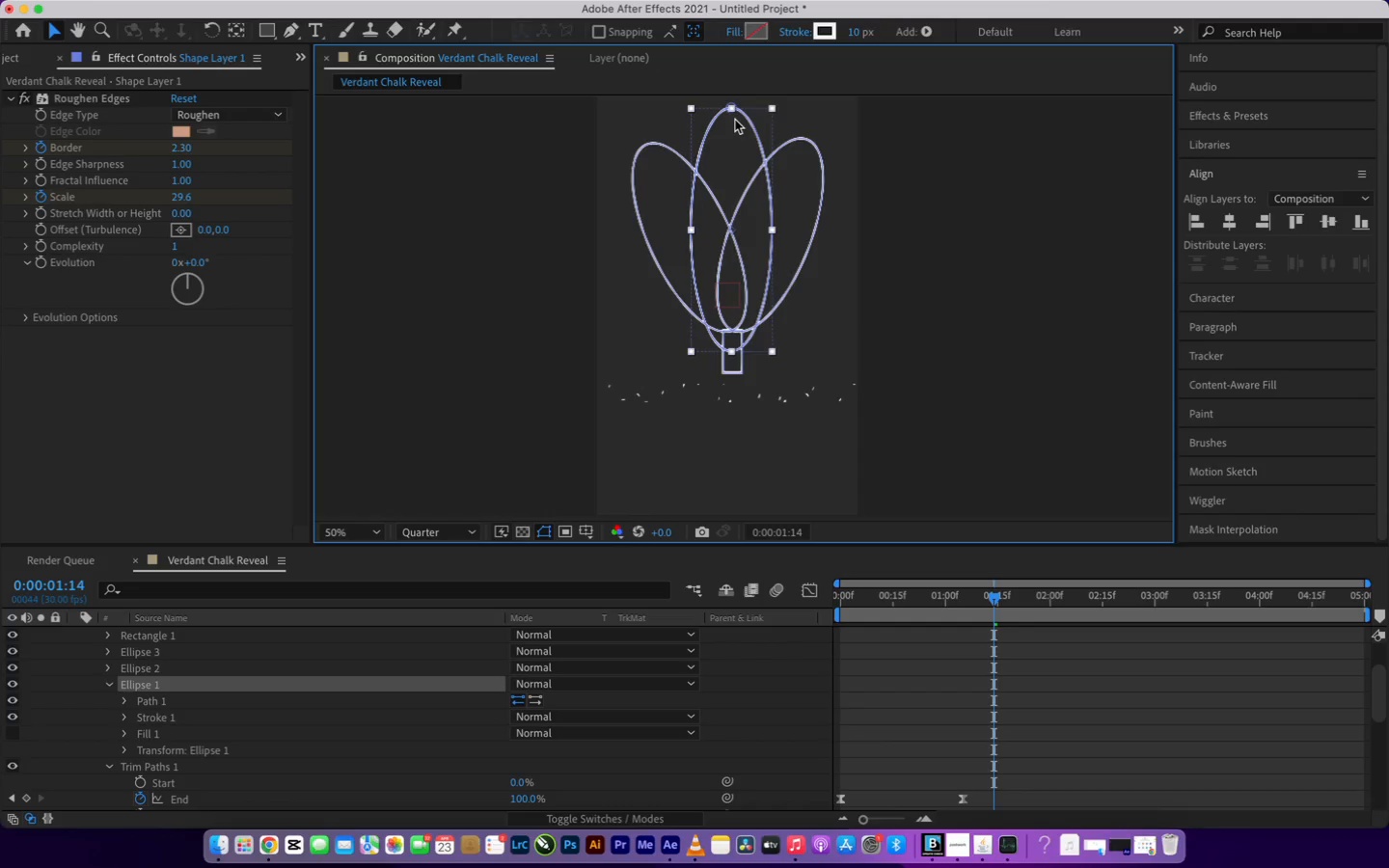 
wait(6.47)
 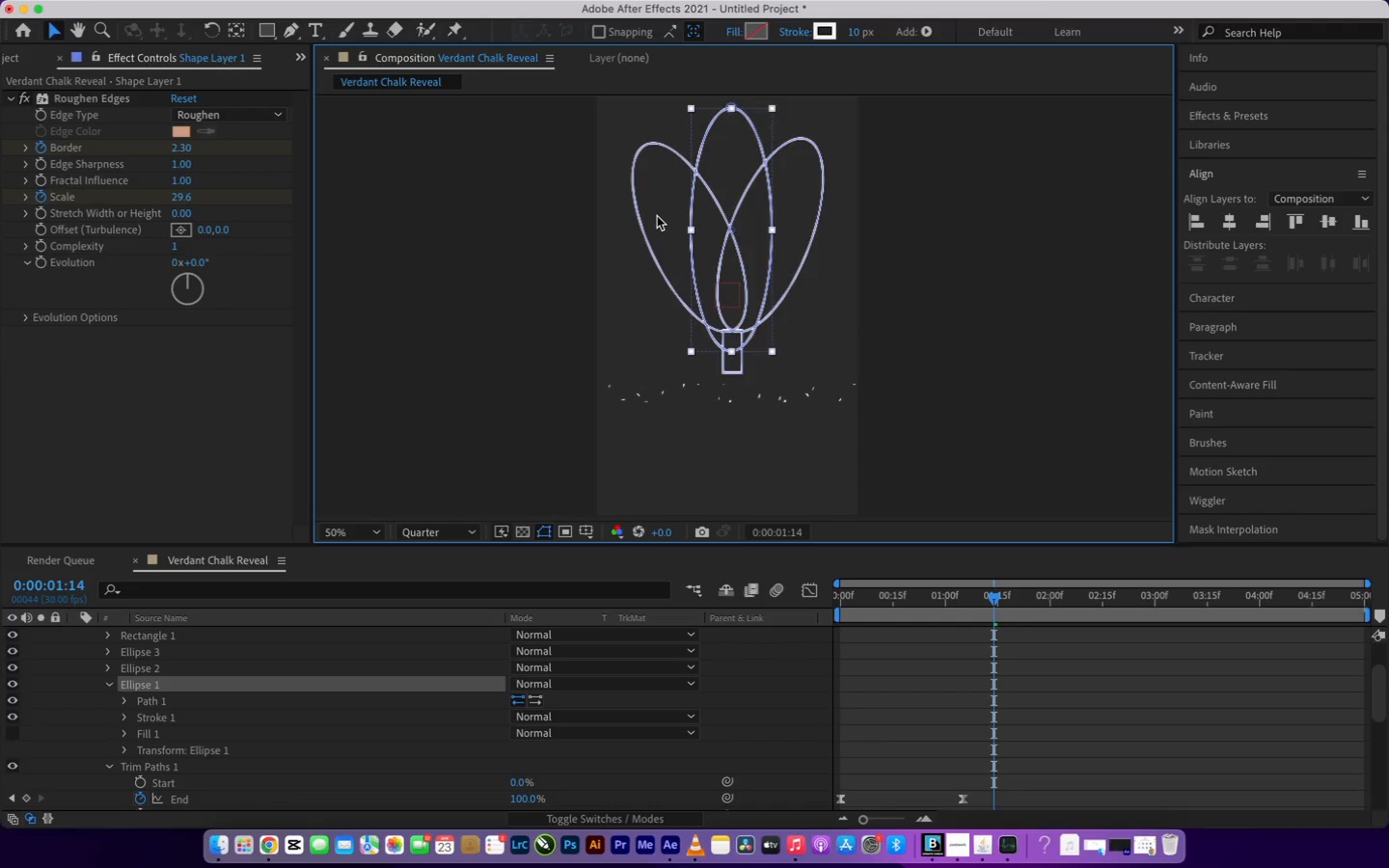 
left_click_drag(start_coordinate=[733, 350], to_coordinate=[736, 336])
 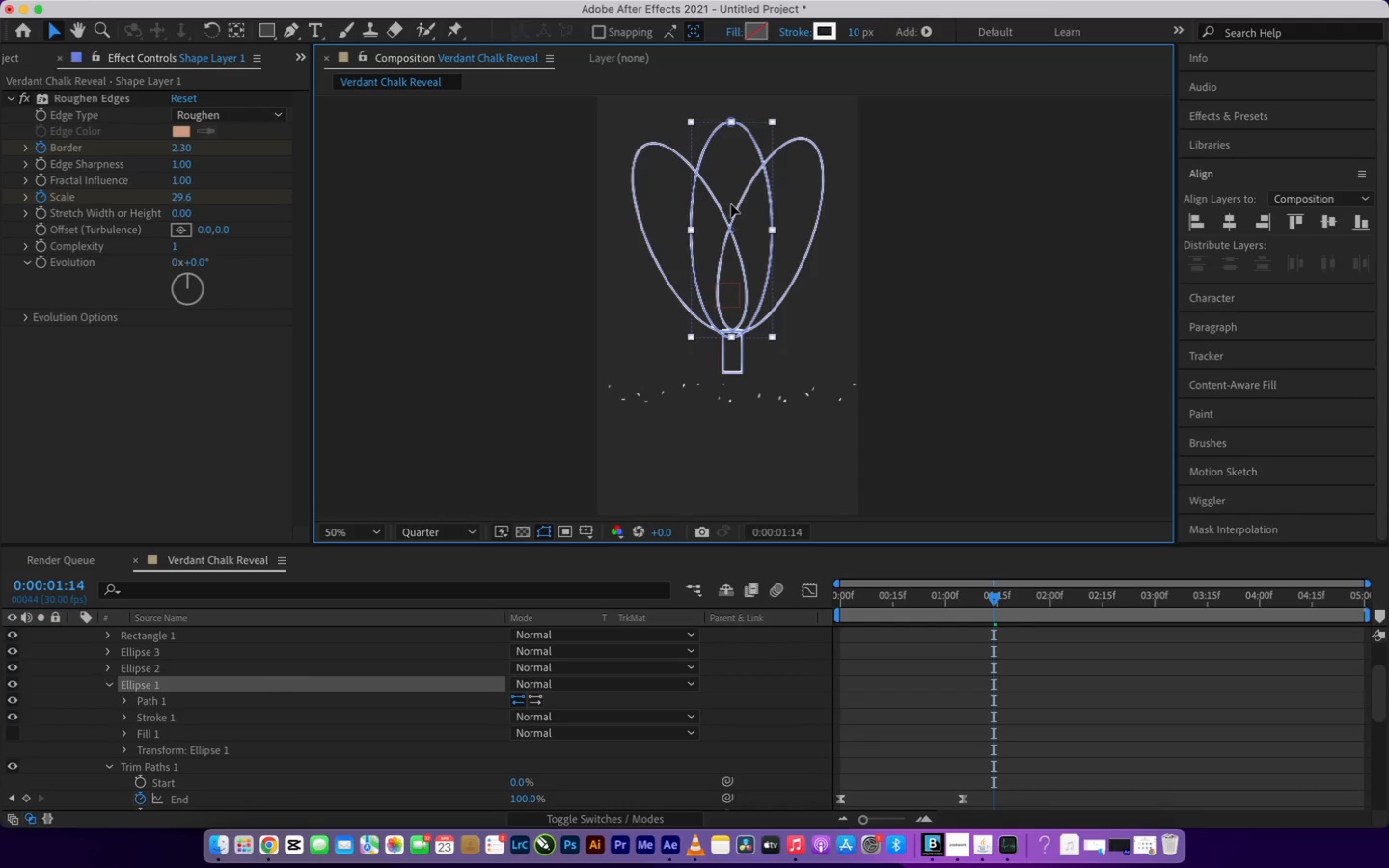 
left_click_drag(start_coordinate=[729, 230], to_coordinate=[727, 223])
 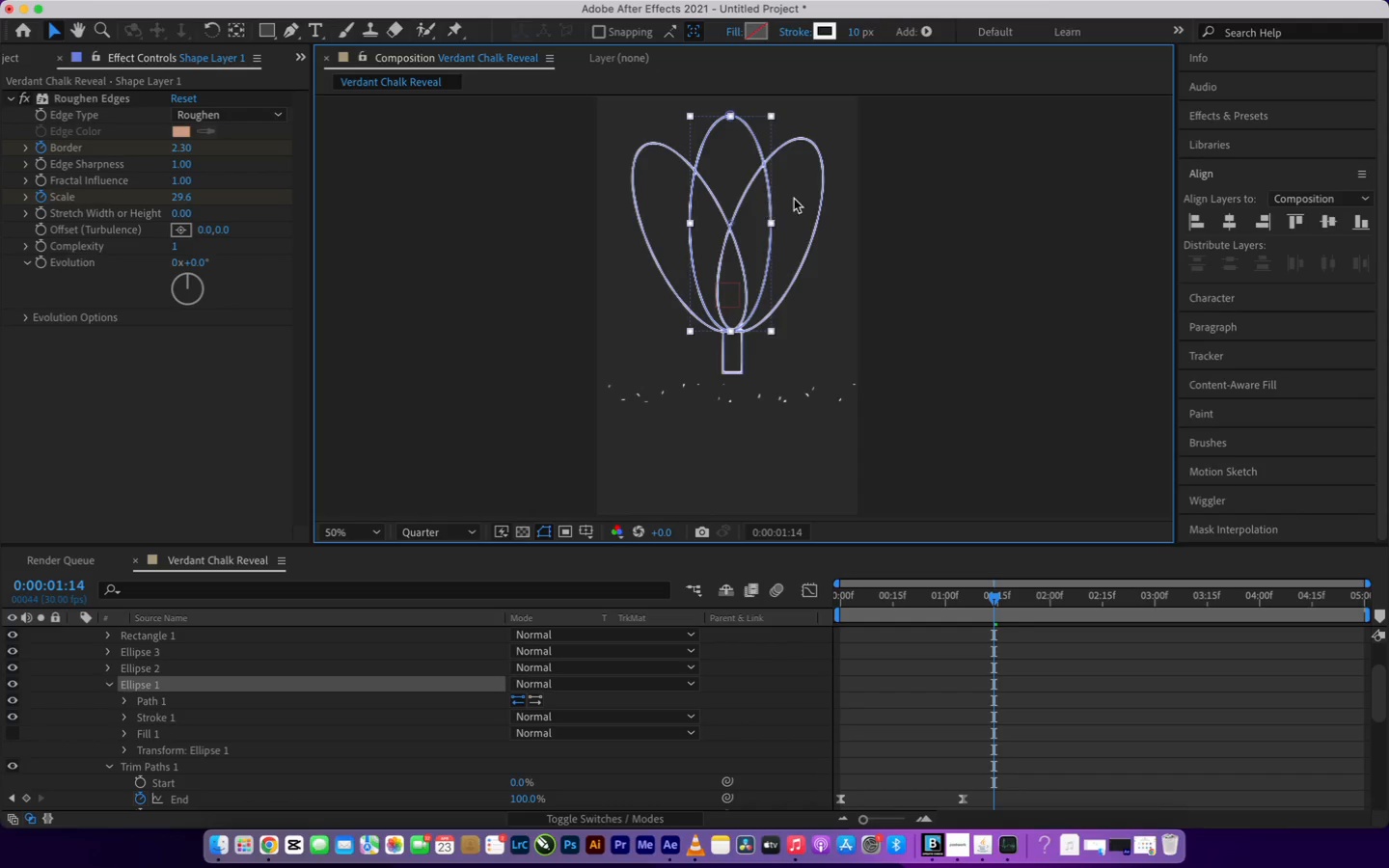 
left_click([809, 195])
 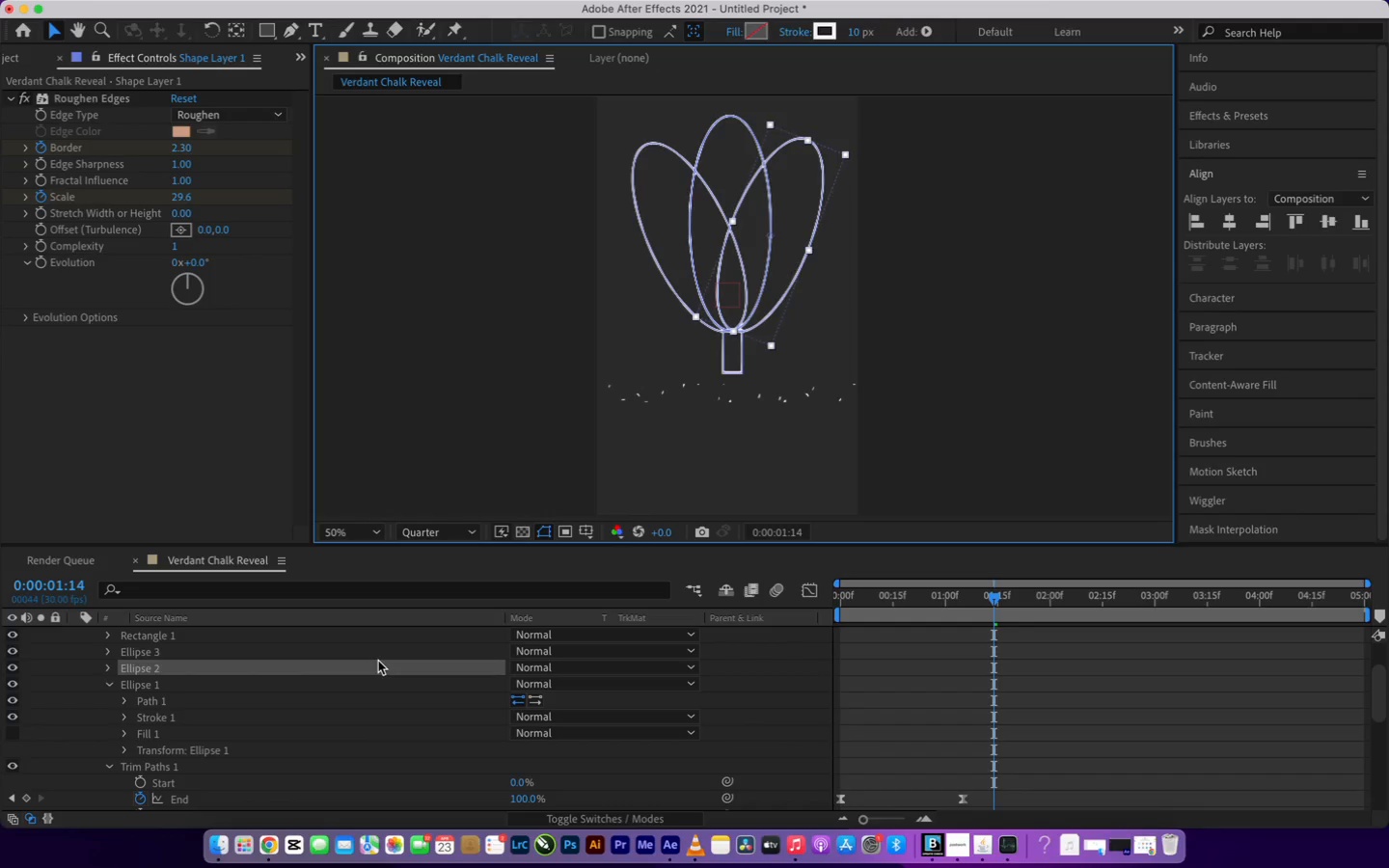 
right_click([377, 666])
 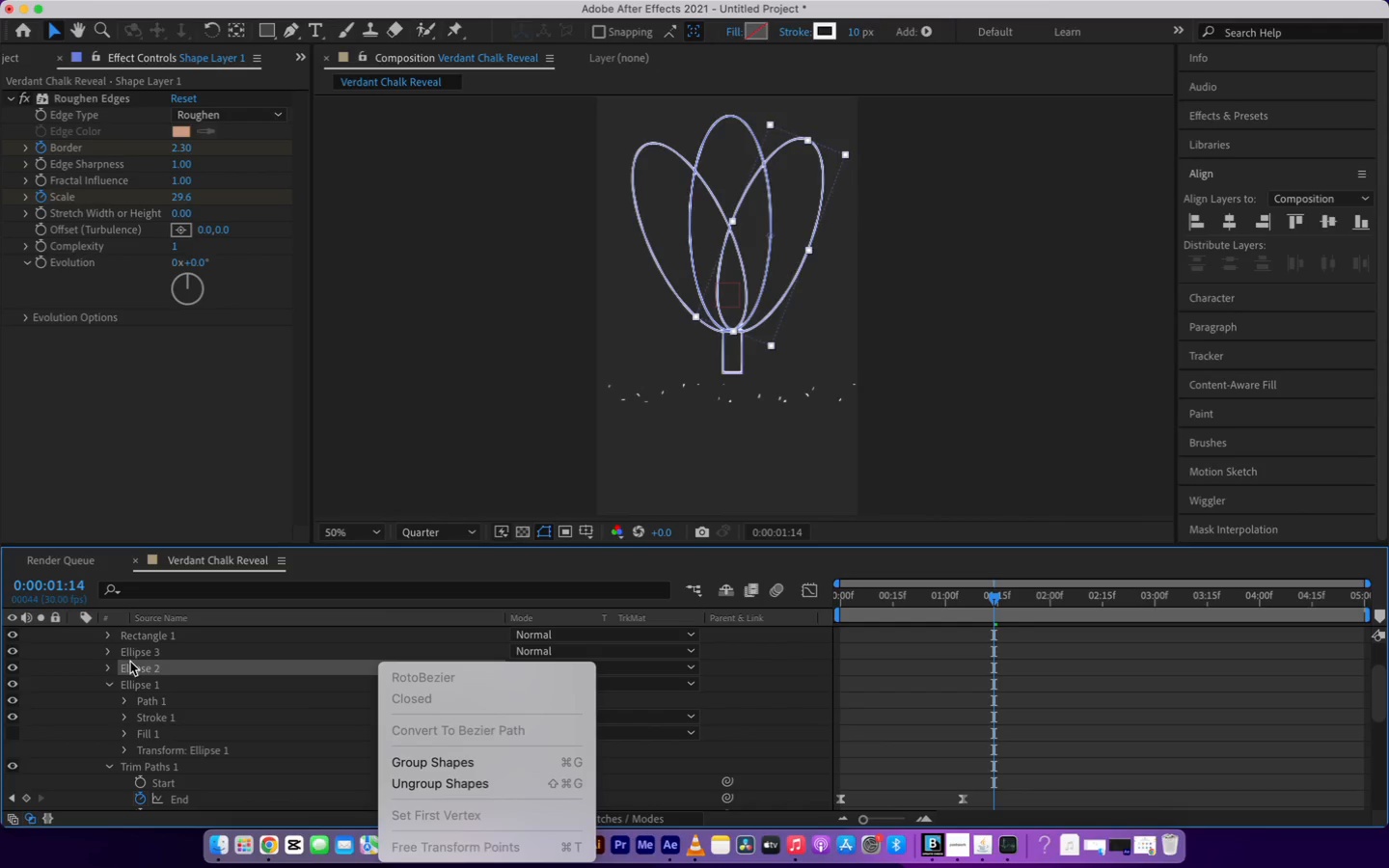 
left_click([109, 667])
 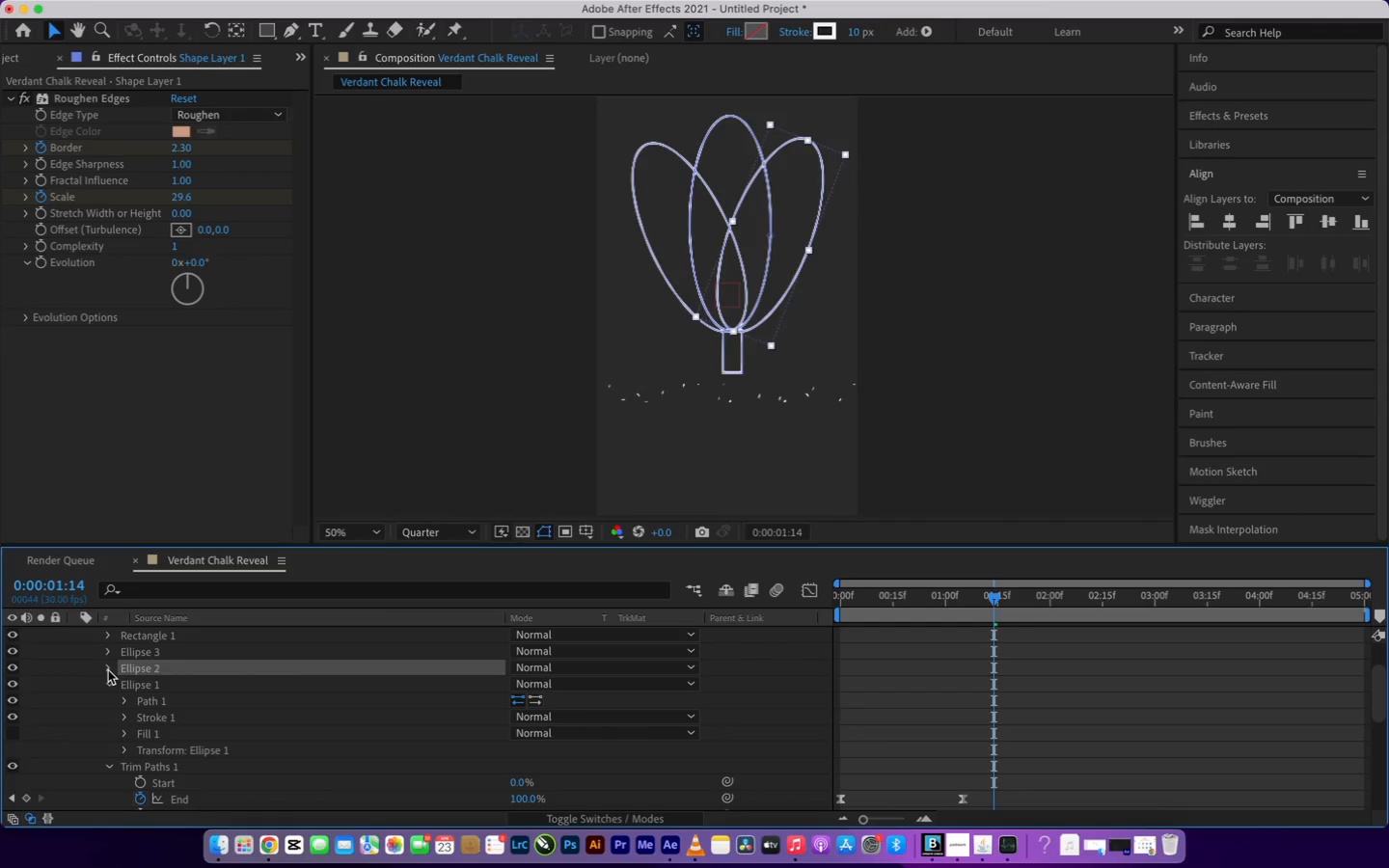 
left_click([109, 671])
 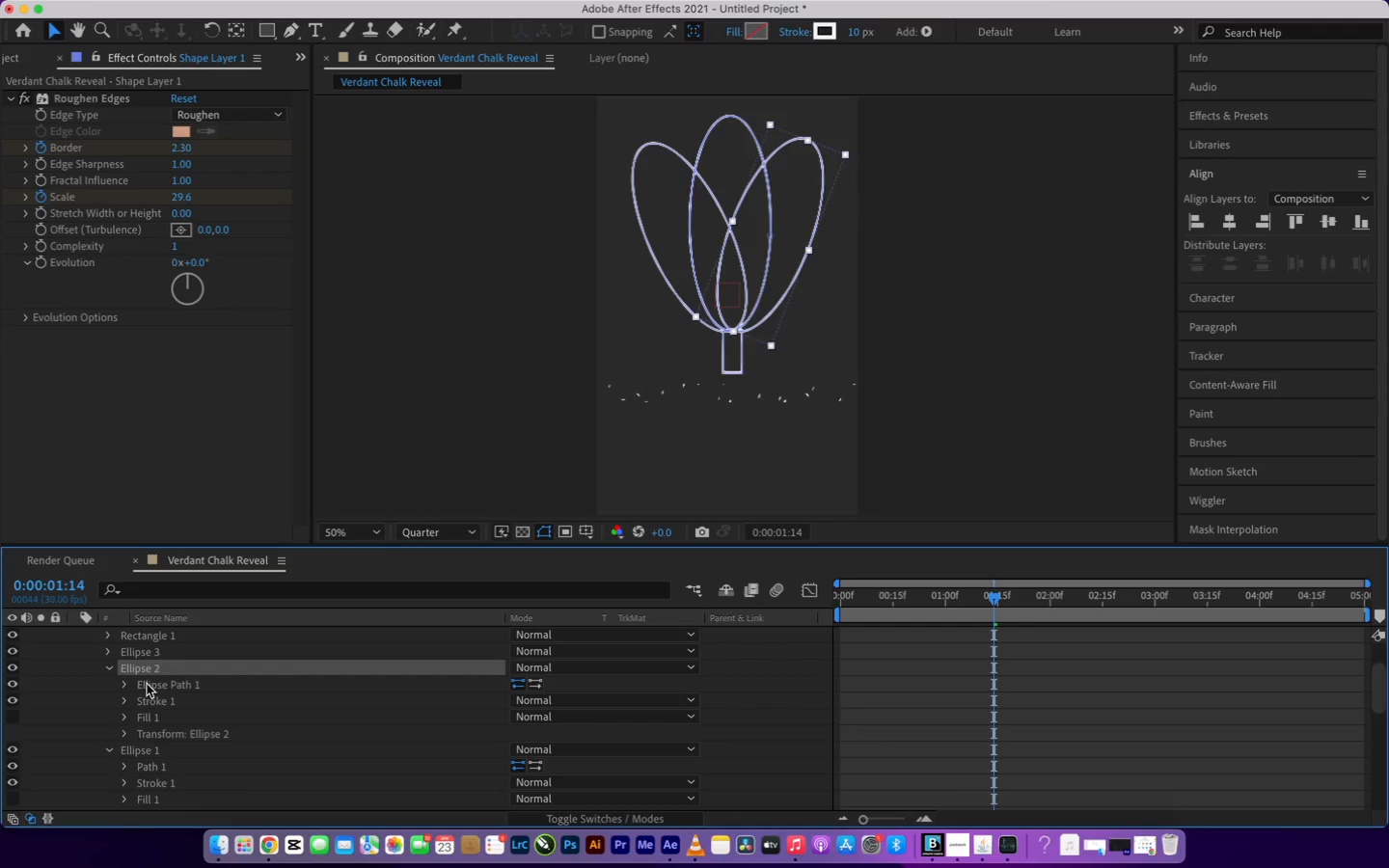 
left_click([150, 686])
 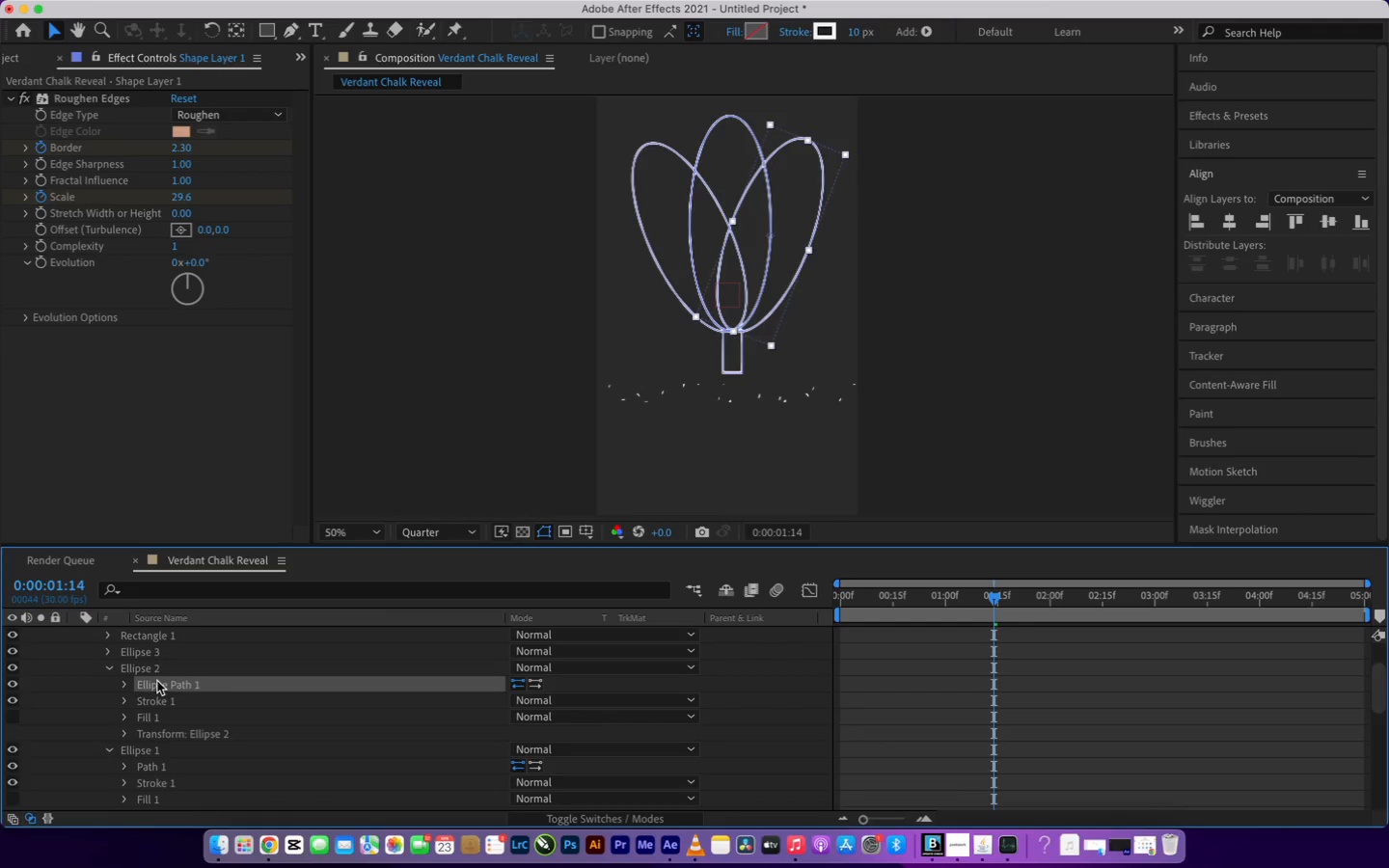 
right_click([157, 681])
 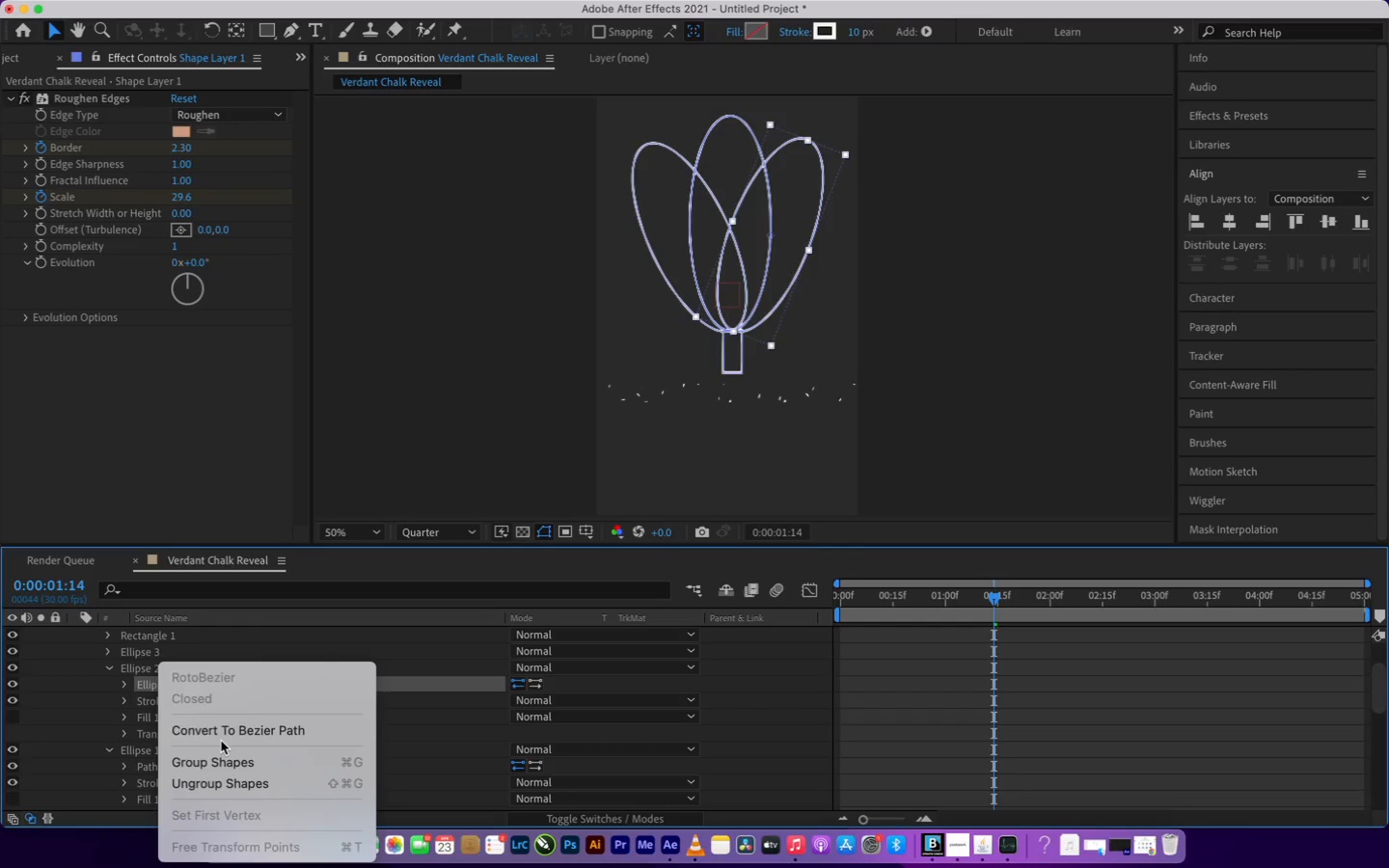 
left_click([222, 739])
 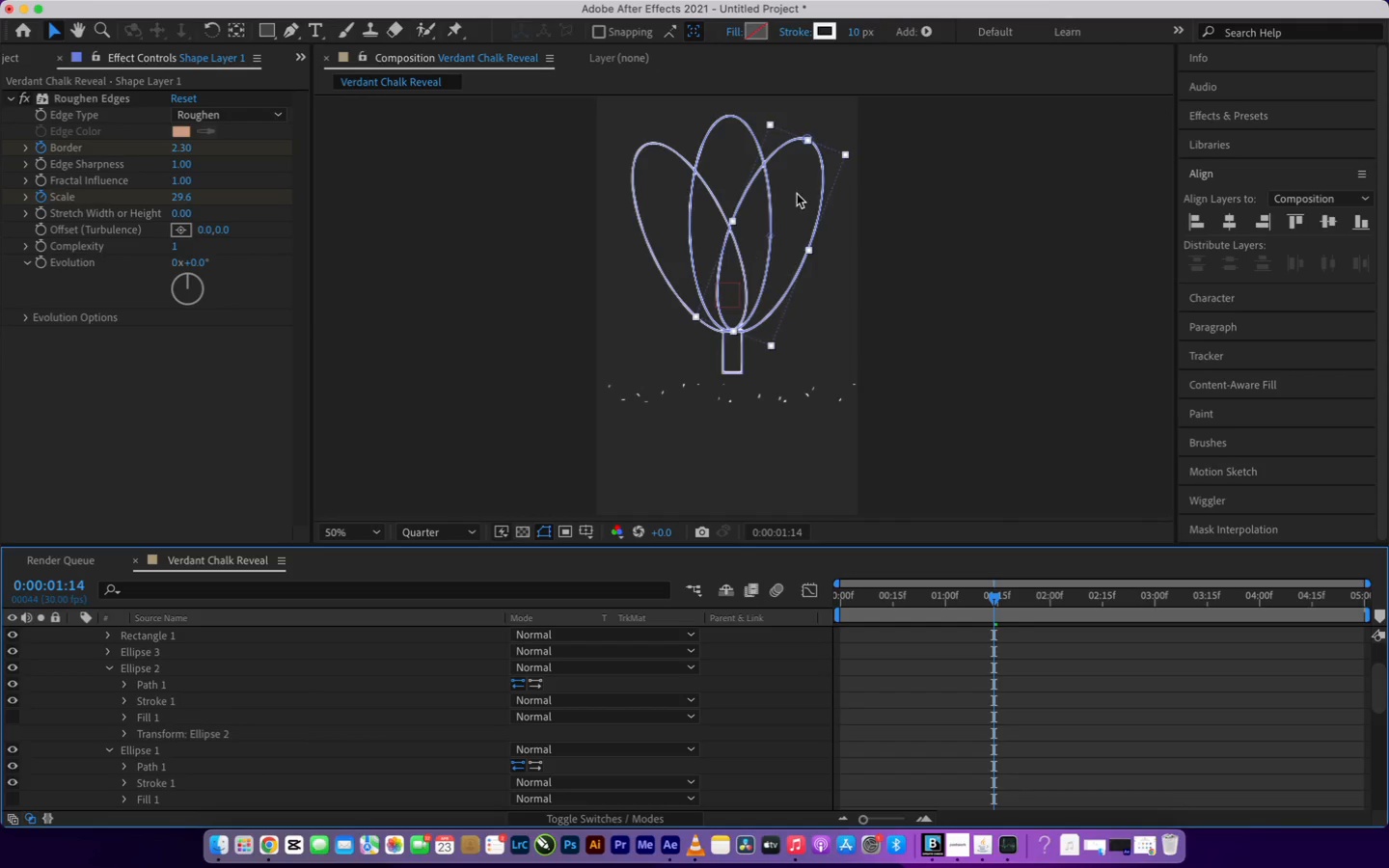 
left_click_drag(start_coordinate=[806, 139], to_coordinate=[816, 133])
 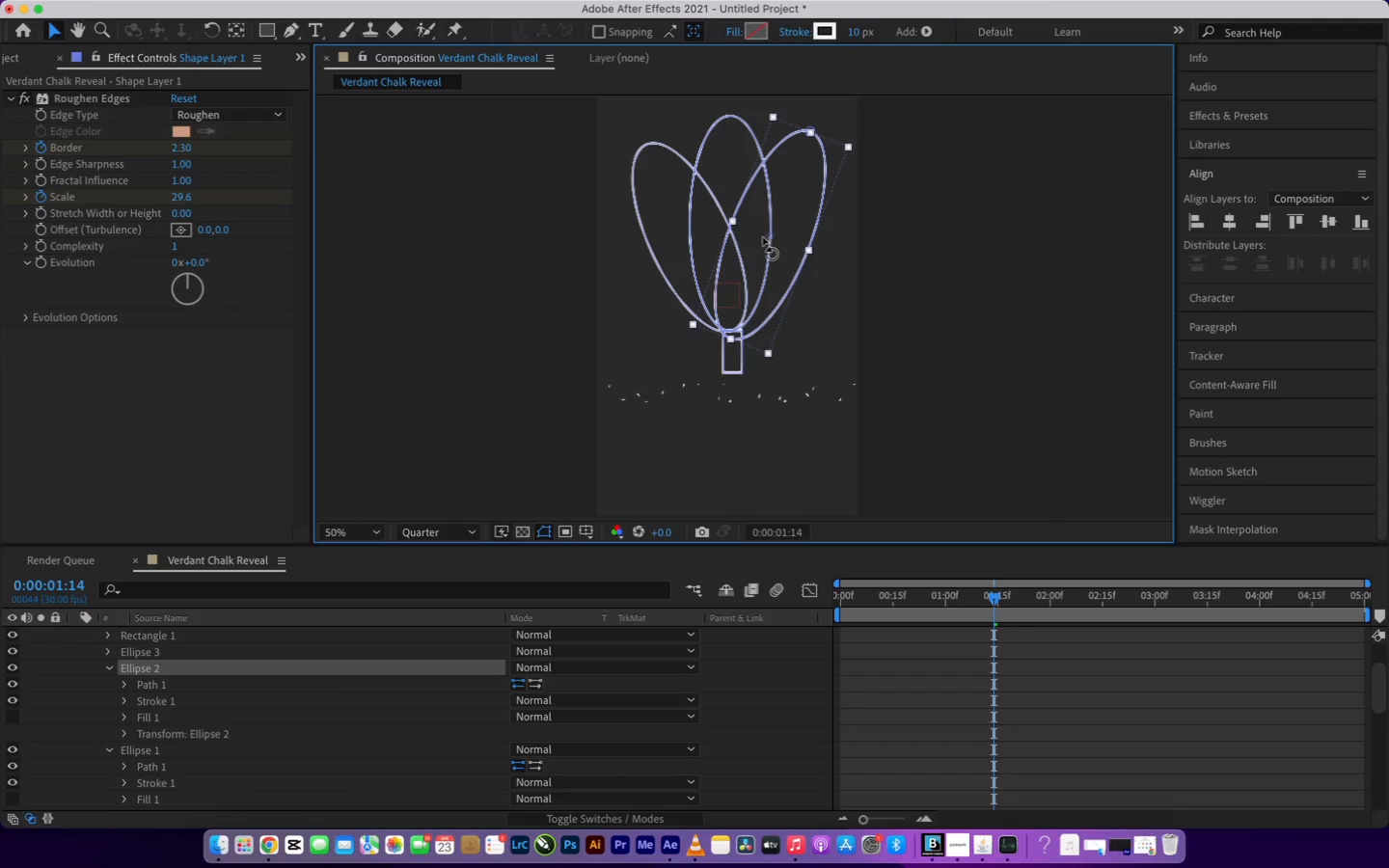 
left_click_drag(start_coordinate=[772, 234], to_coordinate=[772, 226])
 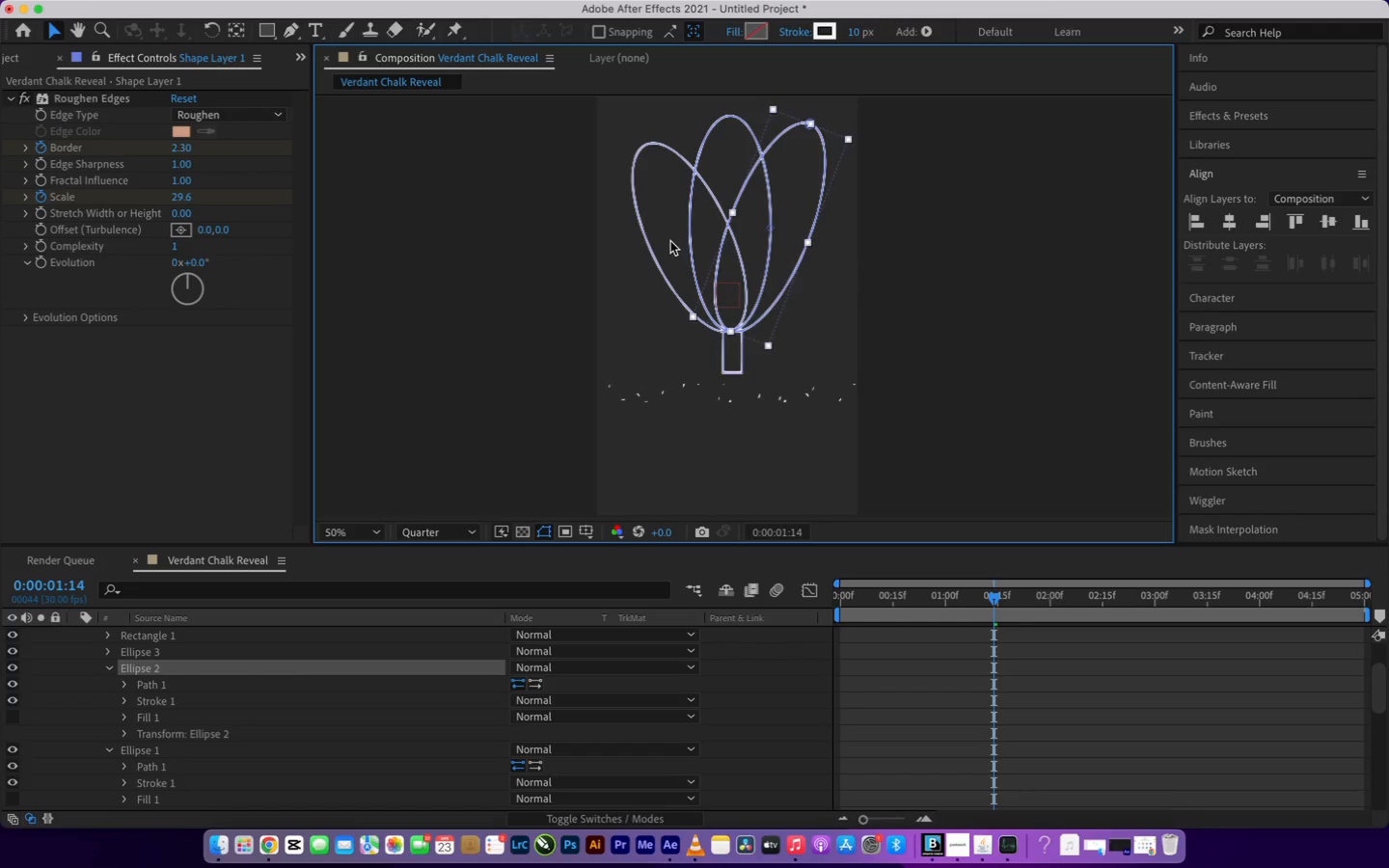 
left_click([670, 241])
 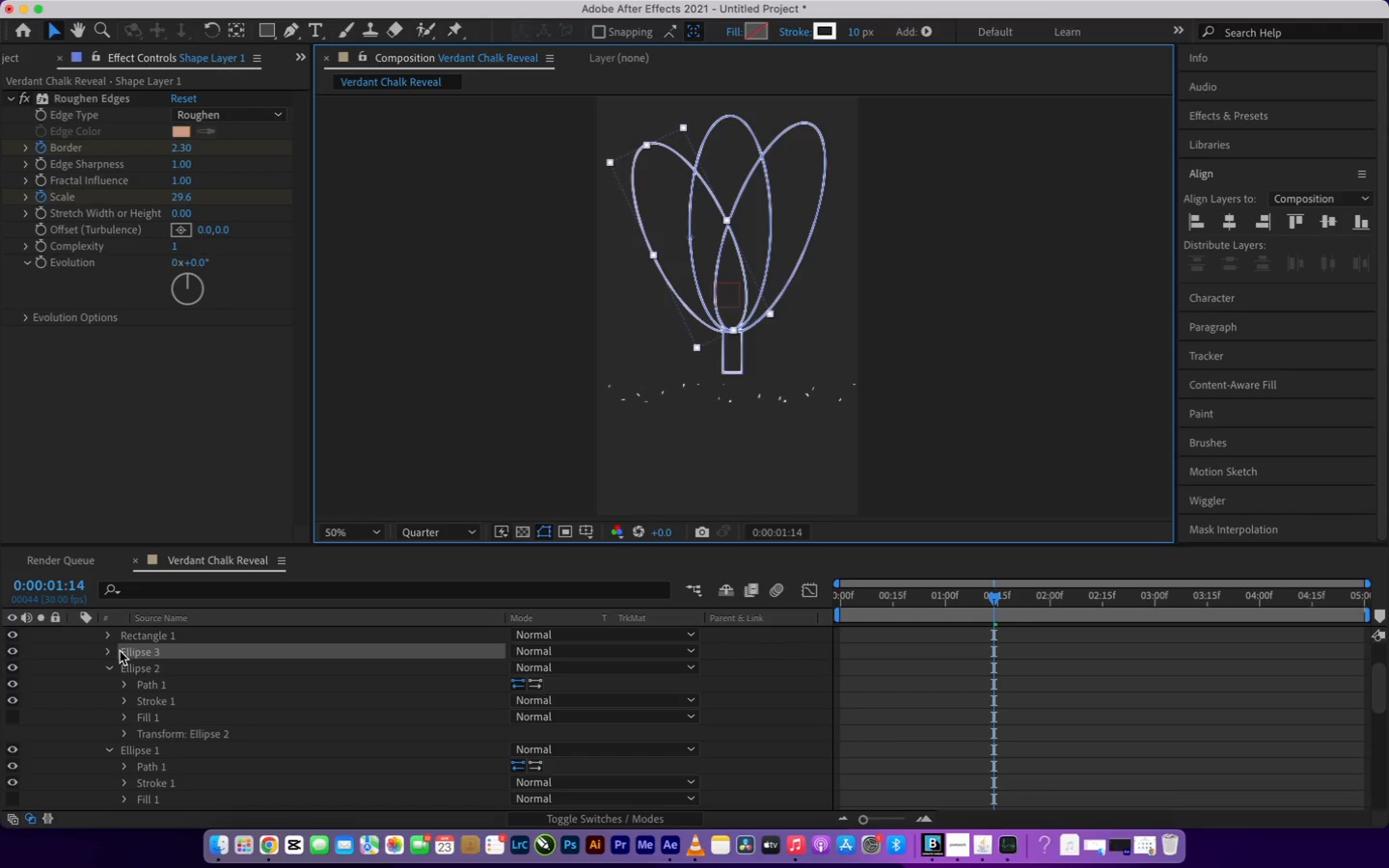 
left_click([104, 651])
 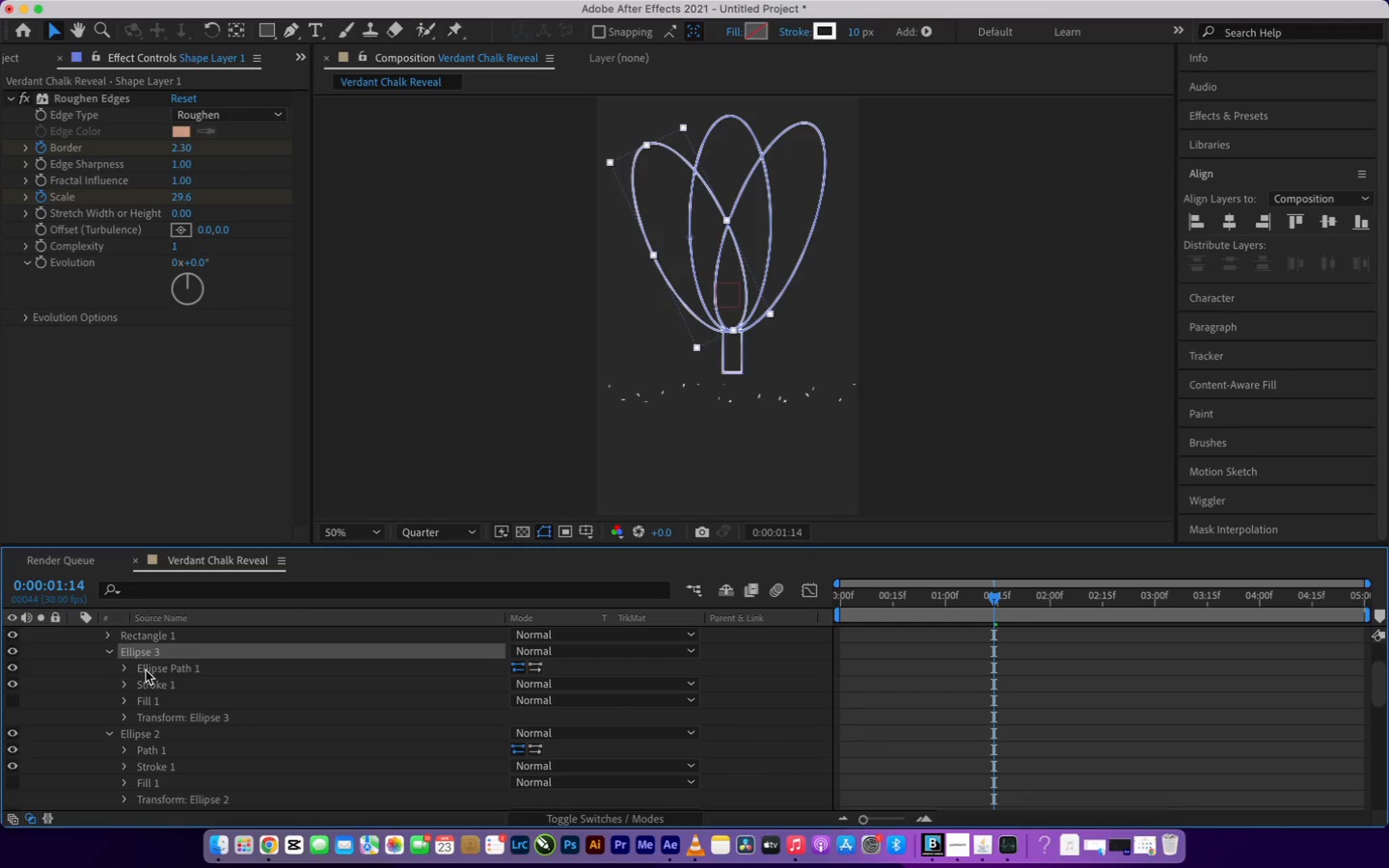 
left_click([146, 670])
 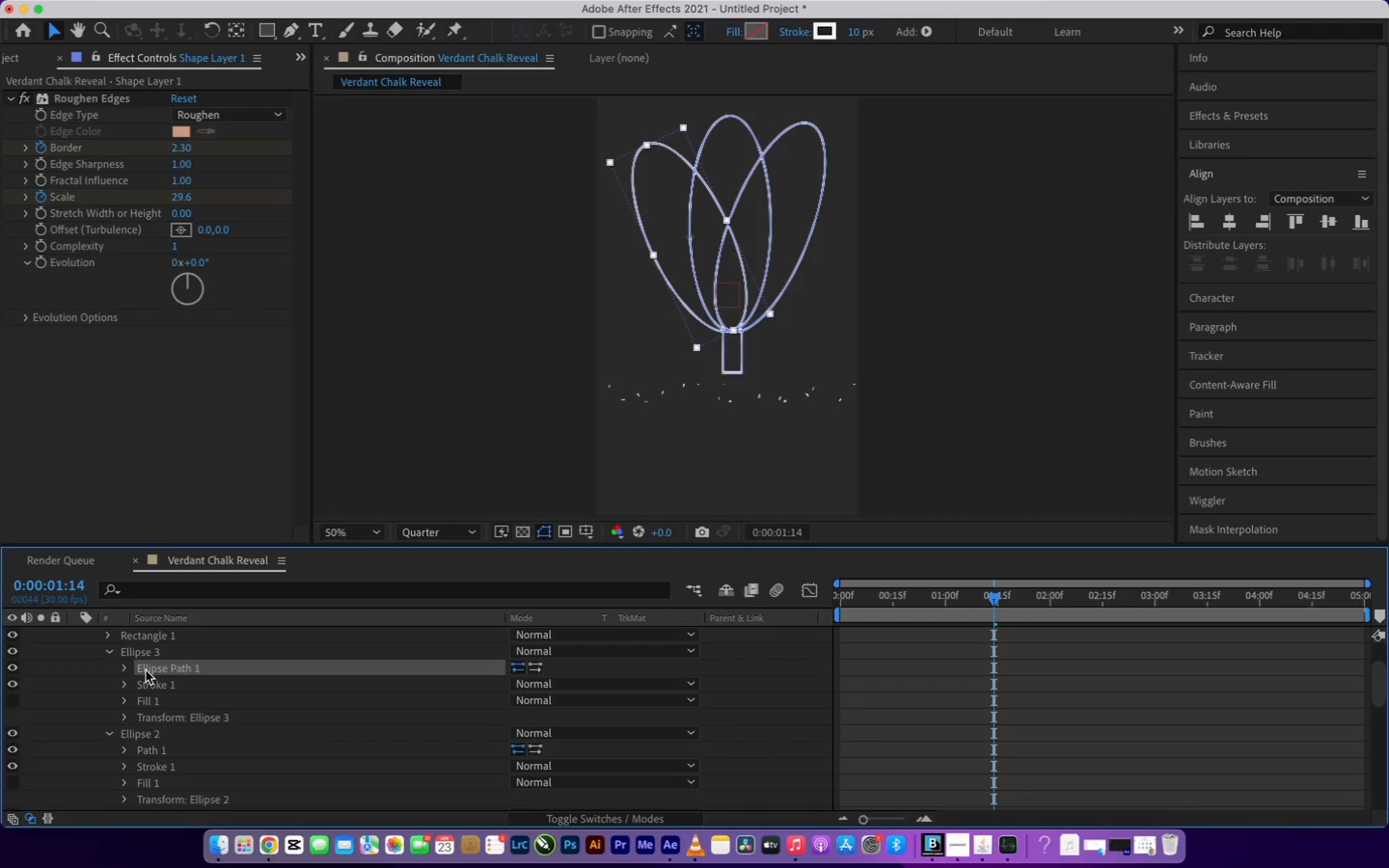 
right_click([146, 670])
 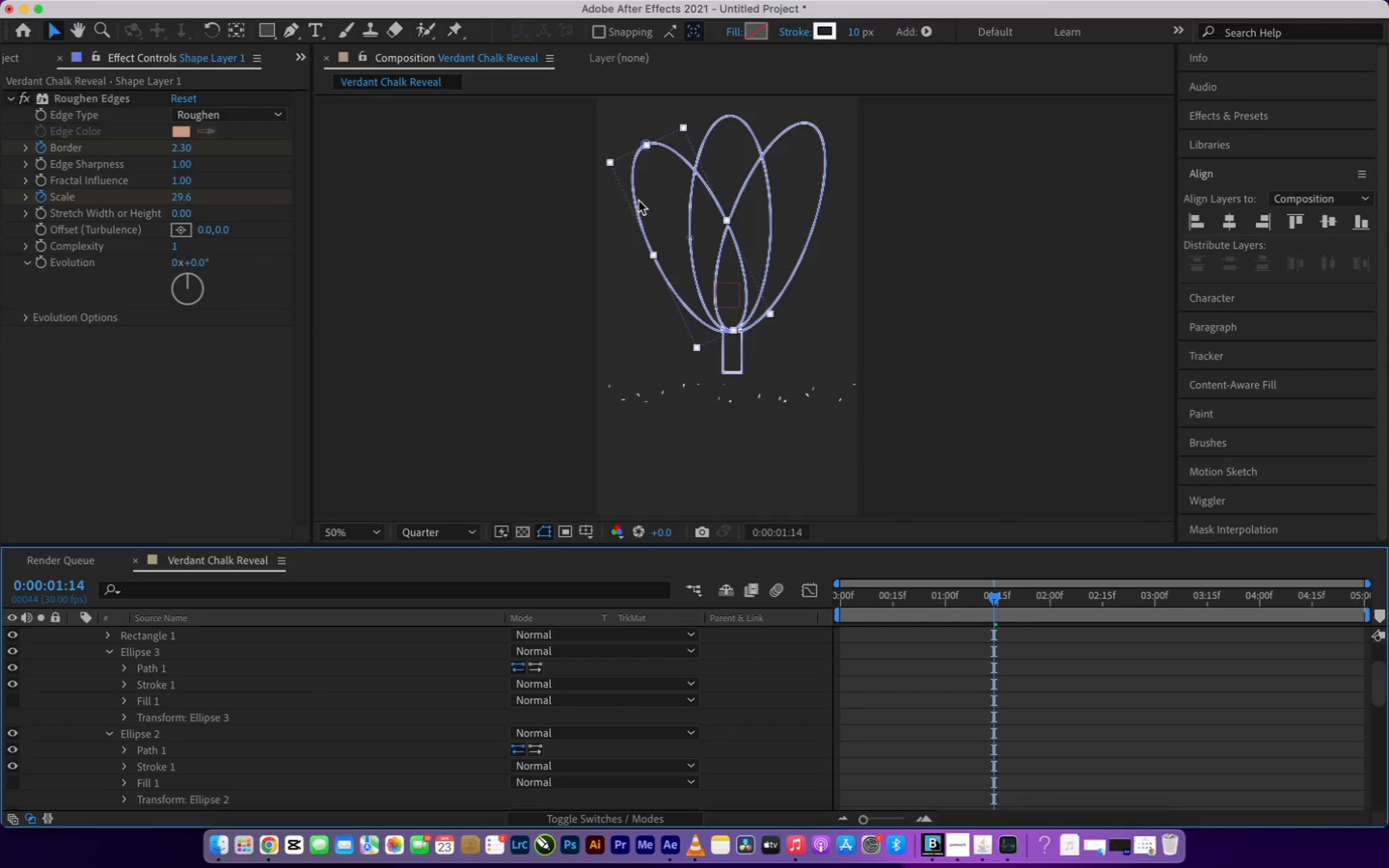 
left_click_drag(start_coordinate=[645, 143], to_coordinate=[638, 133])
 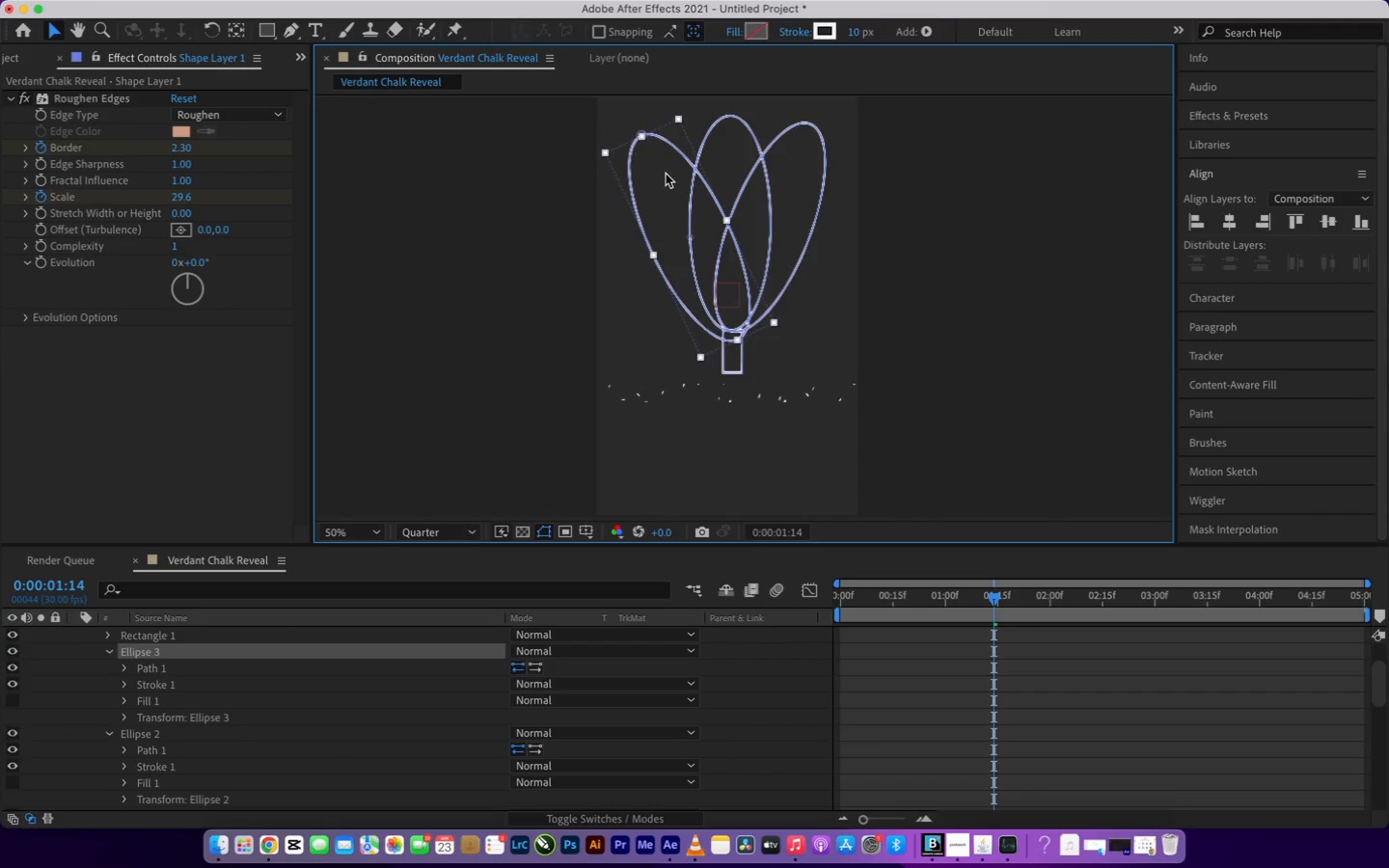 
left_click_drag(start_coordinate=[690, 236], to_coordinate=[685, 227])
 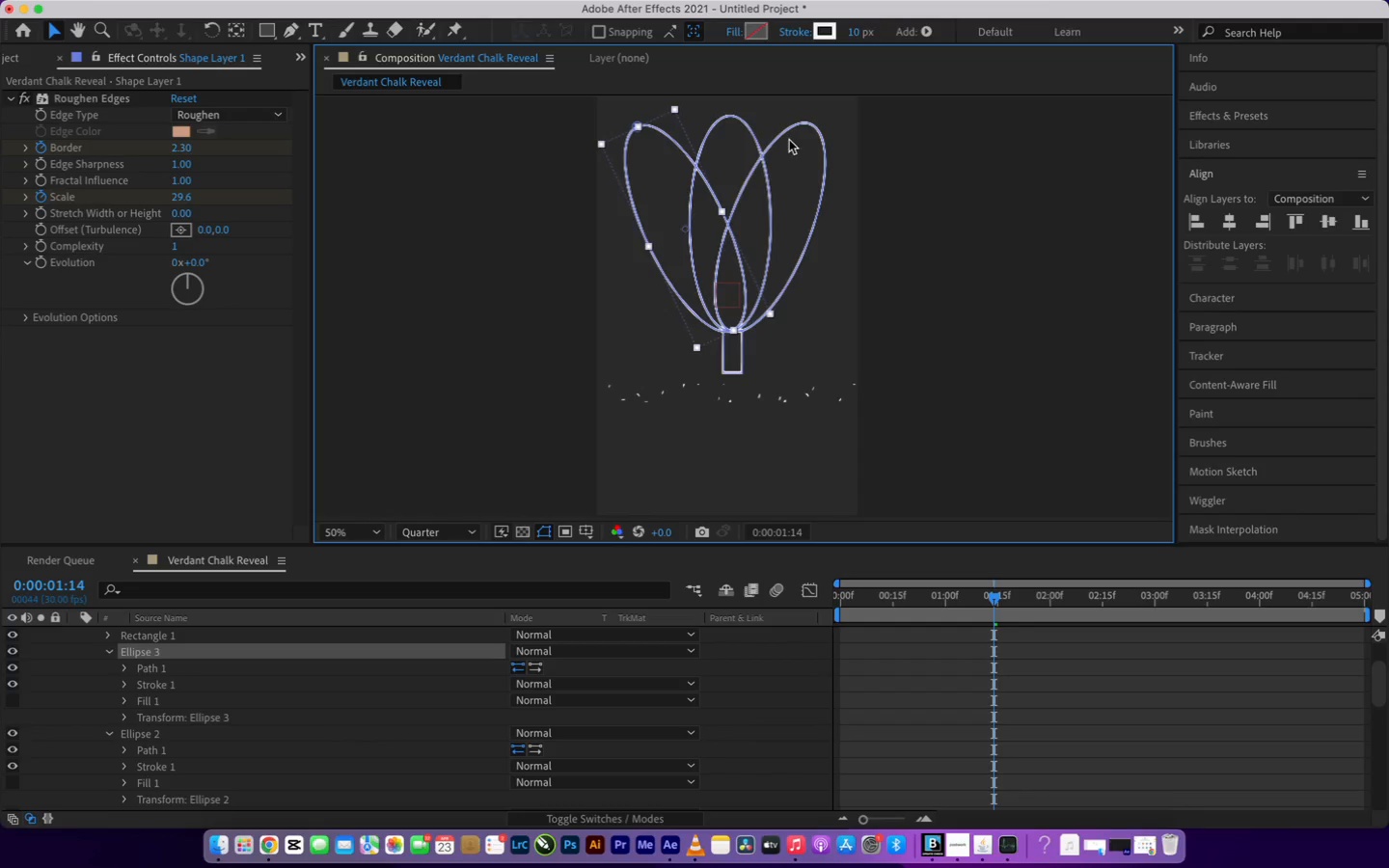 
left_click([799, 156])
 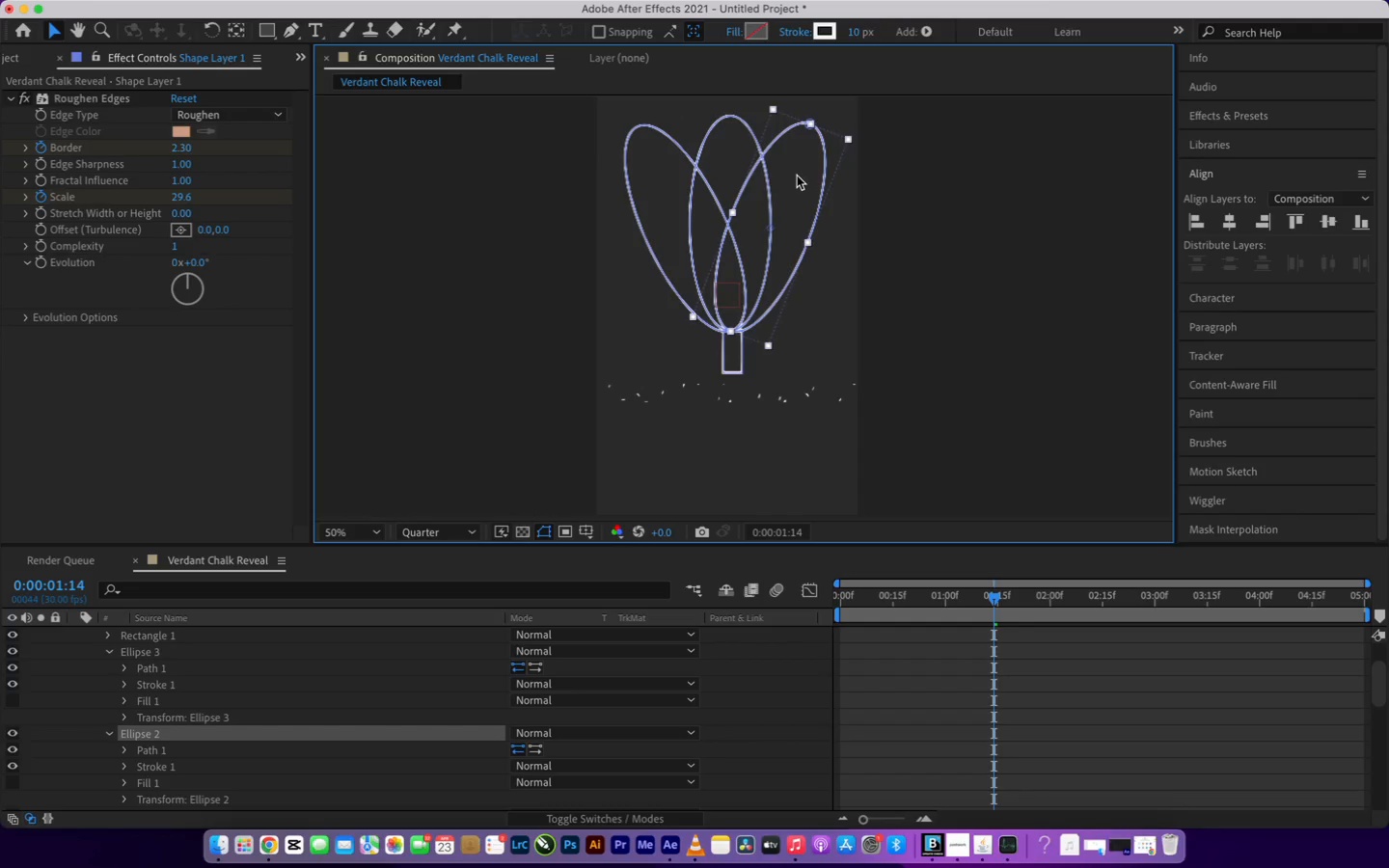 
wait(6.81)
 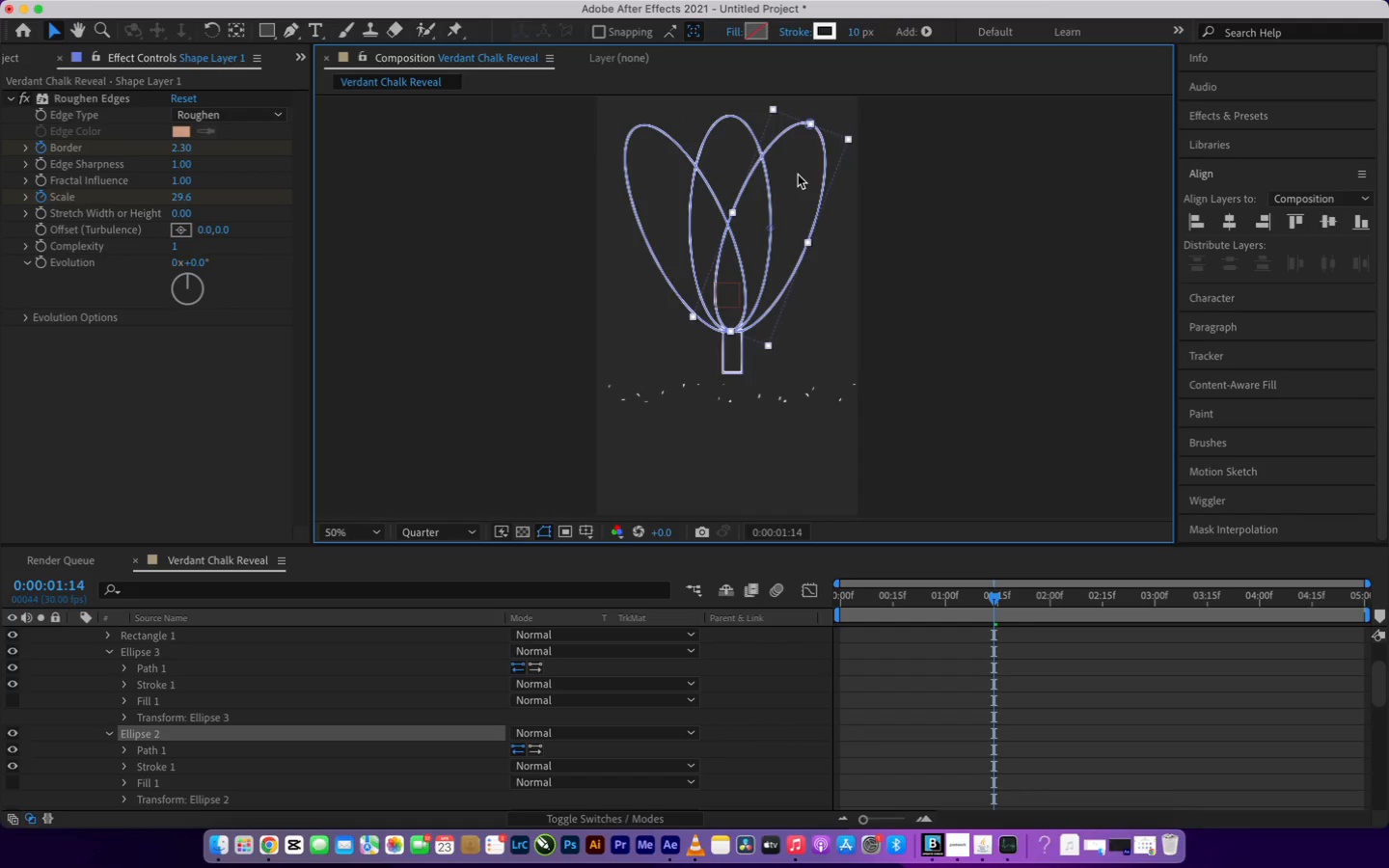 
left_click([660, 210])
 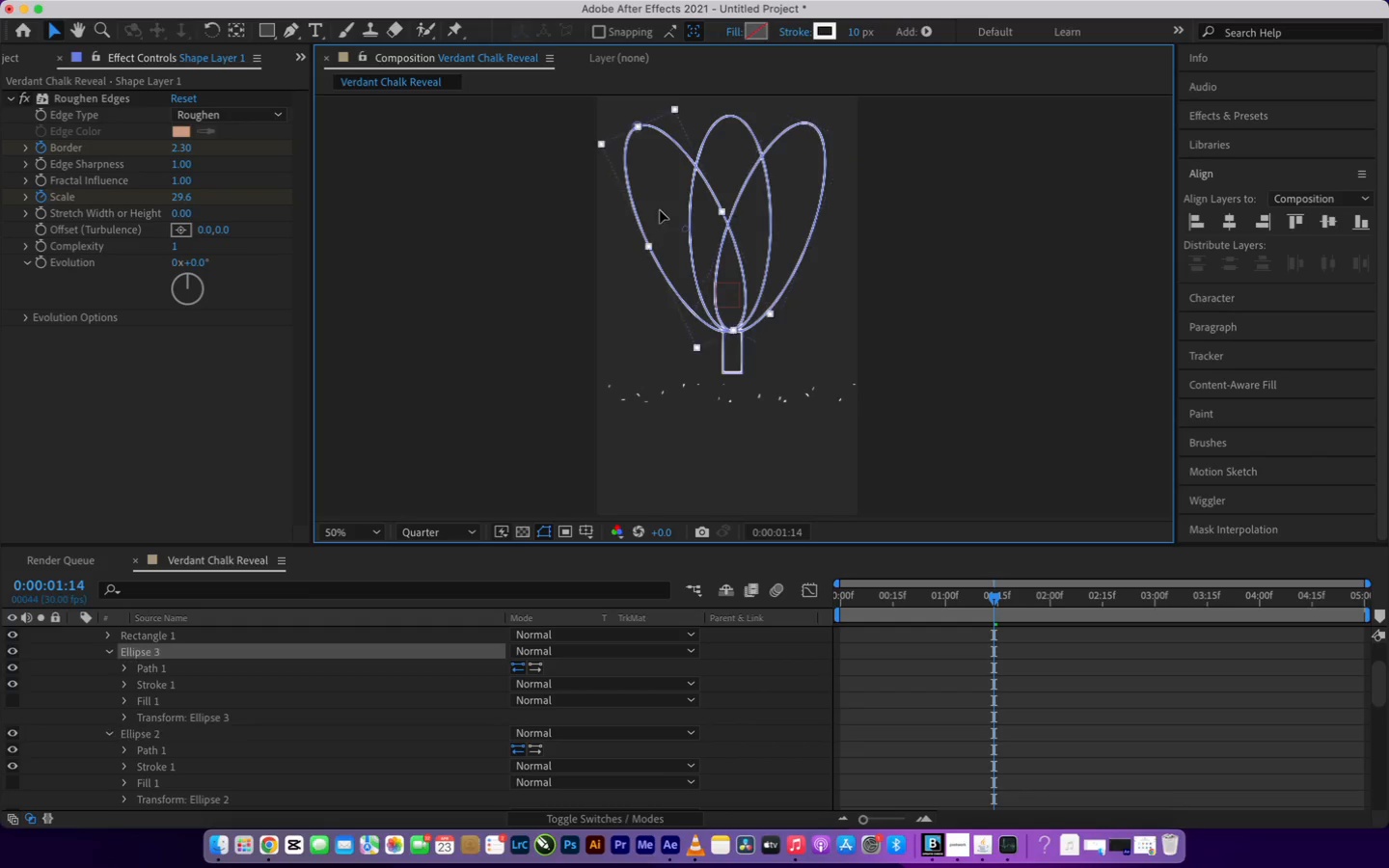 
key(Meta+D)
 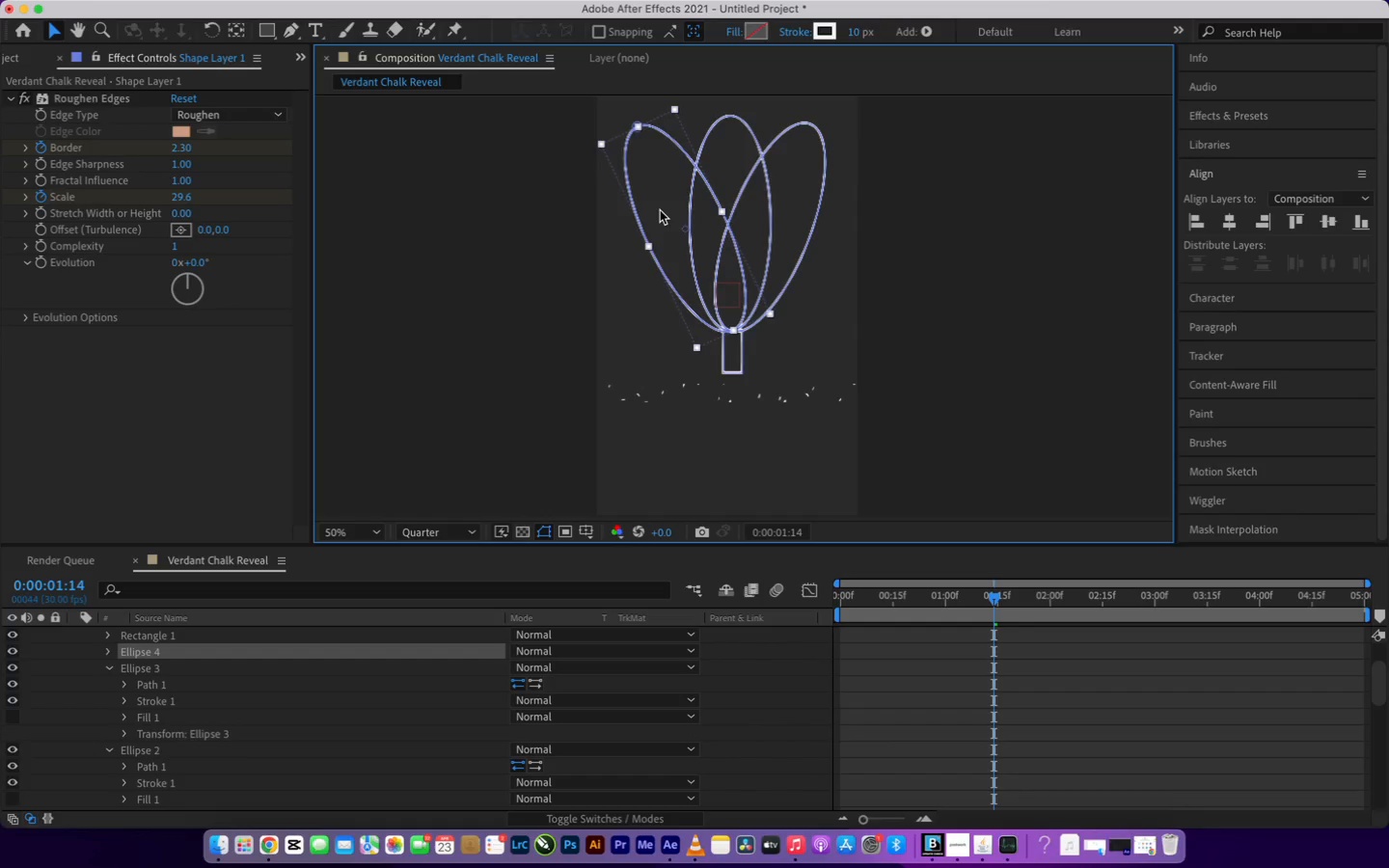 
left_click_drag(start_coordinate=[687, 227], to_coordinate=[760, 227])
 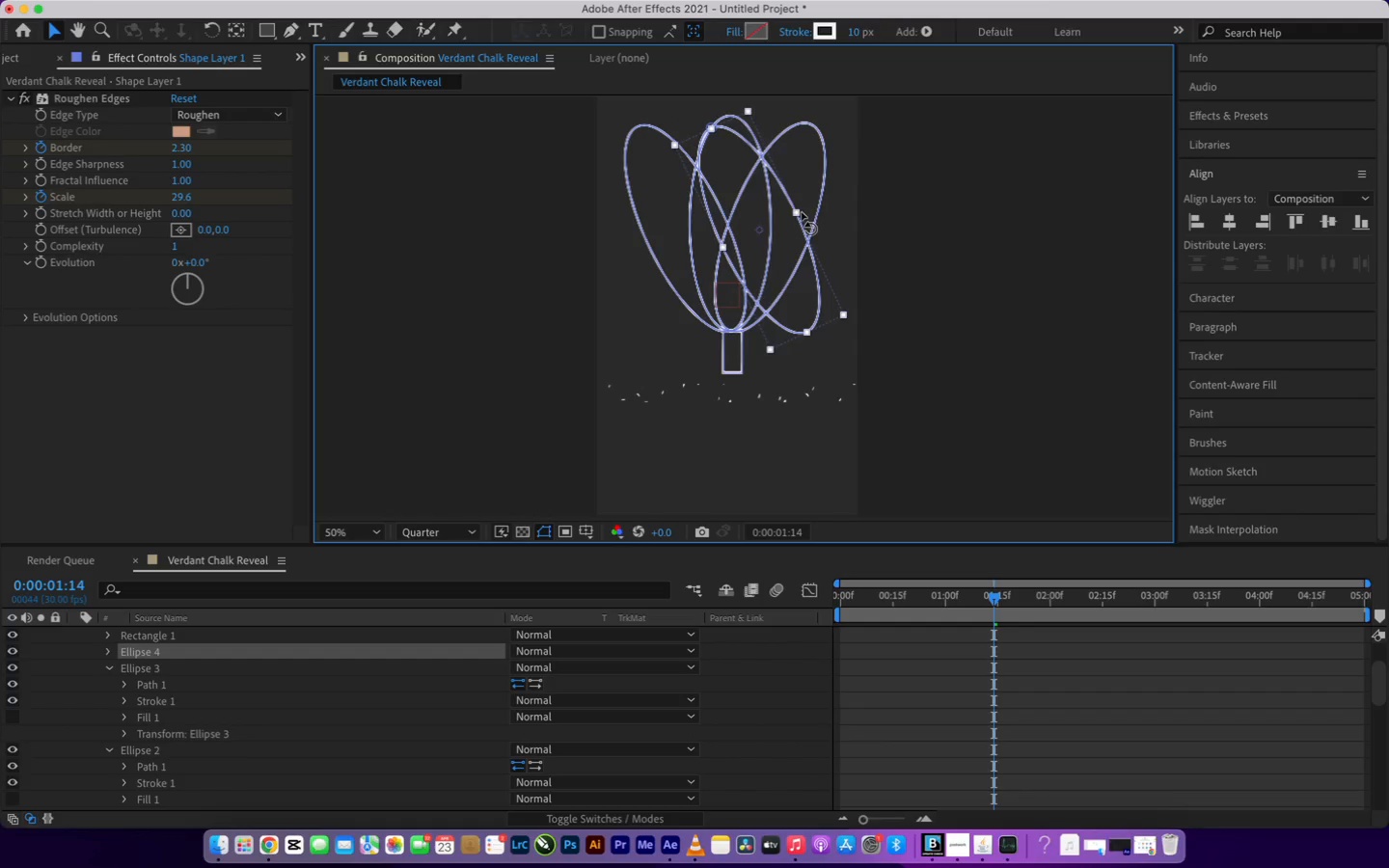 
left_click_drag(start_coordinate=[801, 219], to_coordinate=[797, 258])
 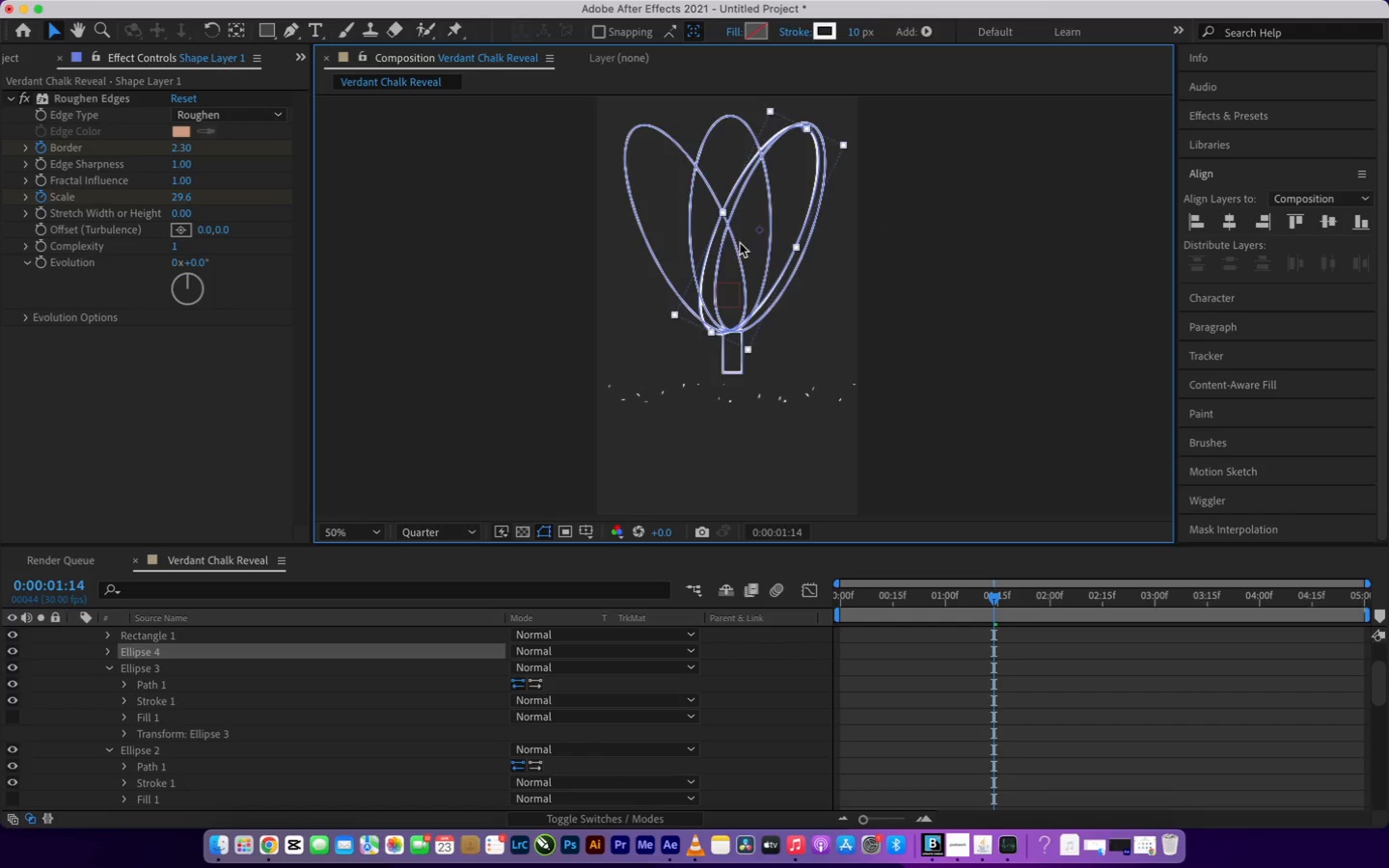 
left_click_drag(start_coordinate=[759, 228], to_coordinate=[782, 258])
 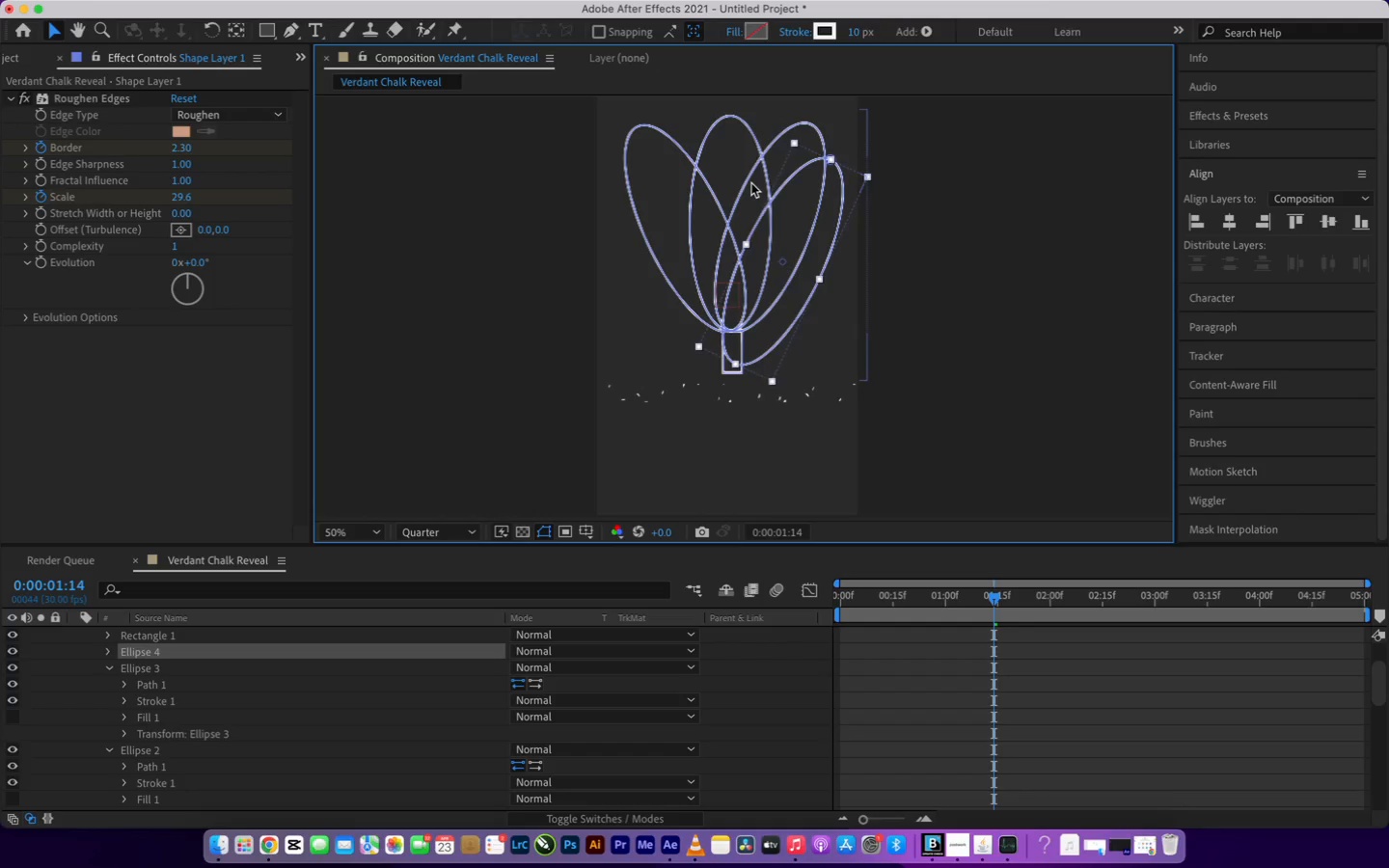 
left_click([751, 183])
 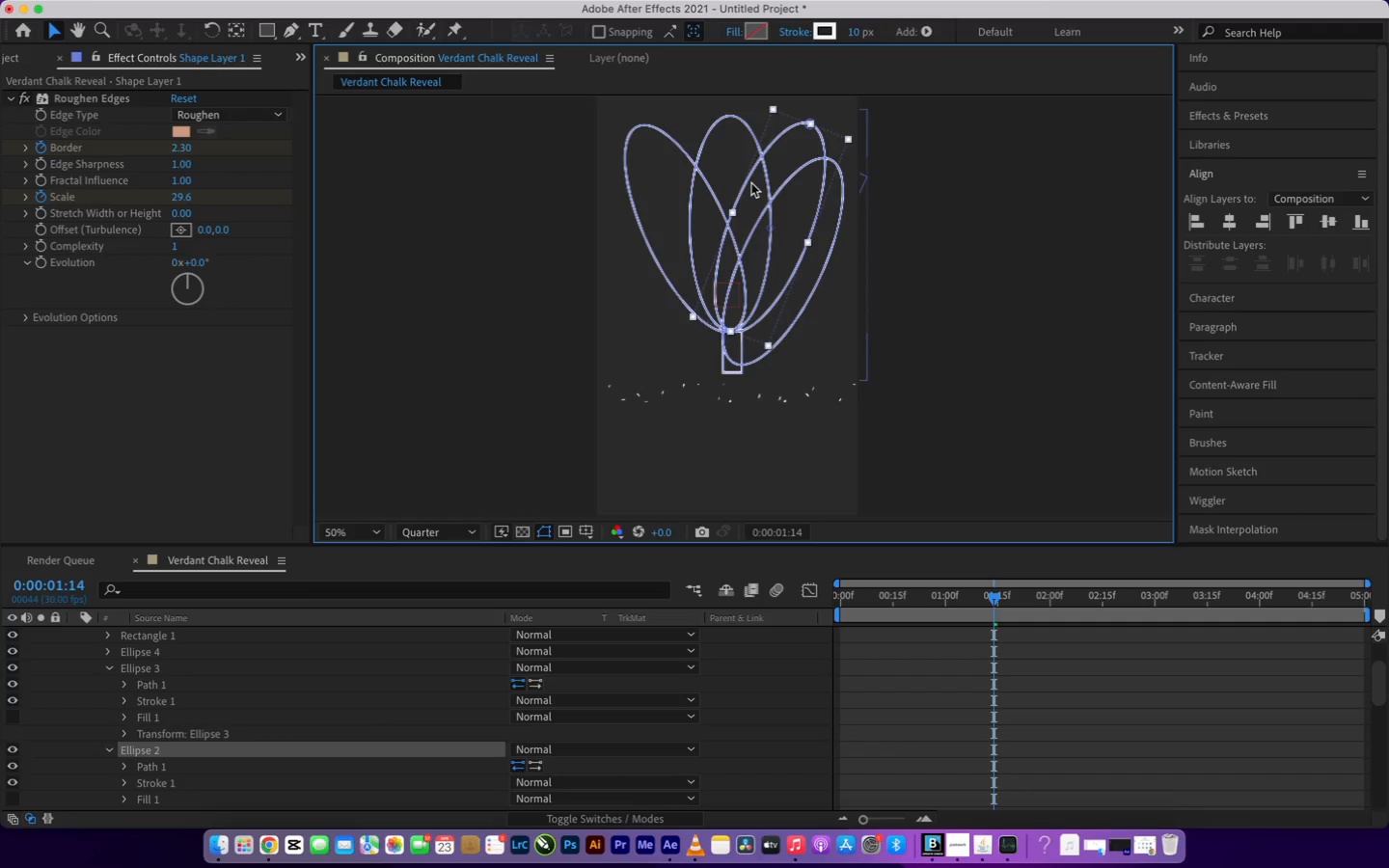 
key(Backspace)
 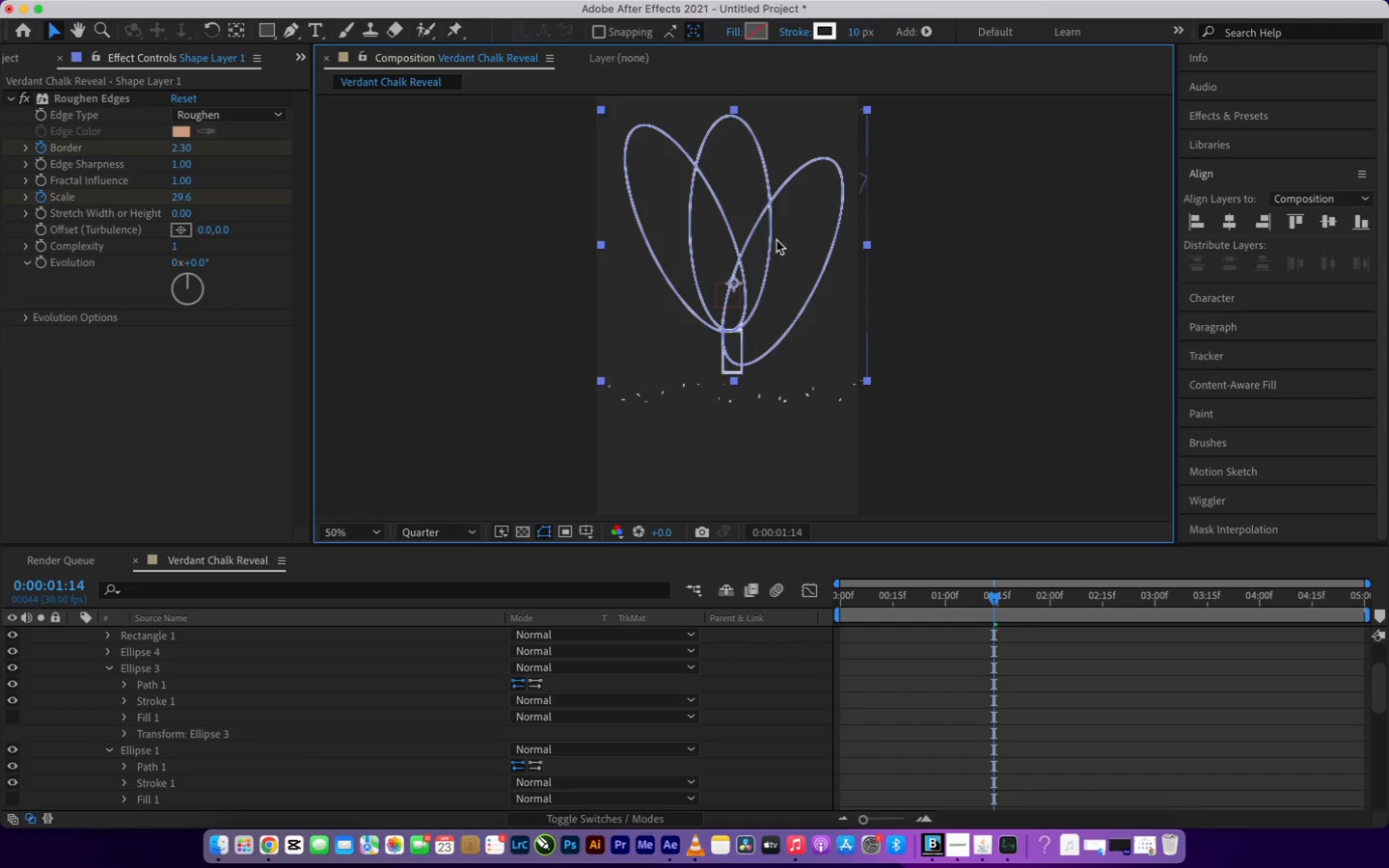 
left_click([776, 240])
 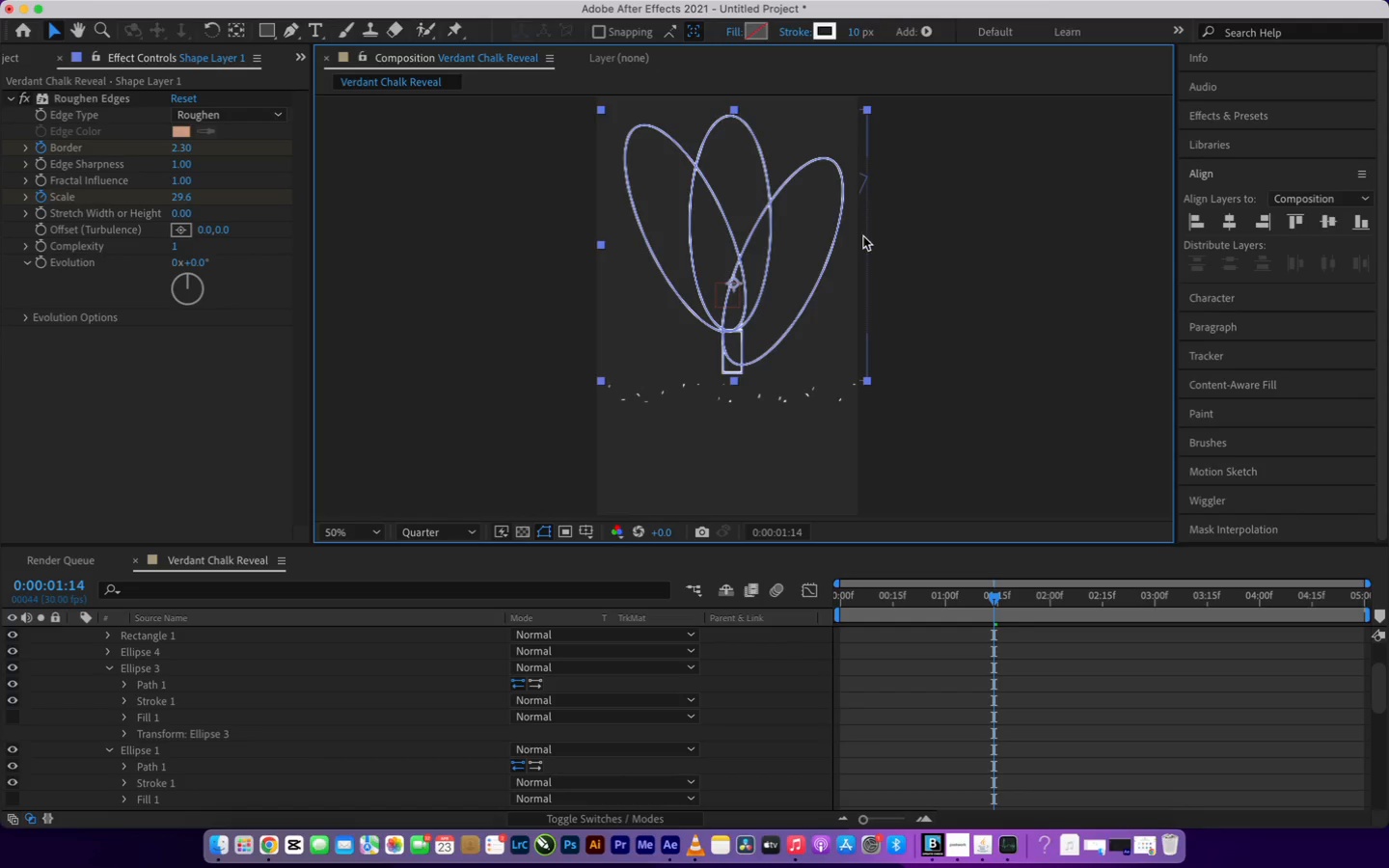 
left_click([890, 266])
 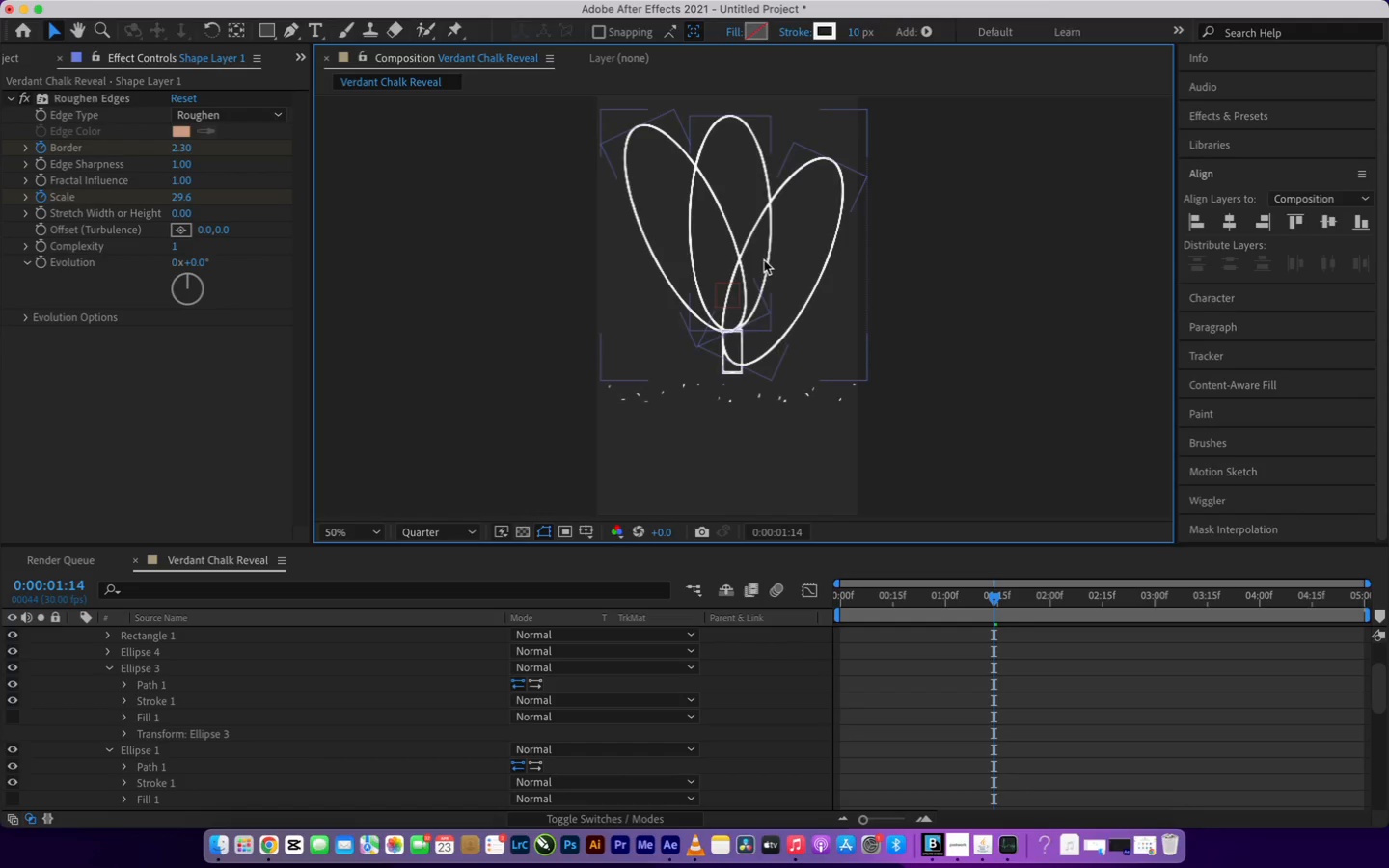 
left_click([771, 260])
 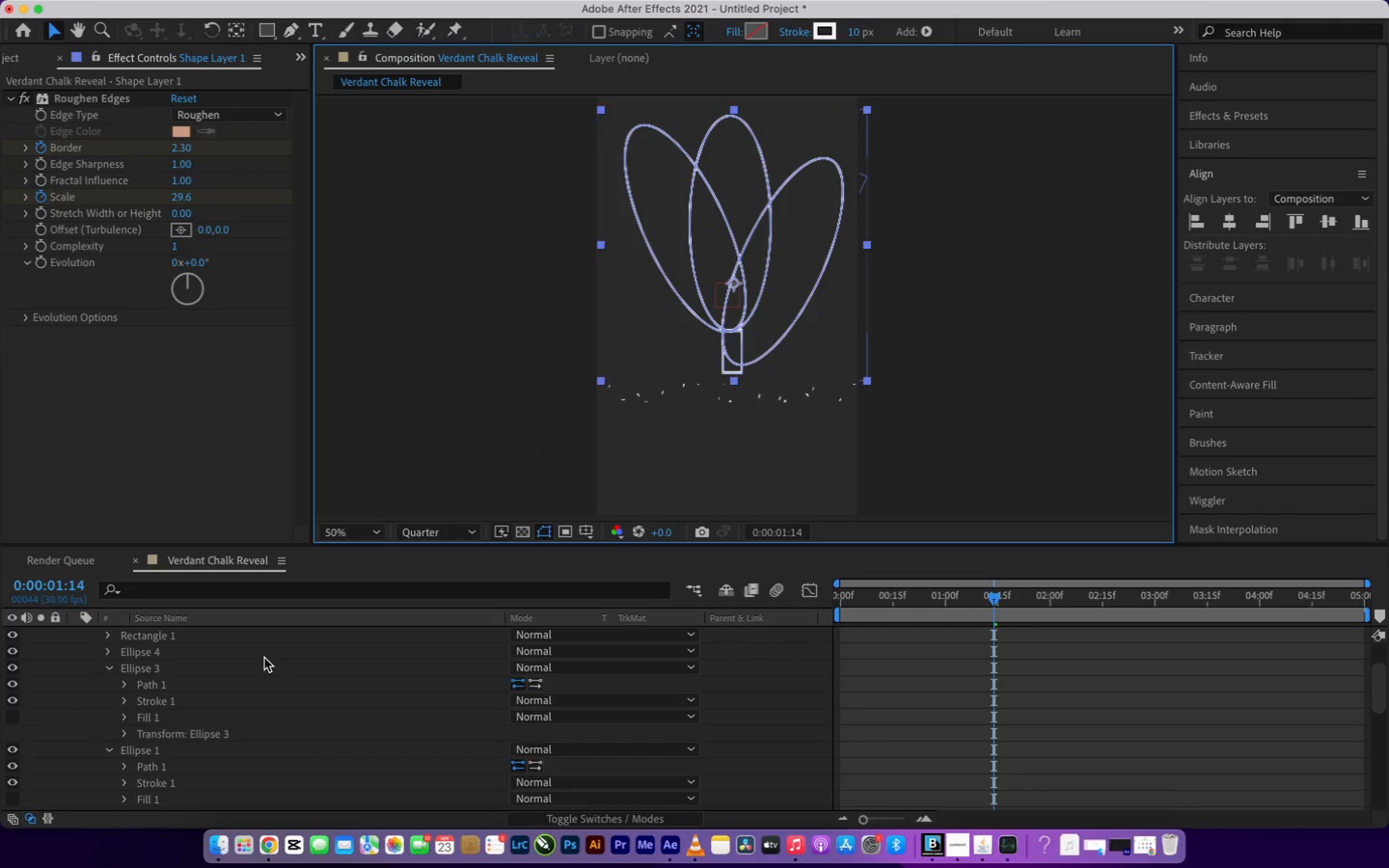 
left_click([266, 652])
 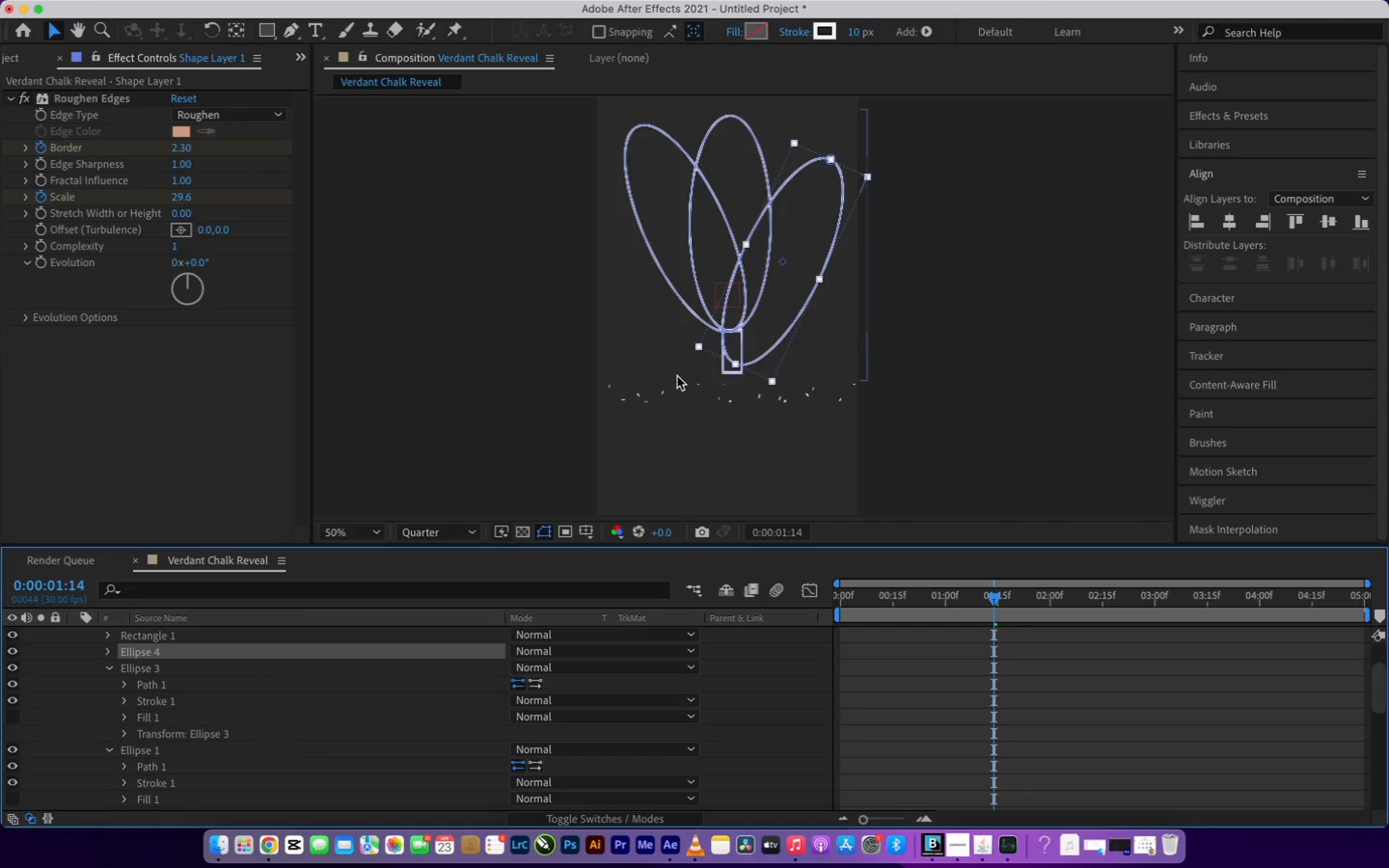 
left_click_drag(start_coordinate=[783, 264], to_coordinate=[778, 237])
 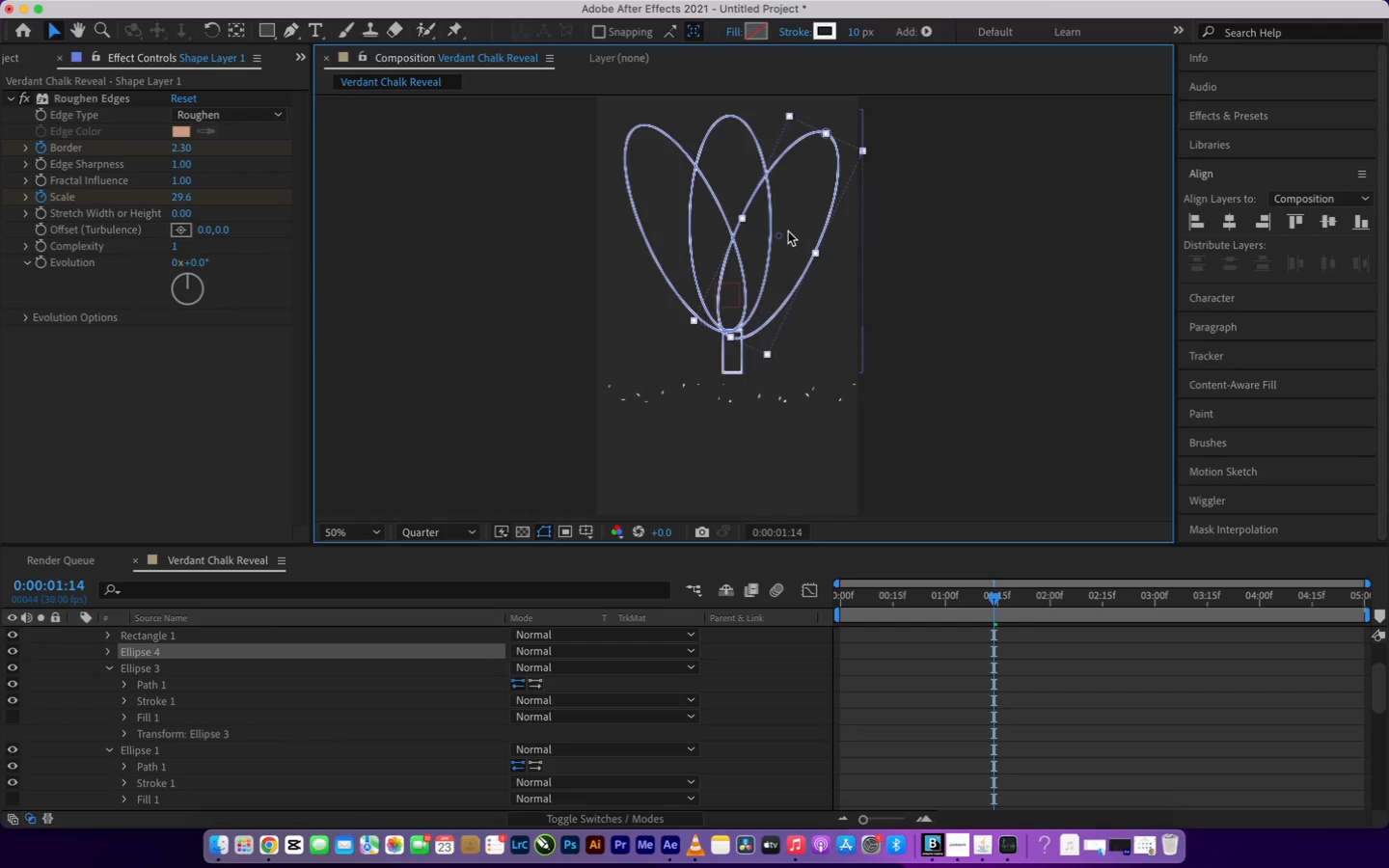 
left_click_drag(start_coordinate=[781, 235], to_coordinate=[781, 227])
 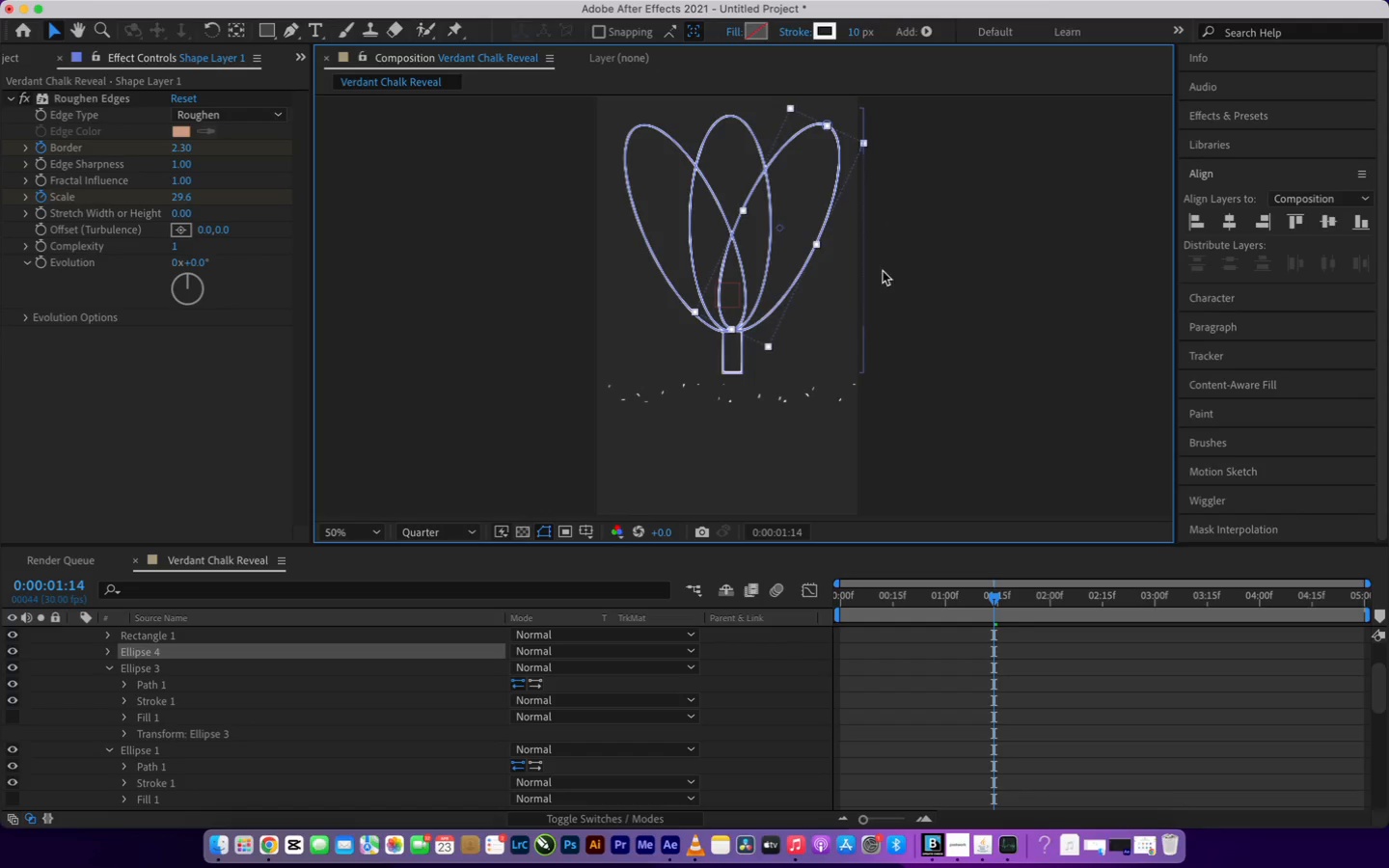 
left_click([928, 285])
 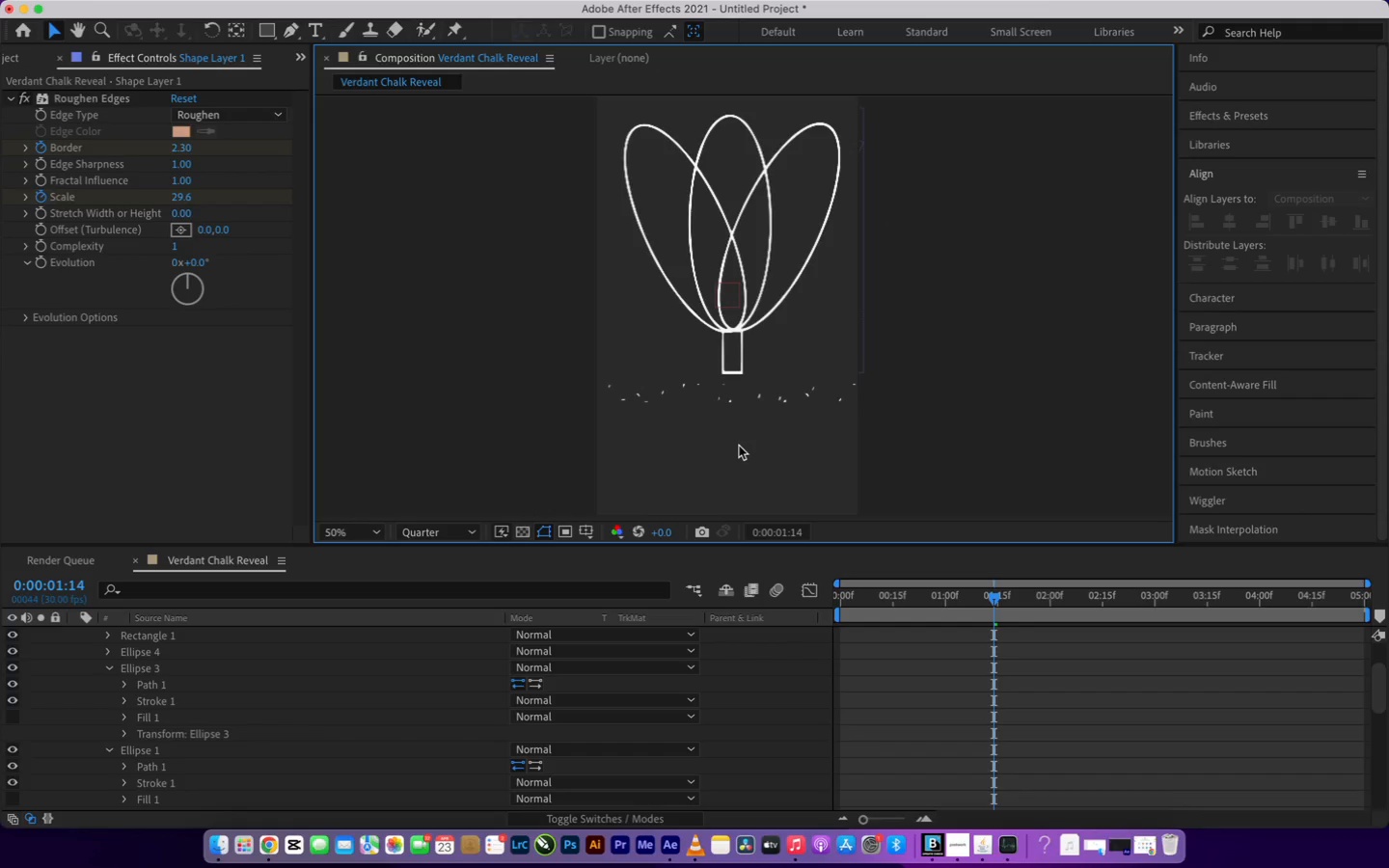 
left_click([731, 359])
 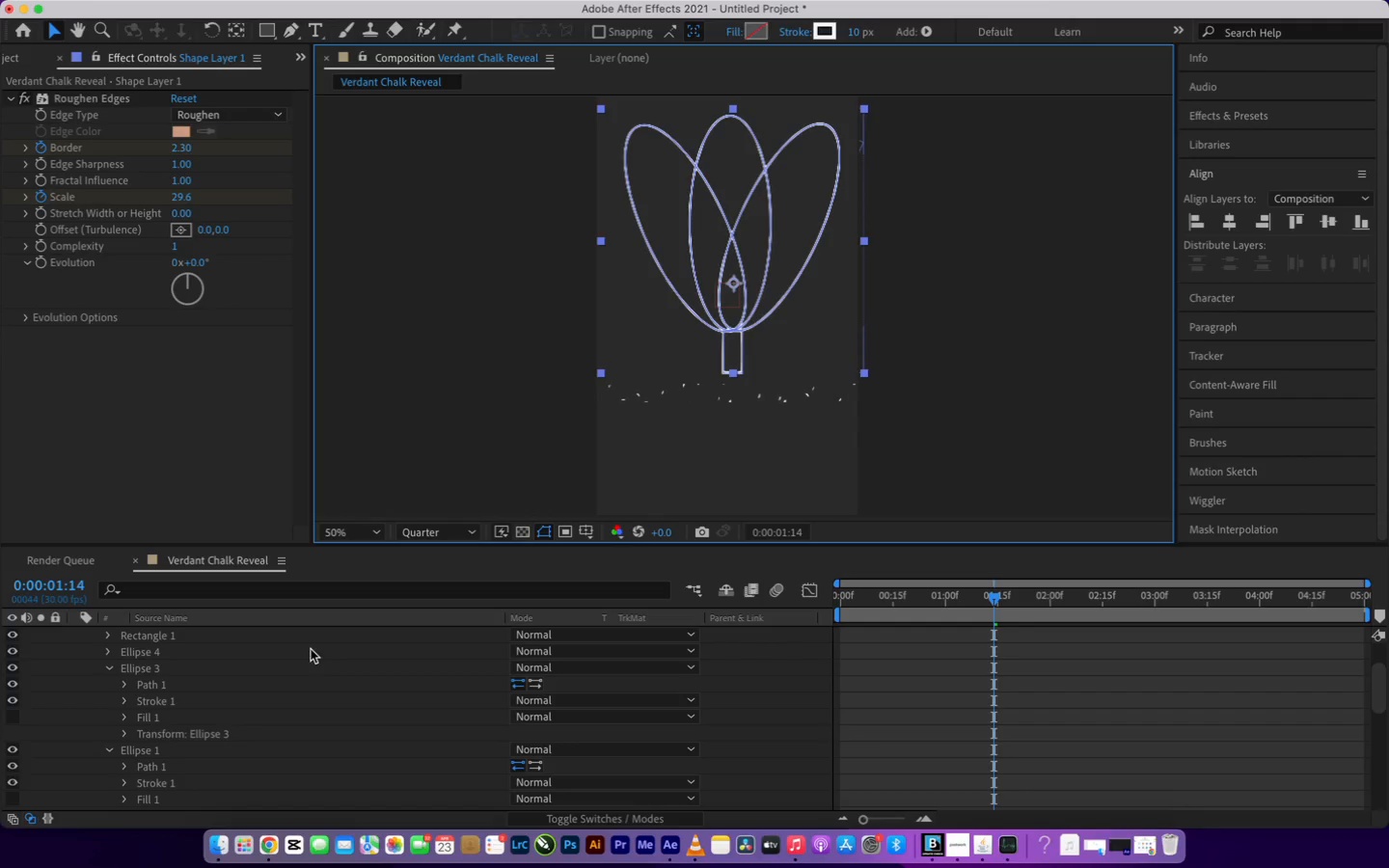 
left_click([318, 636])
 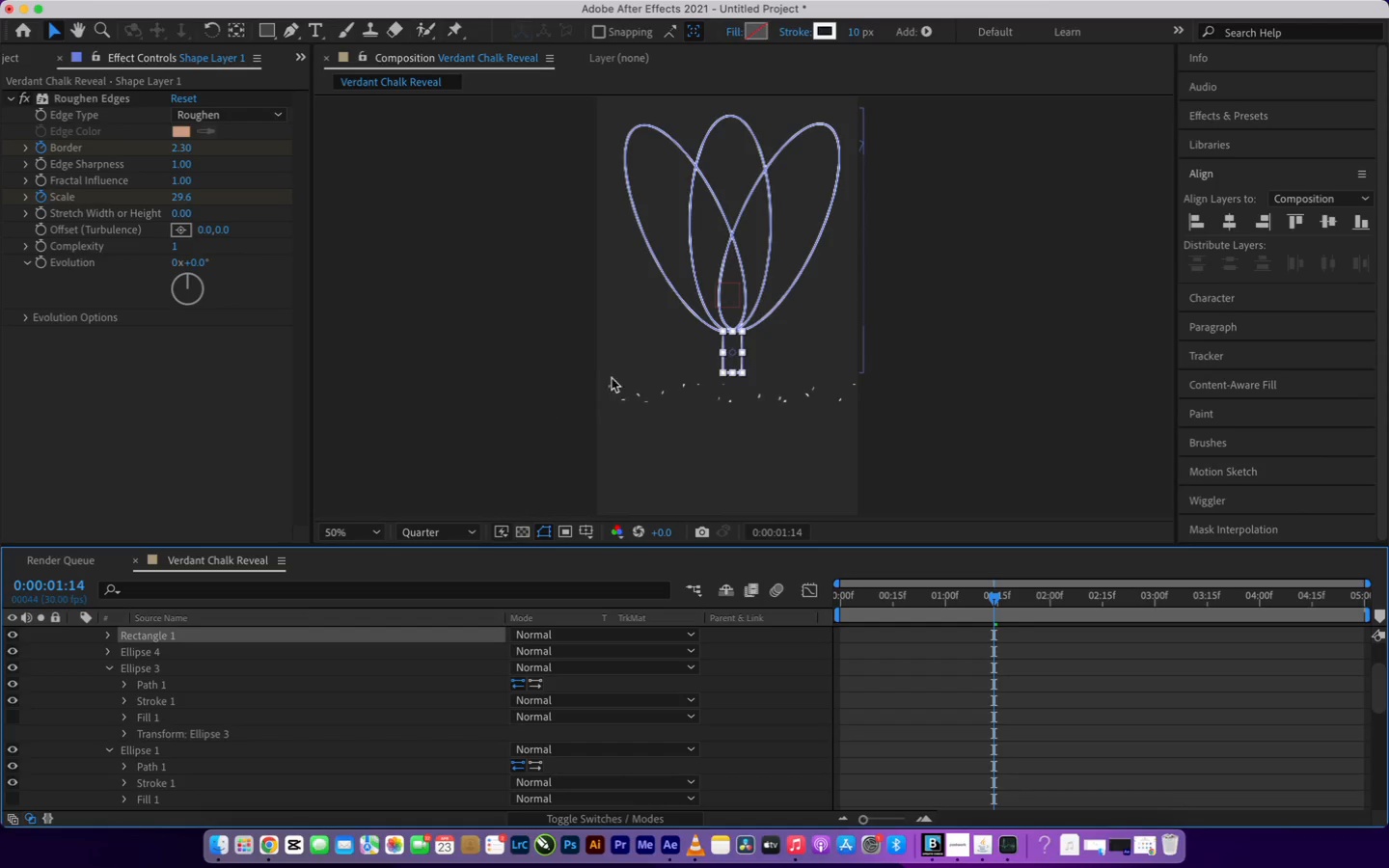 
scroll: coordinate [732, 351], scroll_direction: up, amount: 4.0
 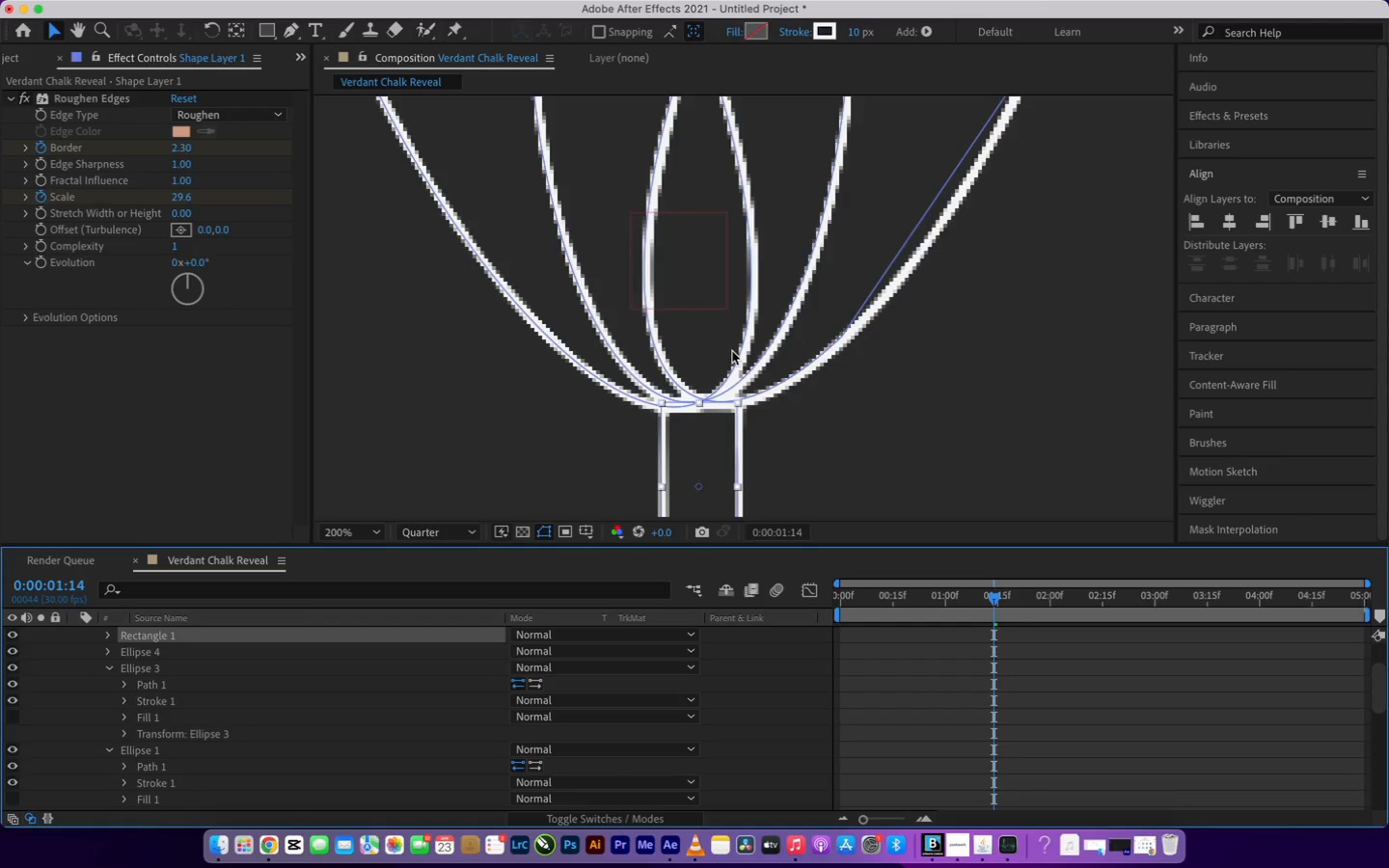 
hold_key(key=H, duration=1.51)
 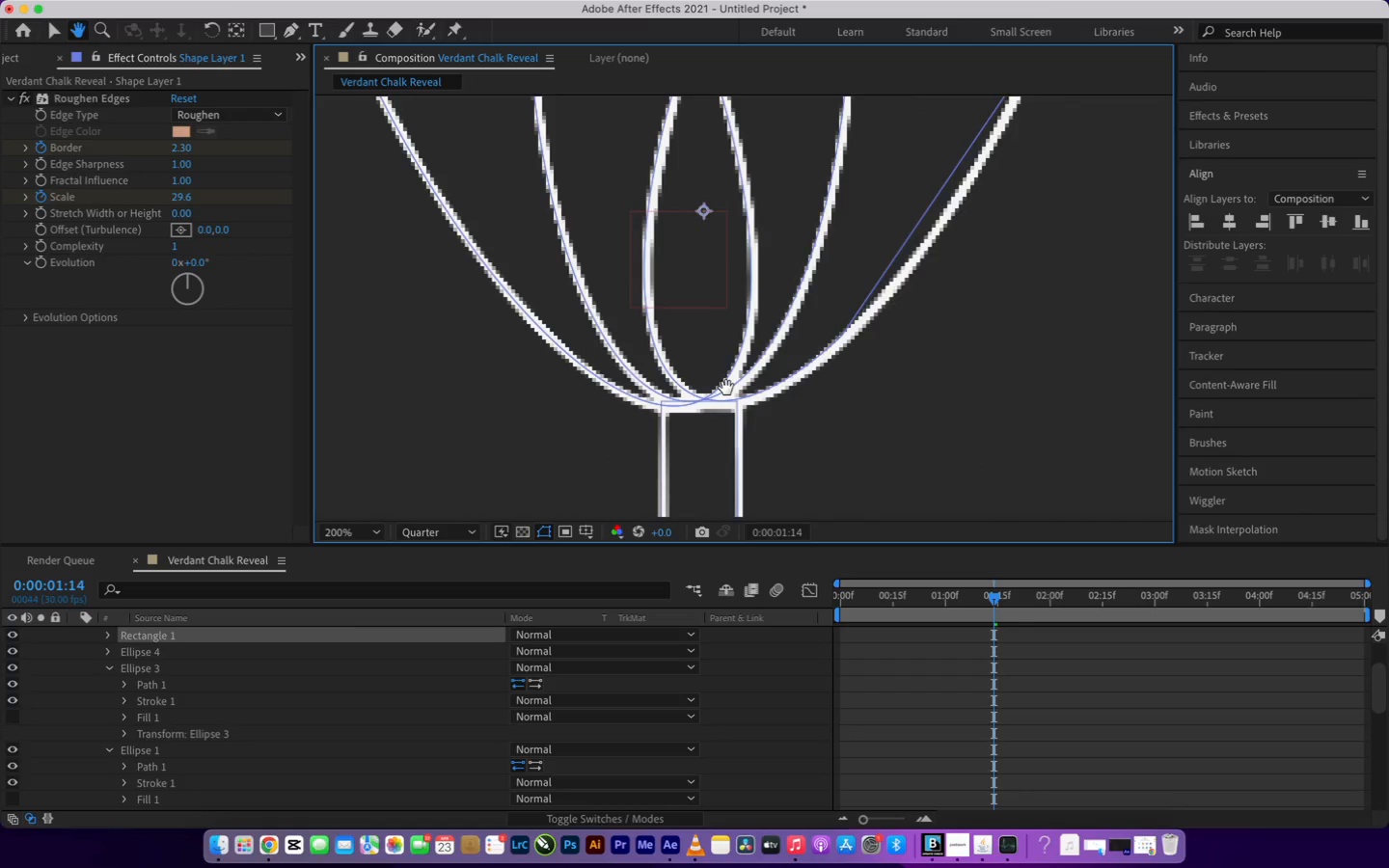 
left_click_drag(start_coordinate=[726, 389], to_coordinate=[731, 311])
 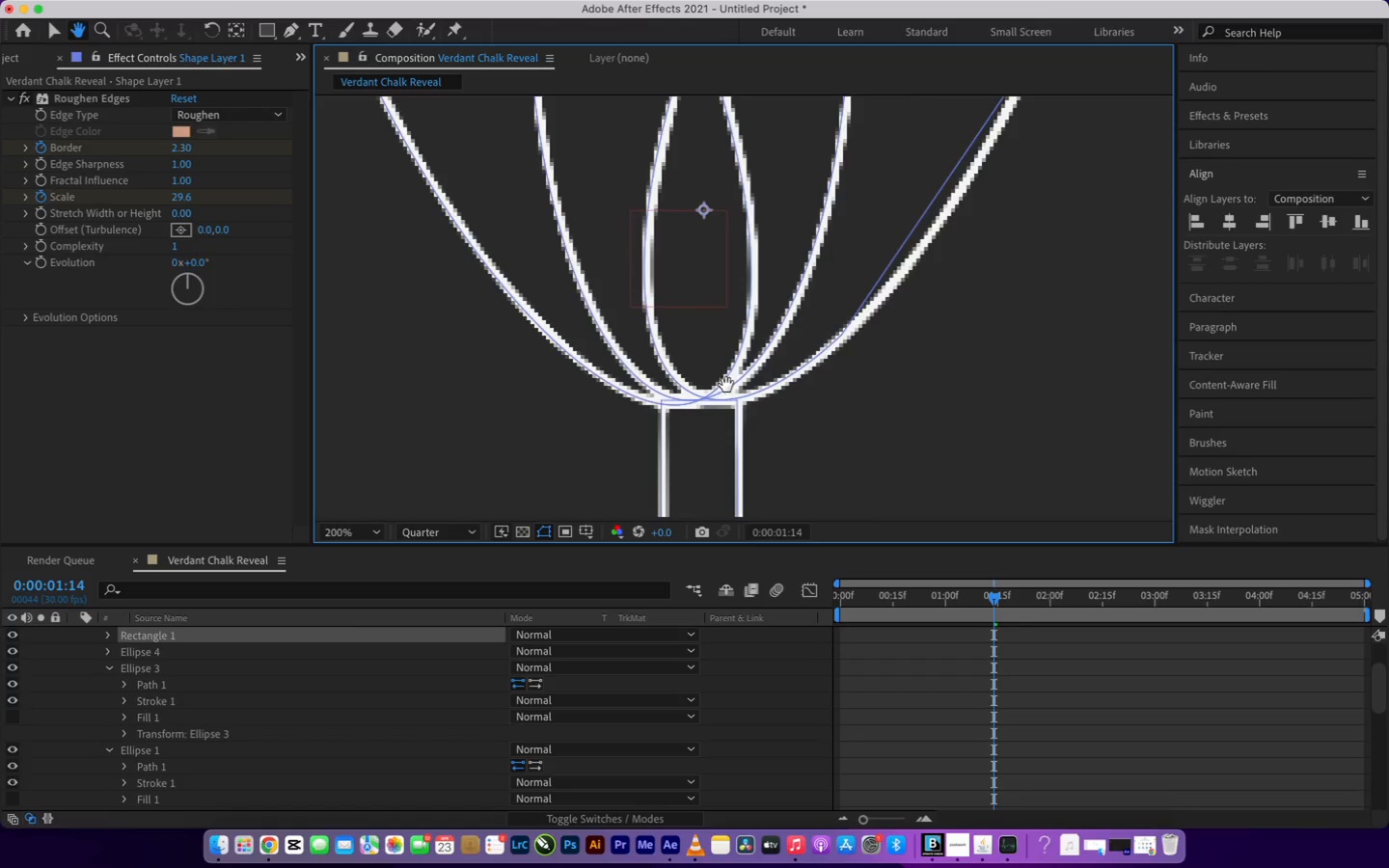 
hold_key(key=H, duration=0.76)
 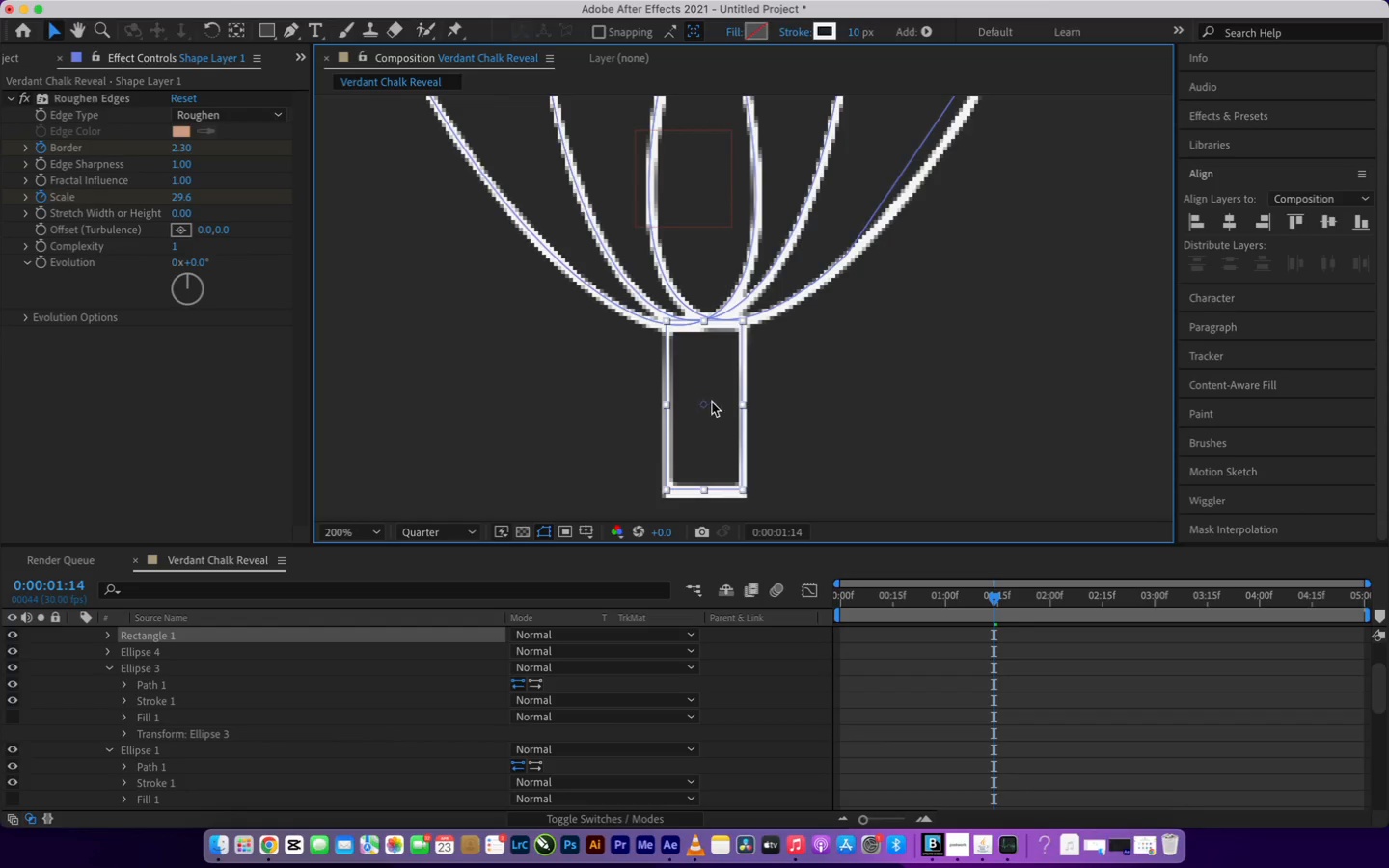 
left_click([704, 405])
 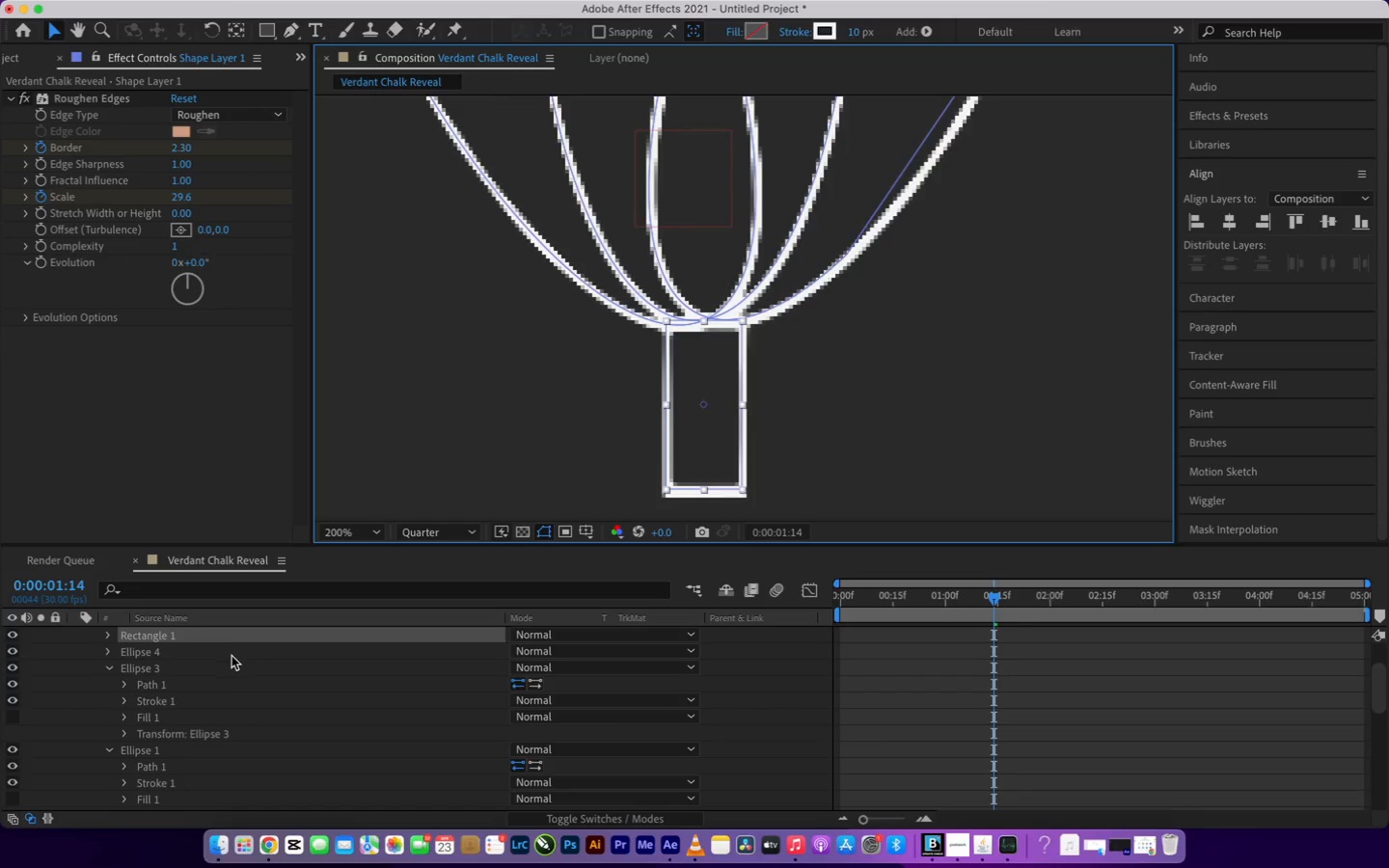 
left_click([107, 634])
 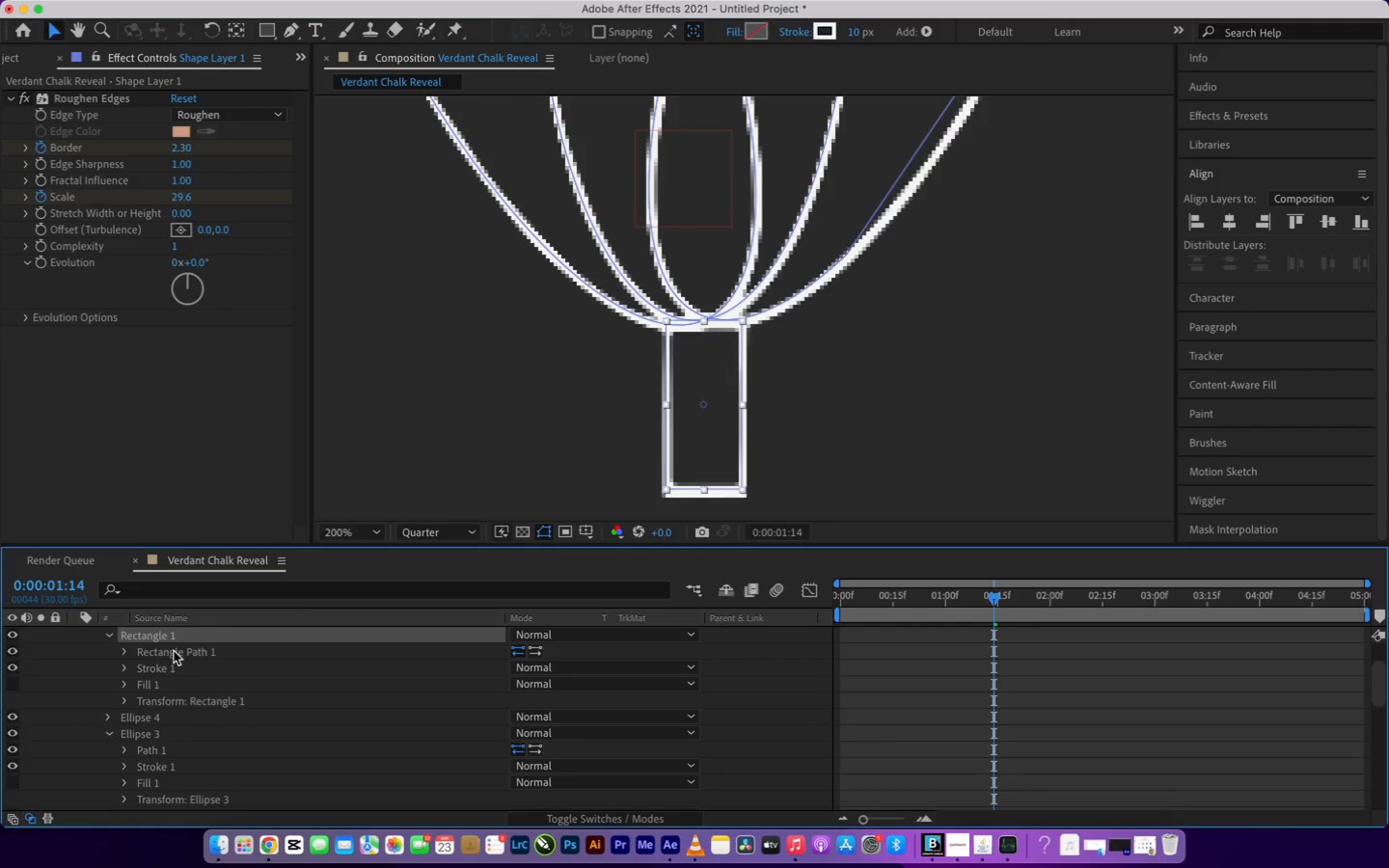 
left_click([175, 651])
 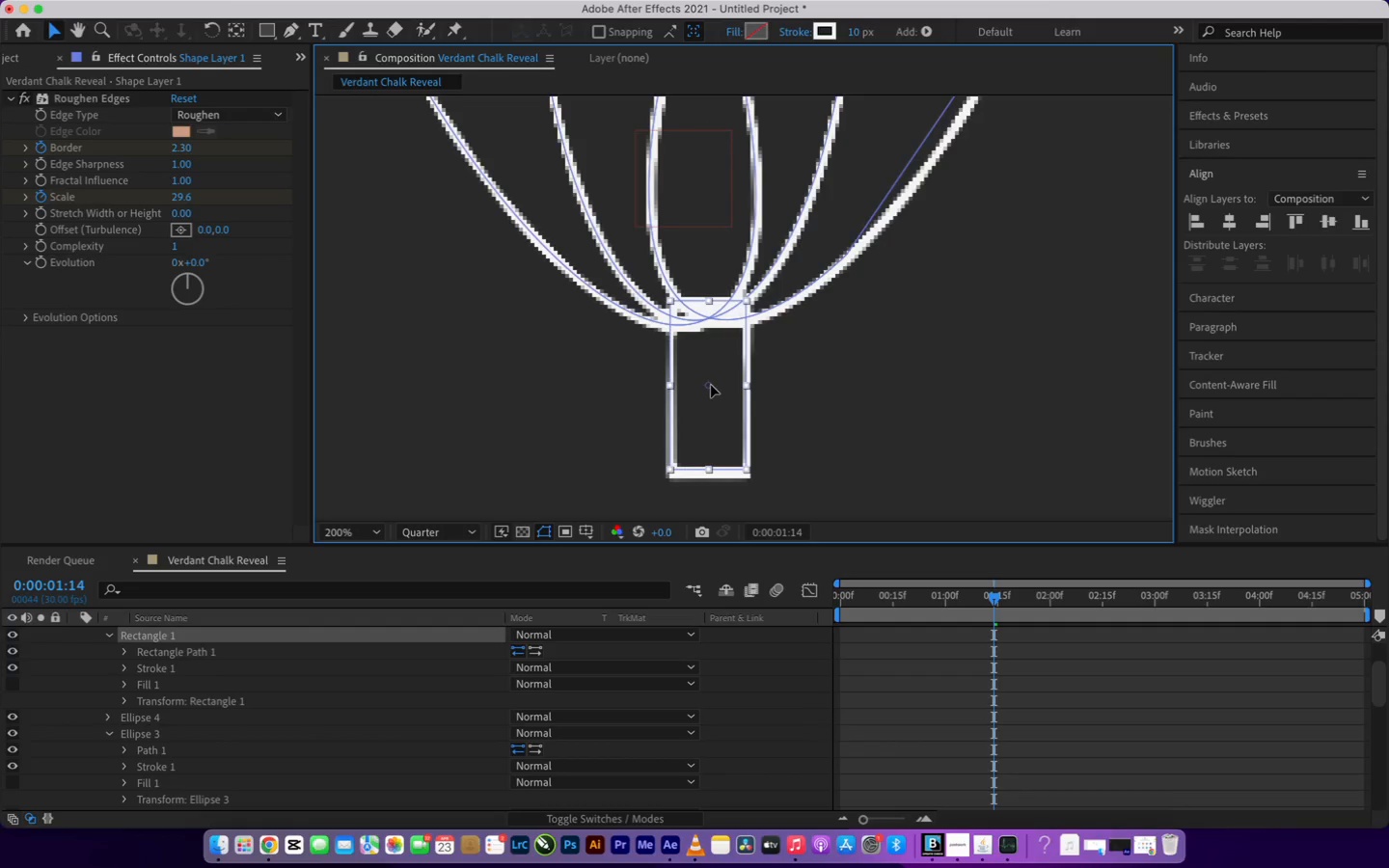 
wait(8.88)
 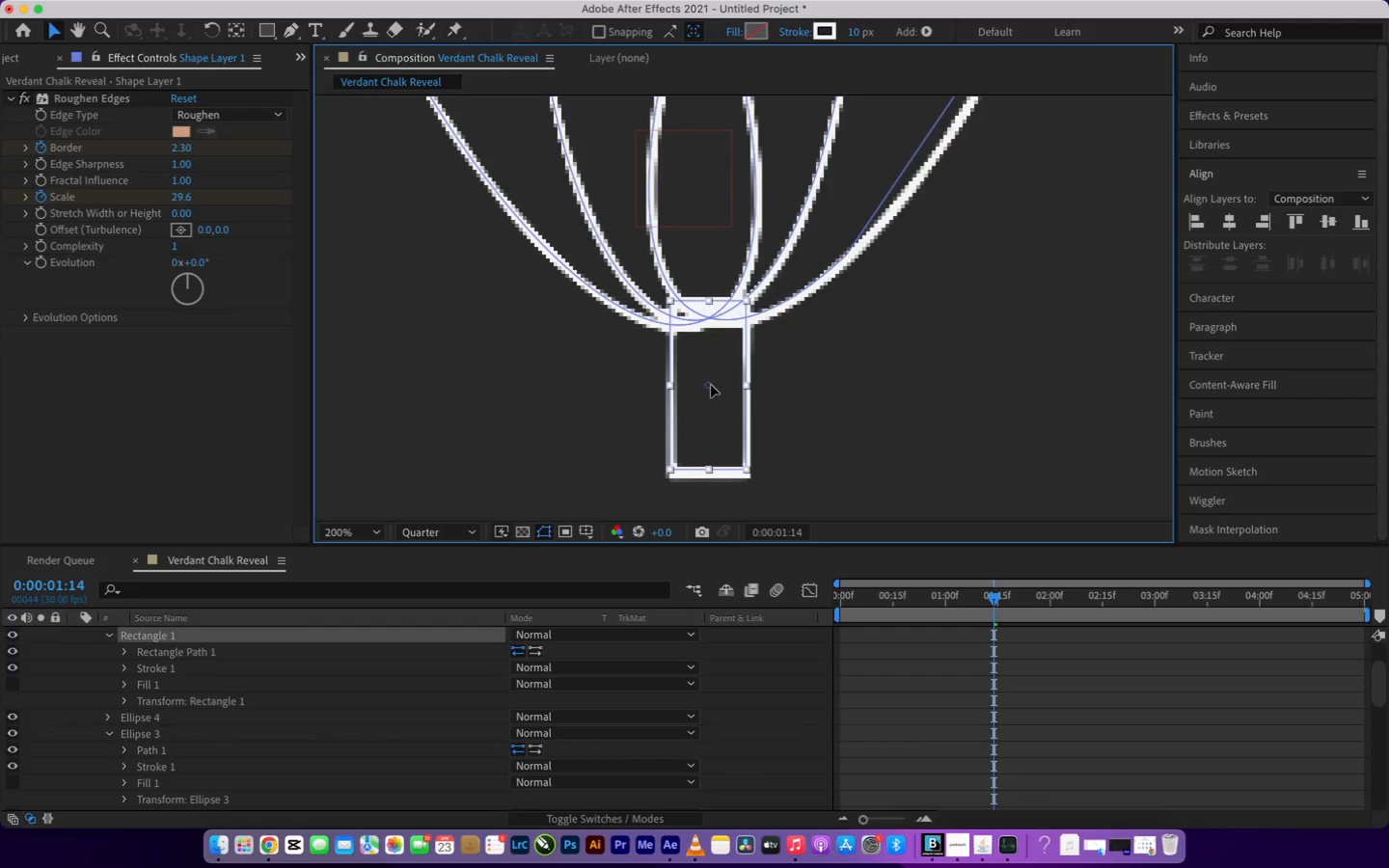 
scroll: coordinate [891, 357], scroll_direction: down, amount: 2.0
 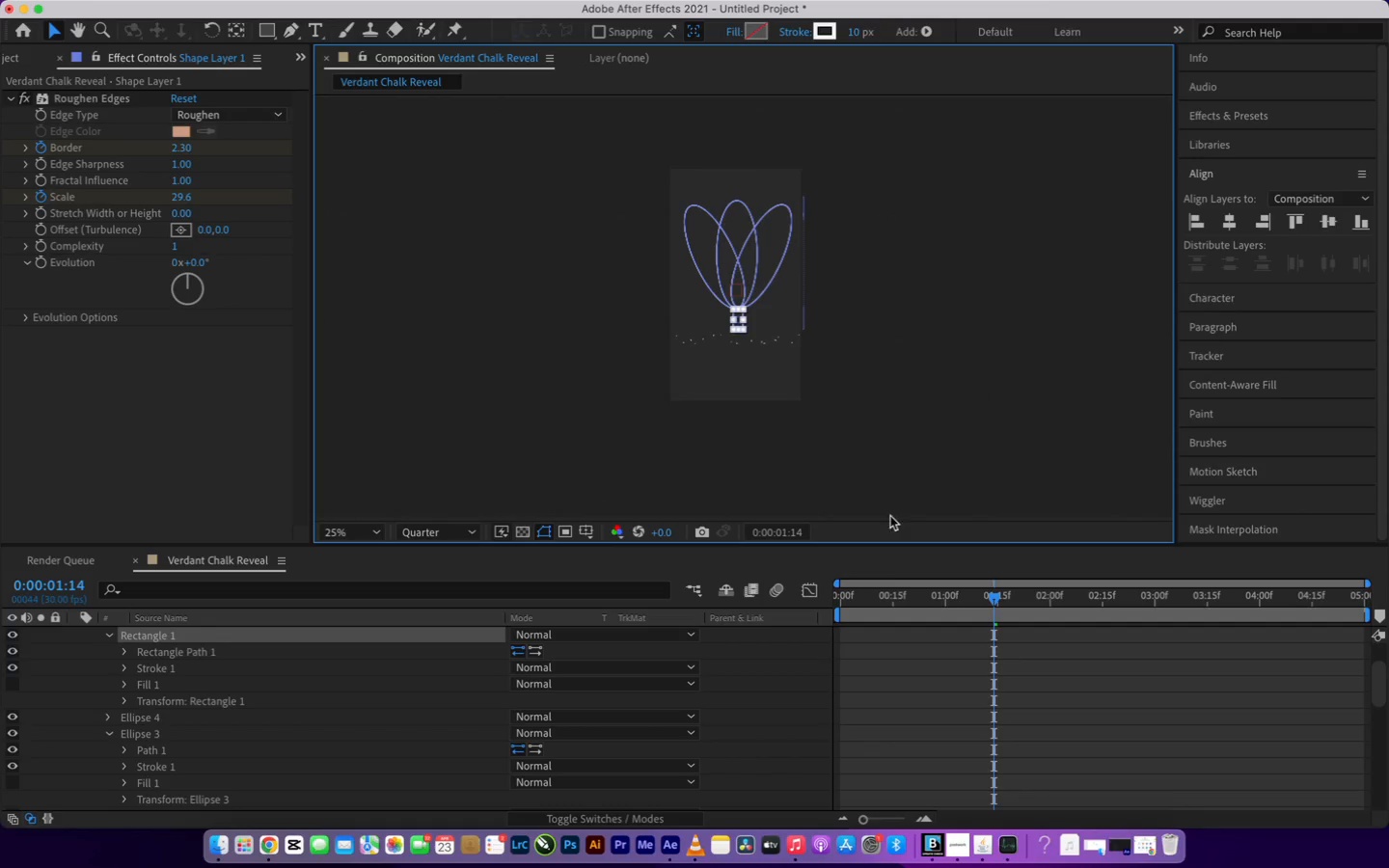 
left_click_drag(start_coordinate=[994, 598], to_coordinate=[806, 634])
 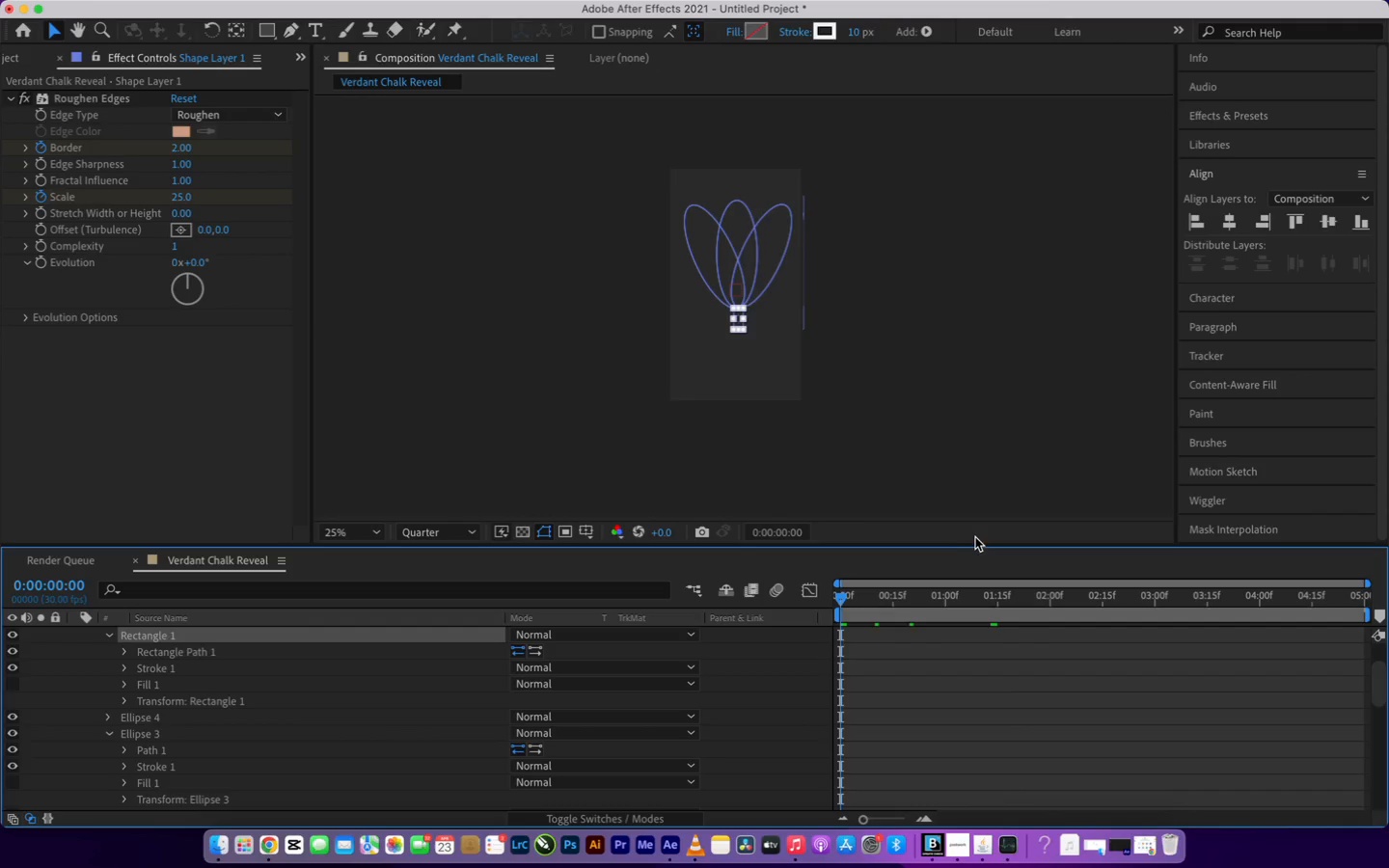 
key(Space)
 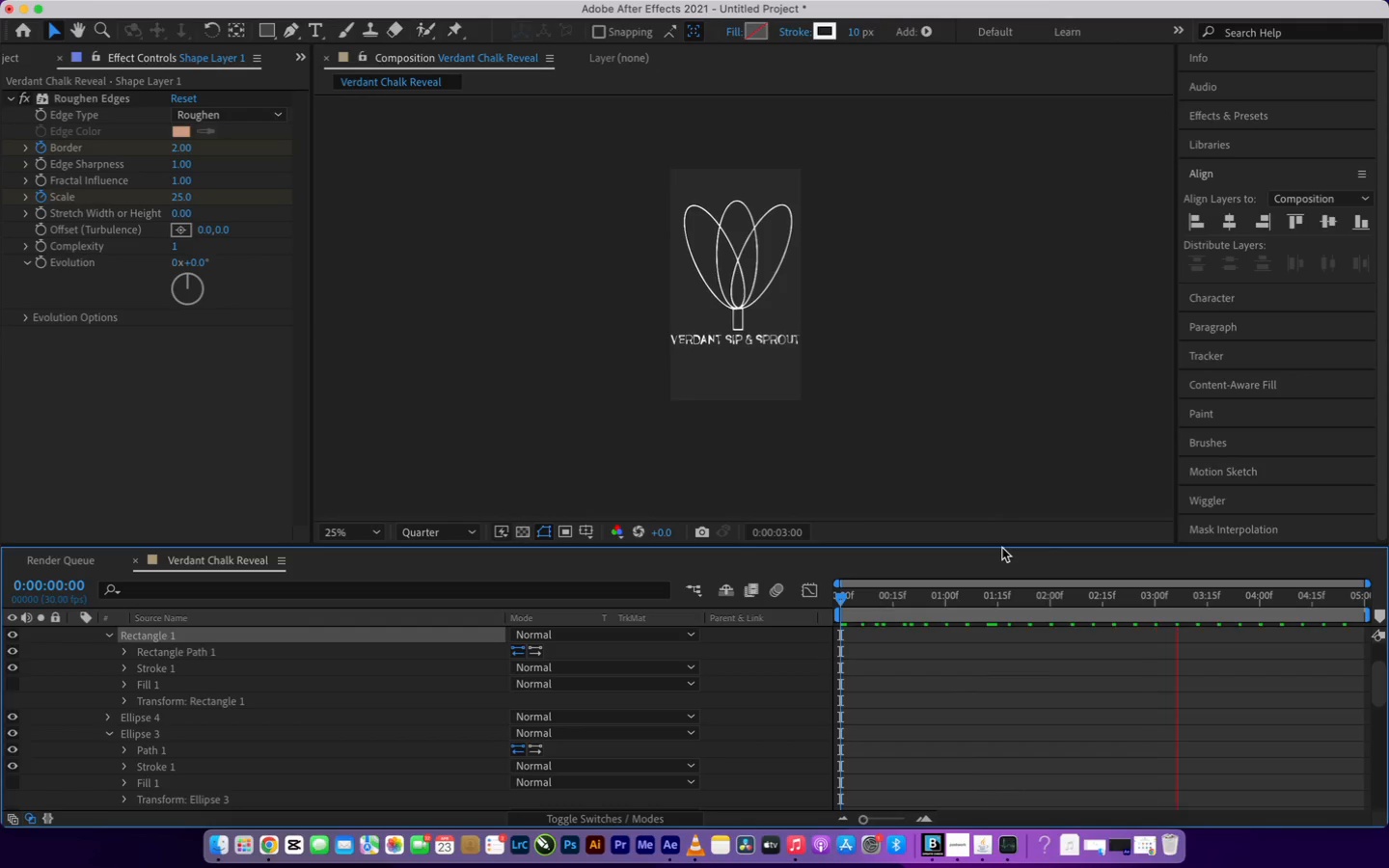 
wait(6.3)
 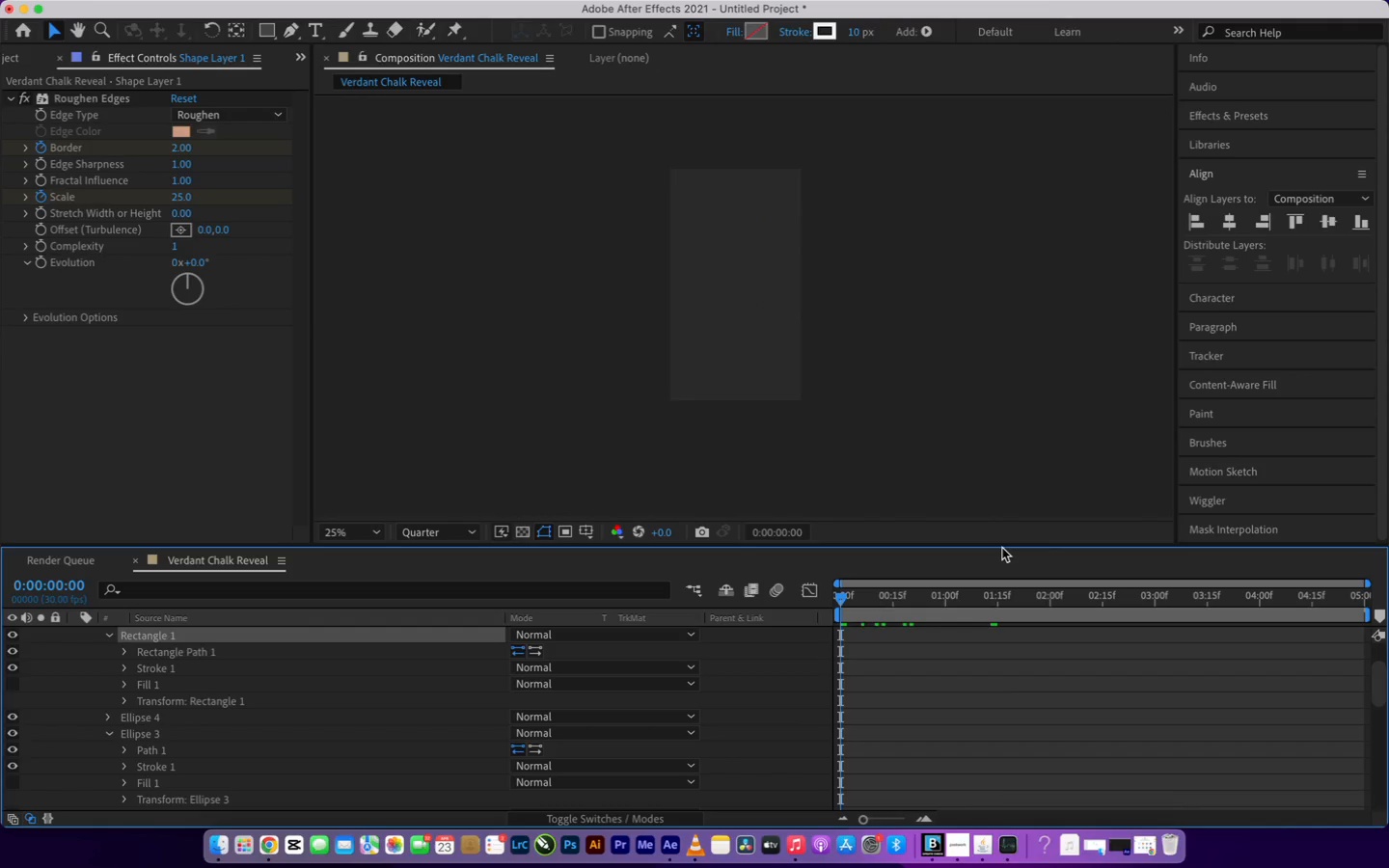 
key(Space)
 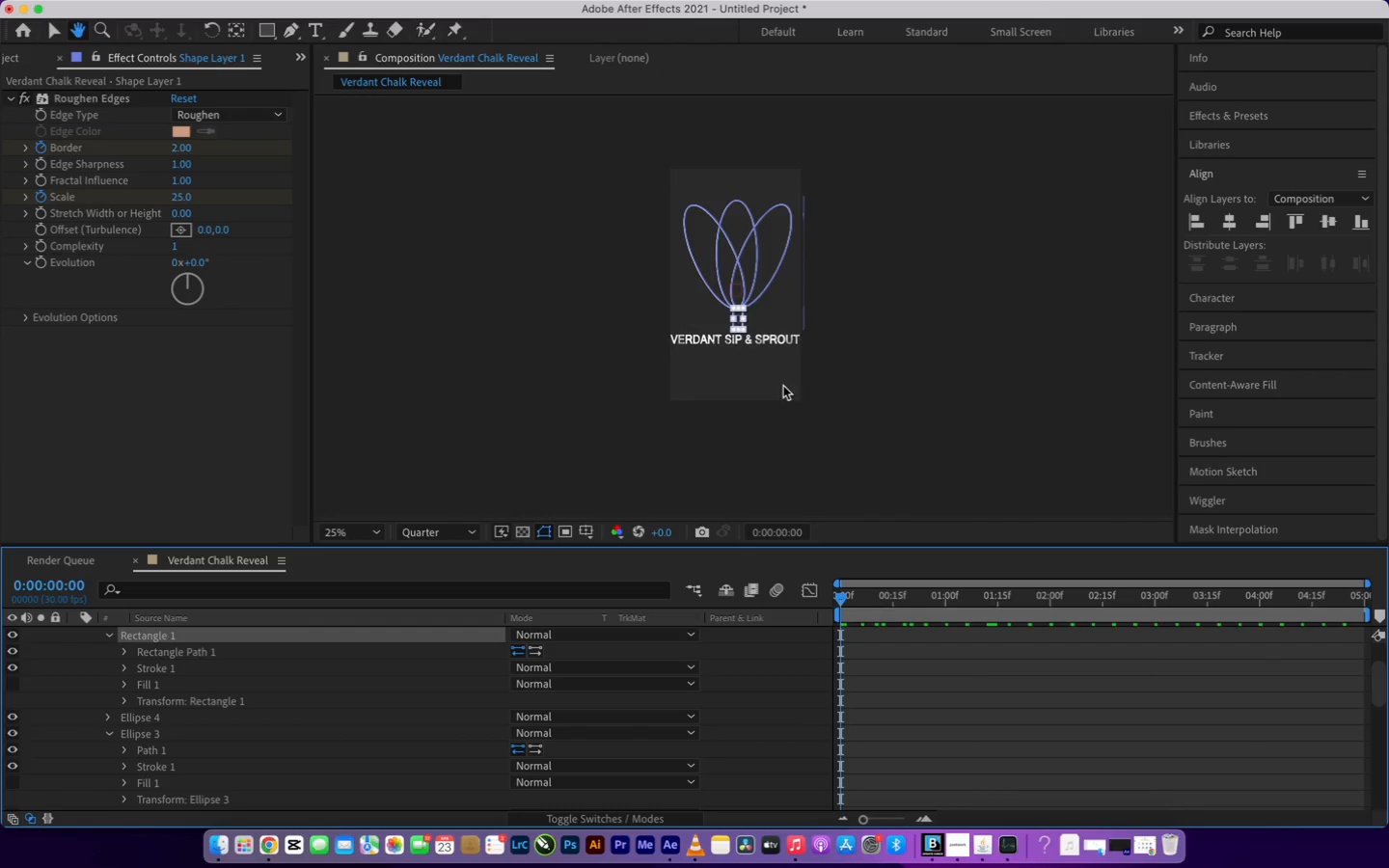 
scroll: coordinate [769, 323], scroll_direction: up, amount: 7.0
 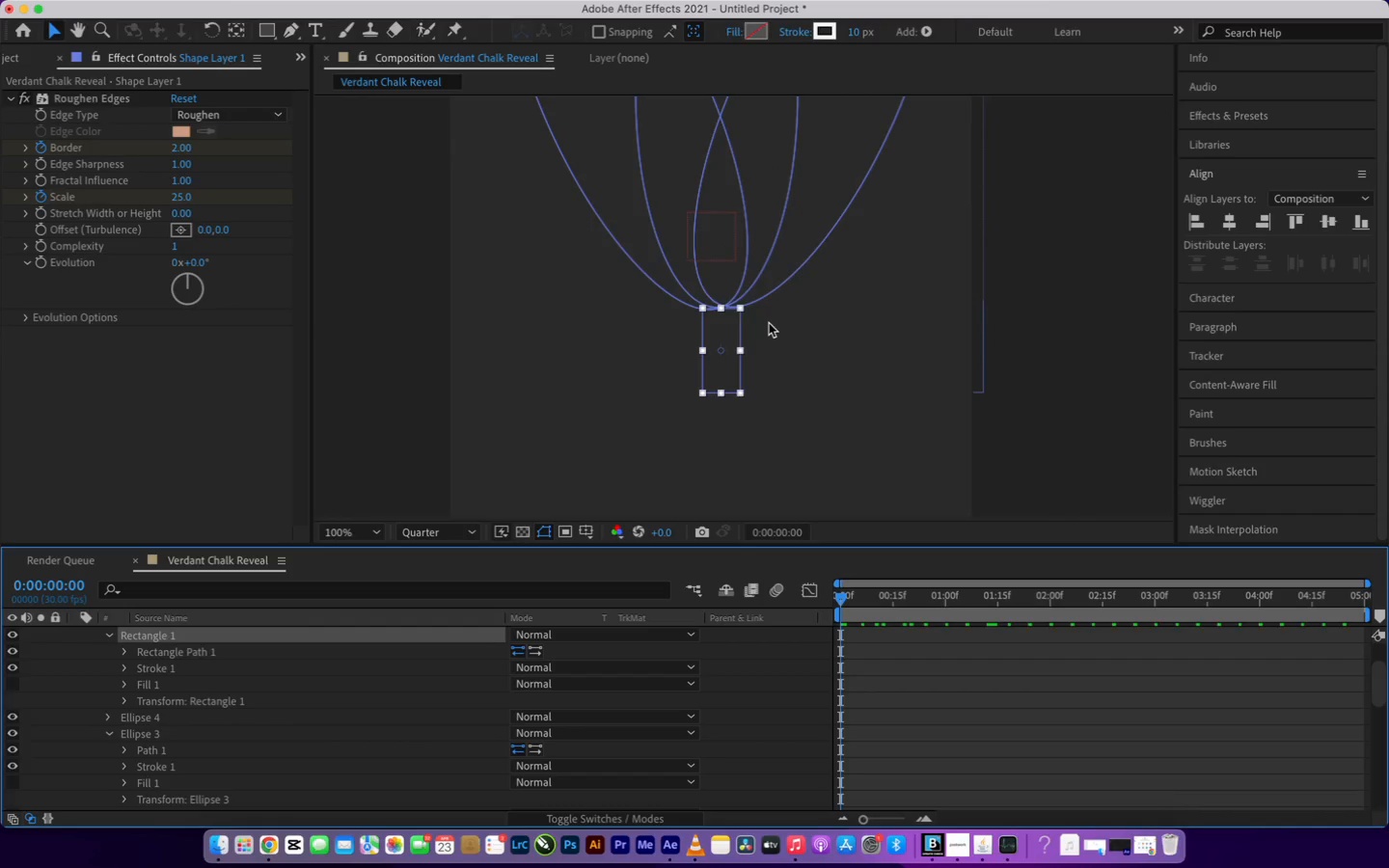 
hold_key(key=H, duration=1.51)
 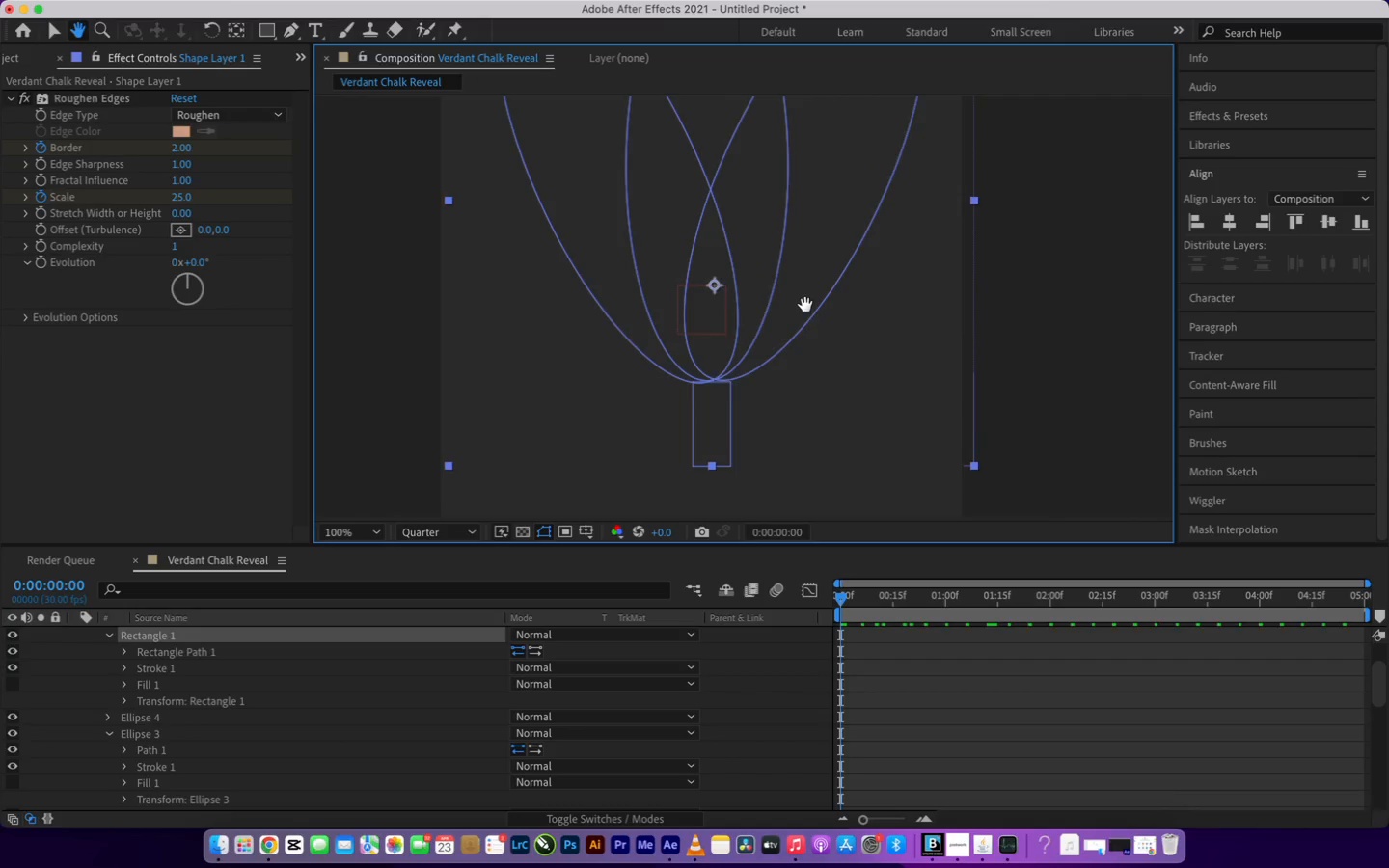 
left_click_drag(start_coordinate=[815, 209], to_coordinate=[809, 363])
 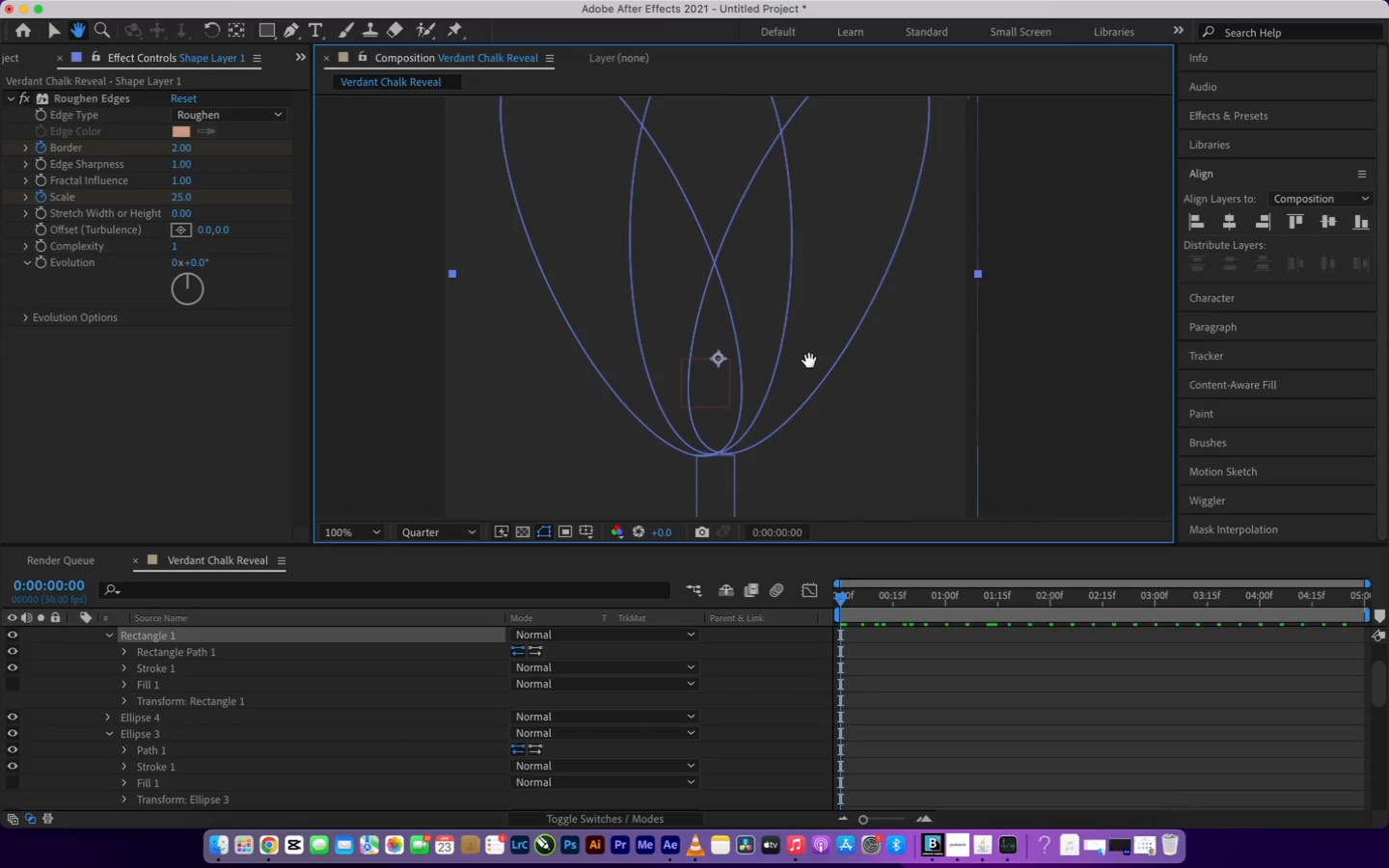 
hold_key(key=H, duration=1.45)
 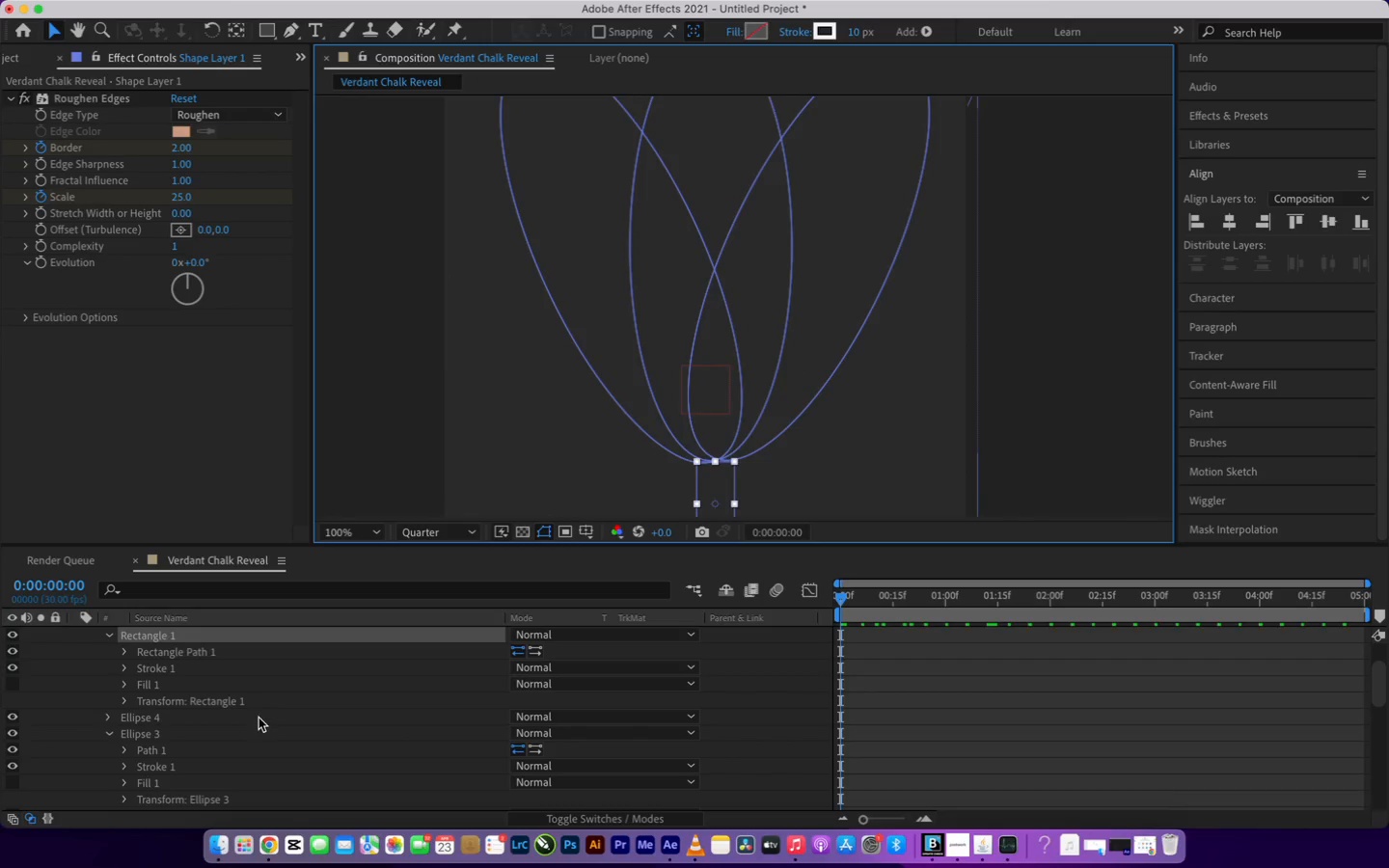 
left_click([259, 719])
 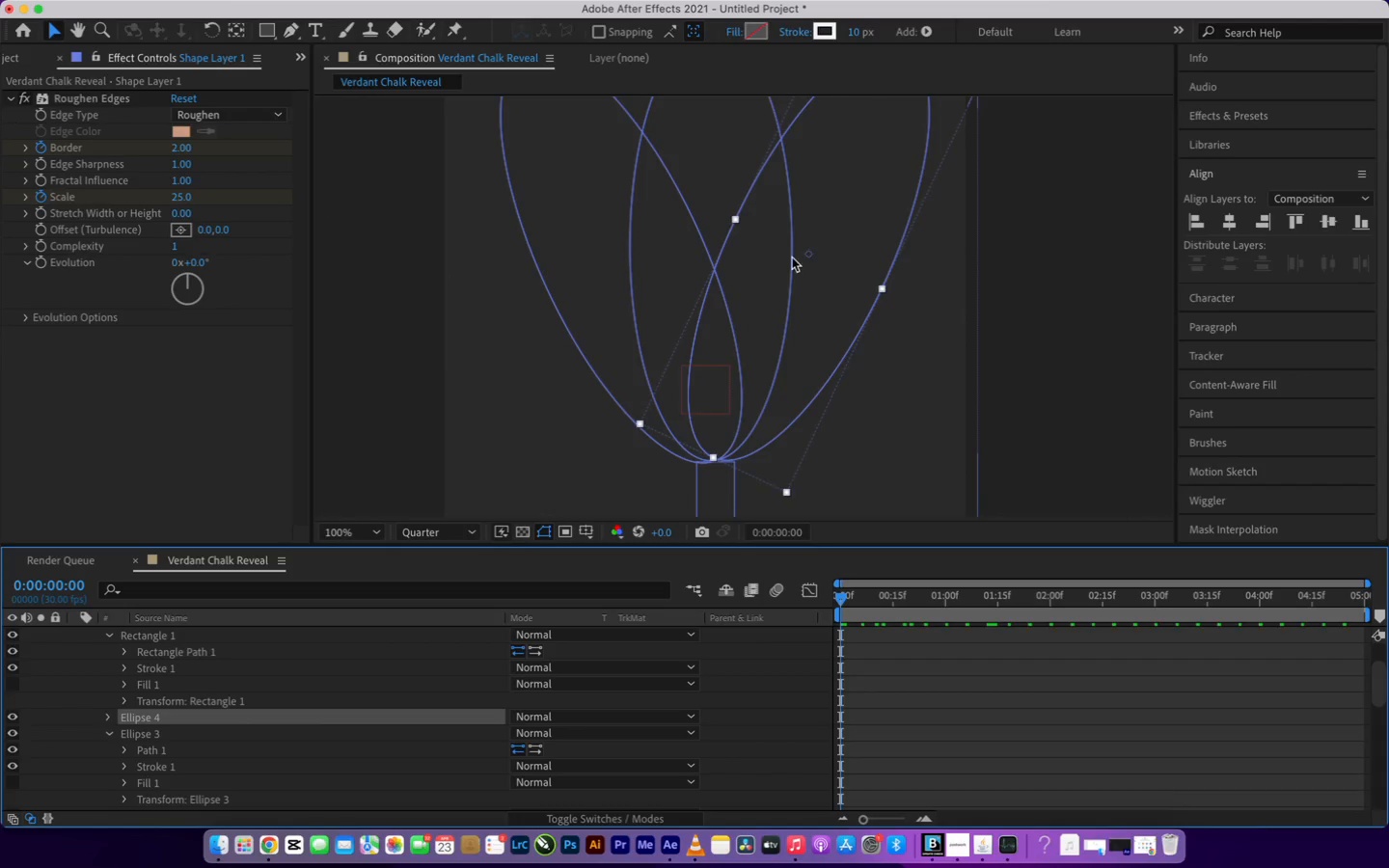 
left_click_drag(start_coordinate=[804, 249], to_coordinate=[798, 252])
 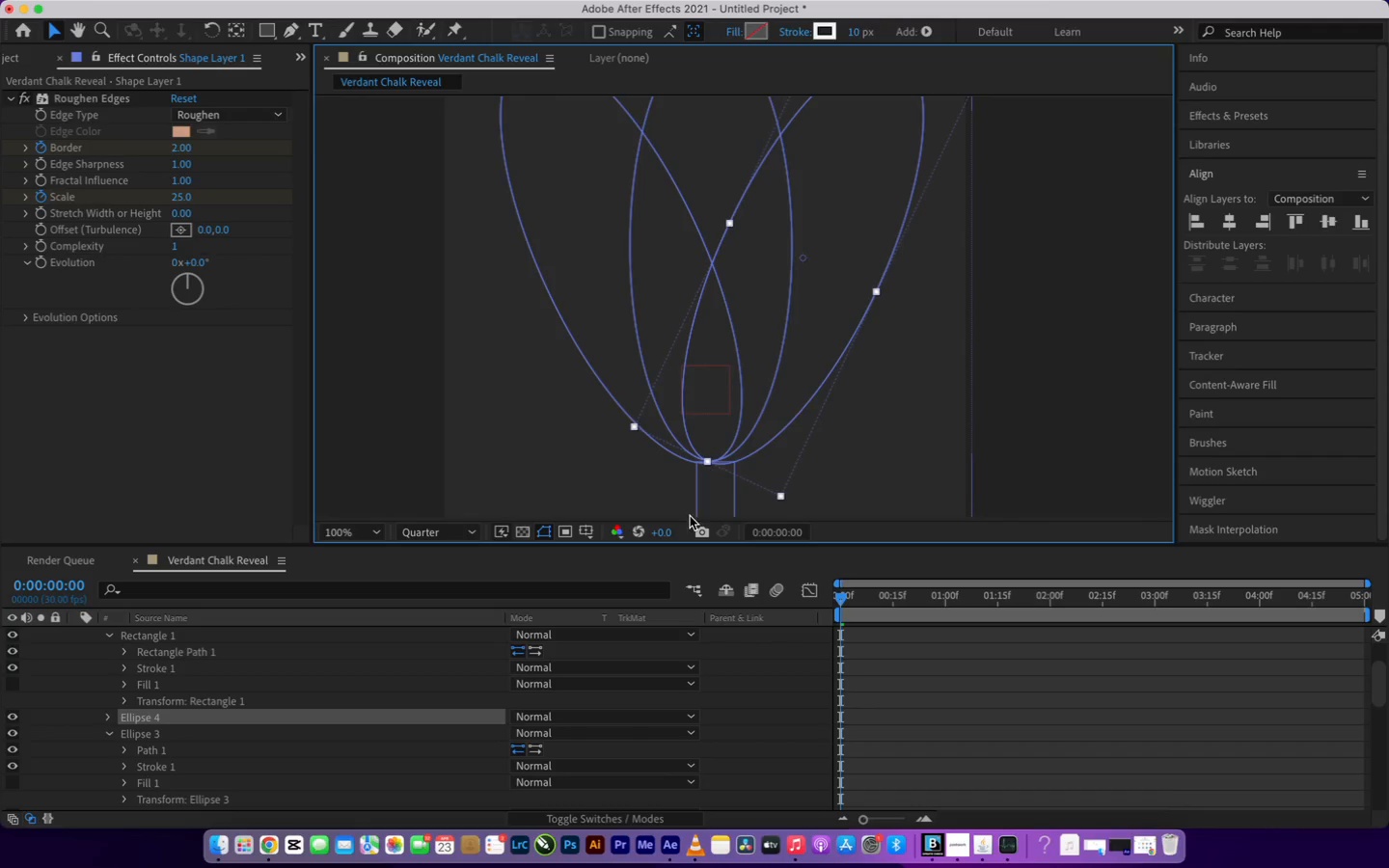 
left_click([709, 491])
 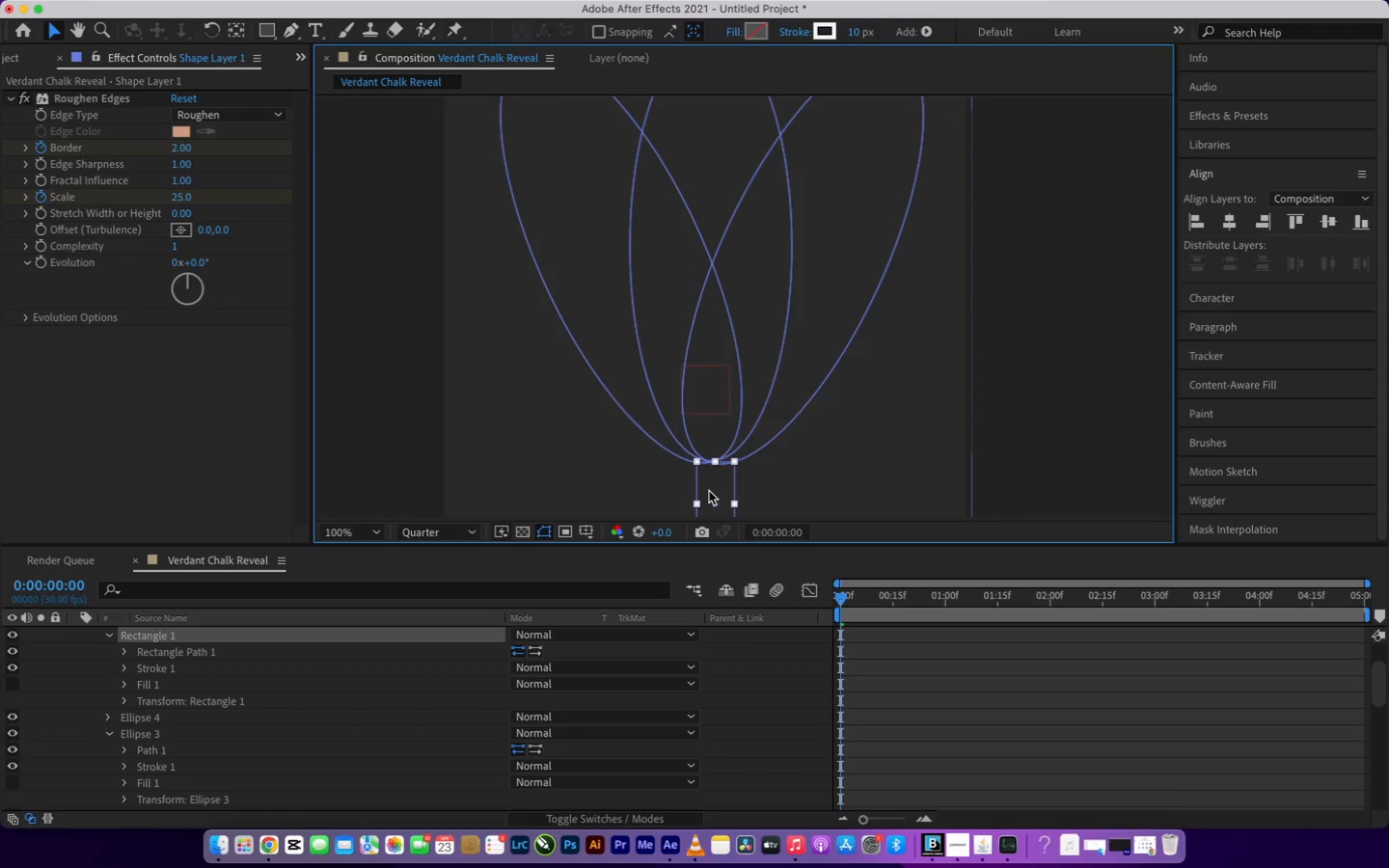 
left_click_drag(start_coordinate=[709, 491], to_coordinate=[702, 492])
 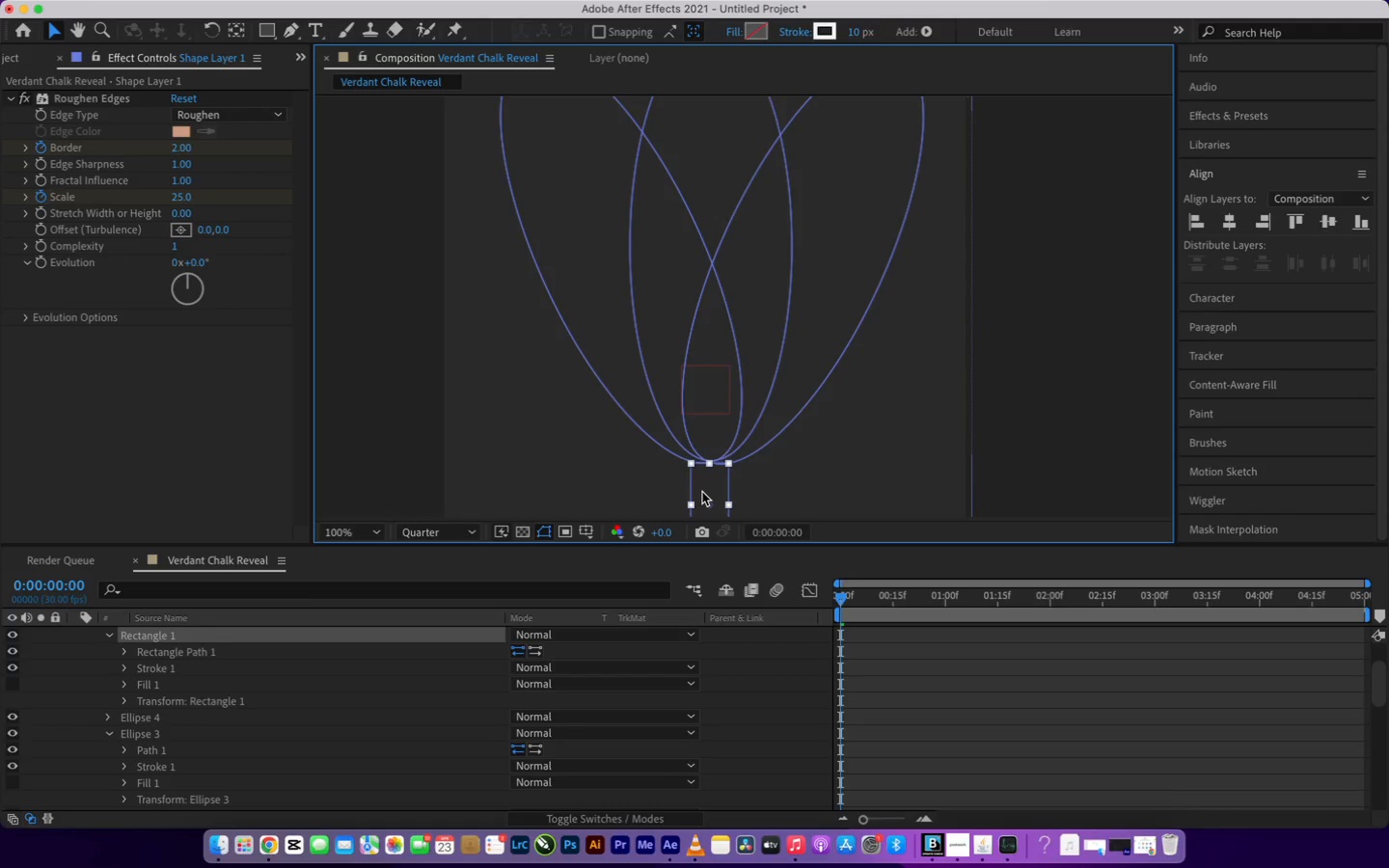 
scroll: coordinate [821, 339], scroll_direction: down, amount: 2.0
 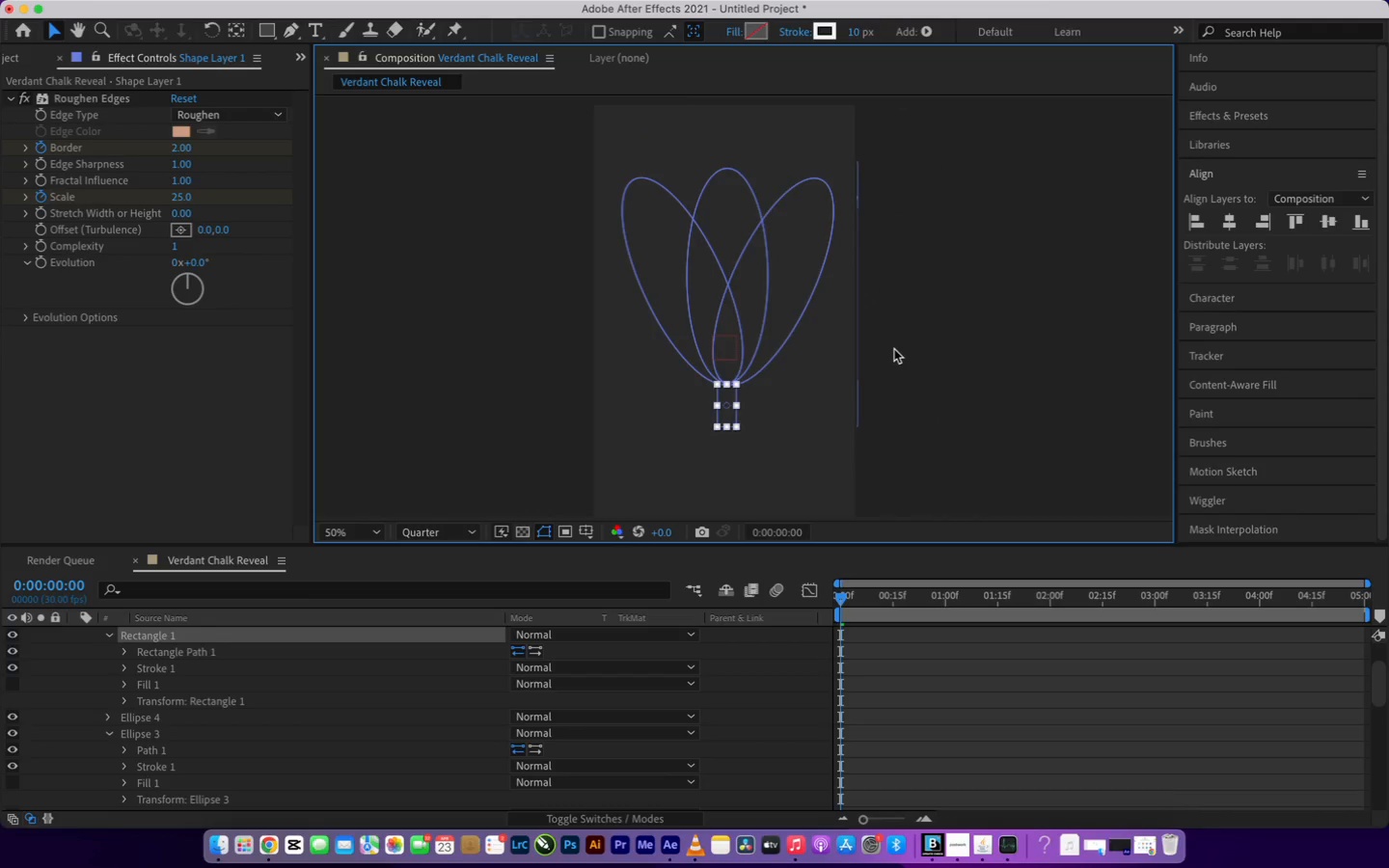 
left_click([910, 340])
 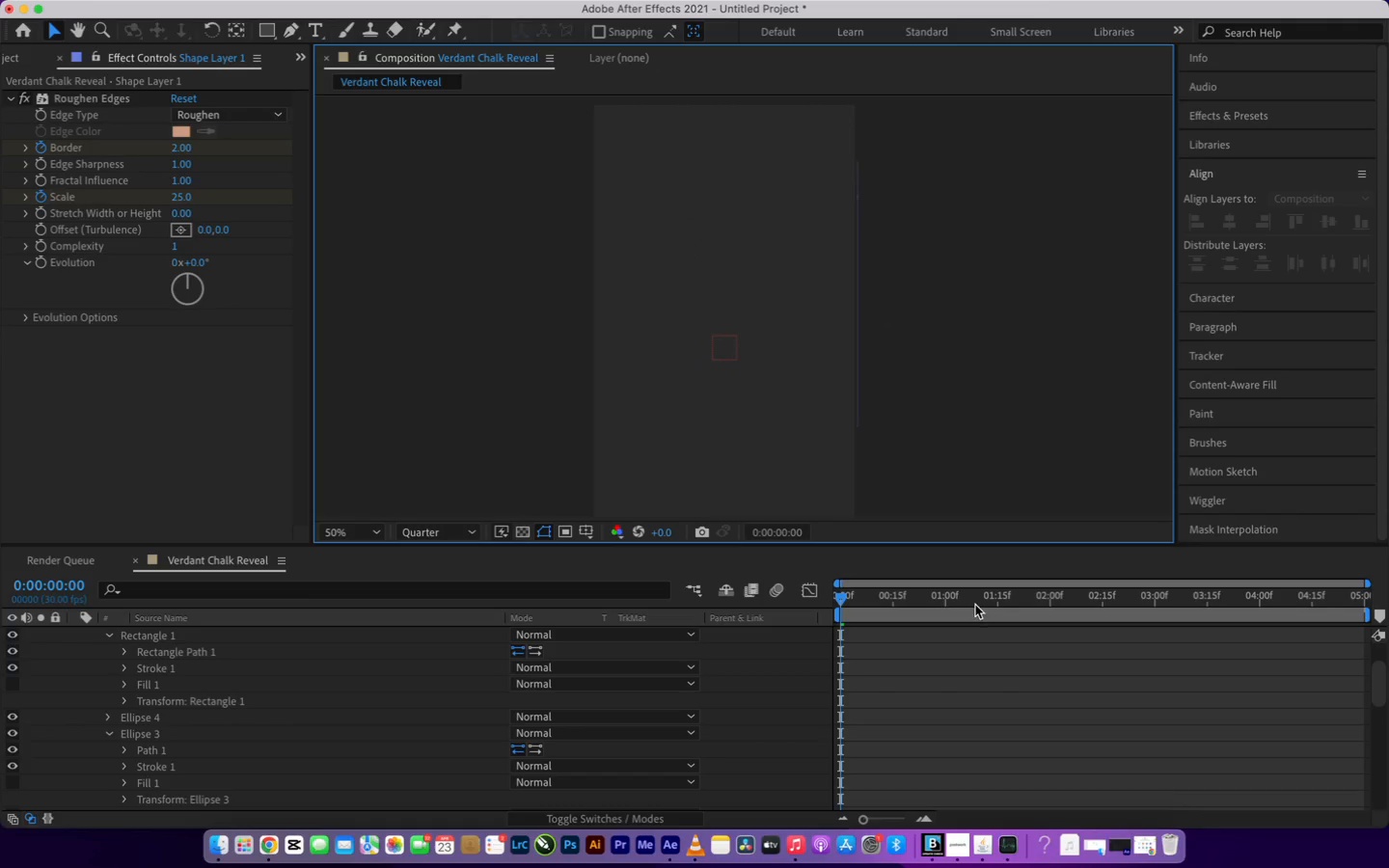 
left_click([885, 597])
 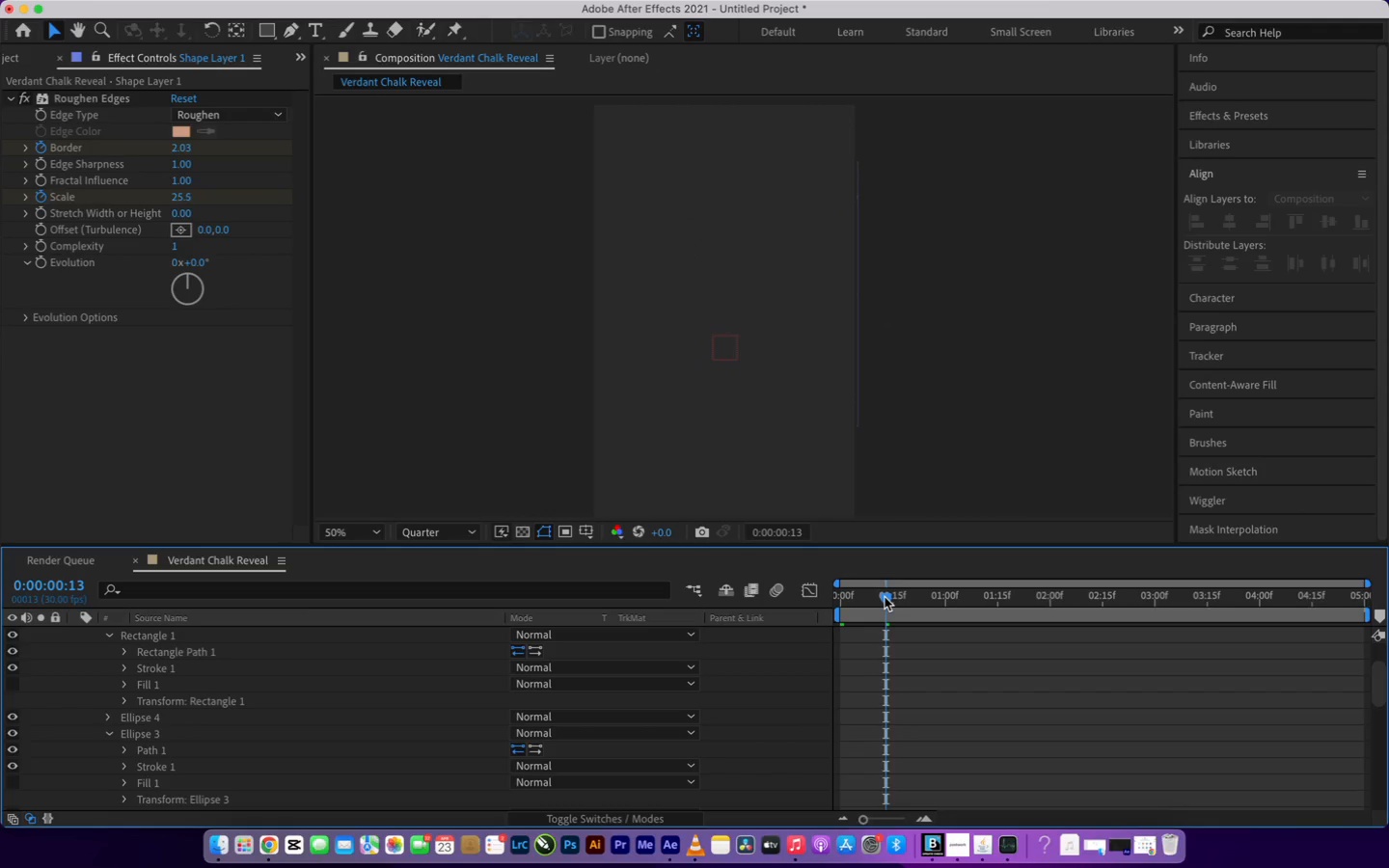 
left_click_drag(start_coordinate=[886, 595], to_coordinate=[1083, 600])
 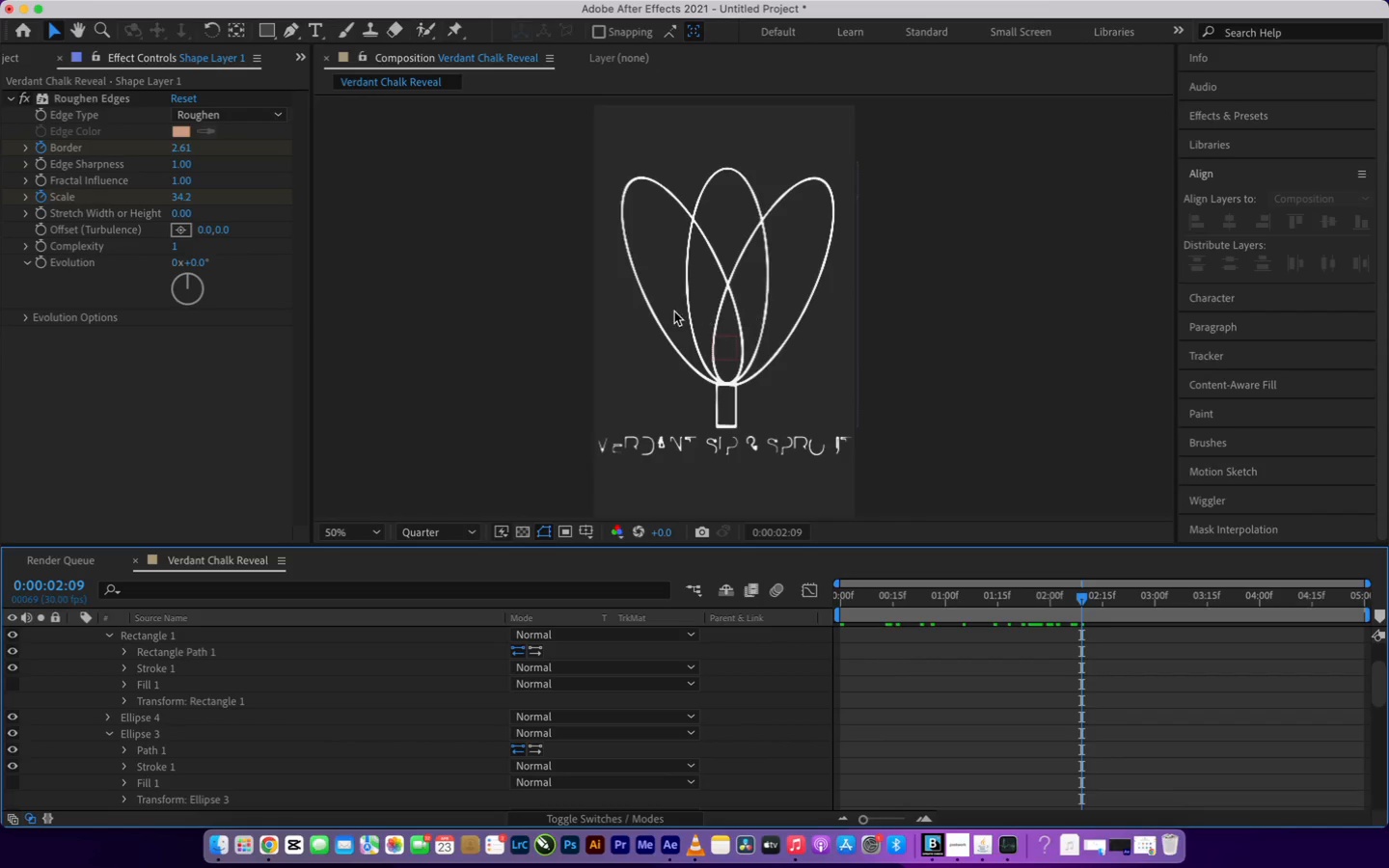 
left_click([660, 311])
 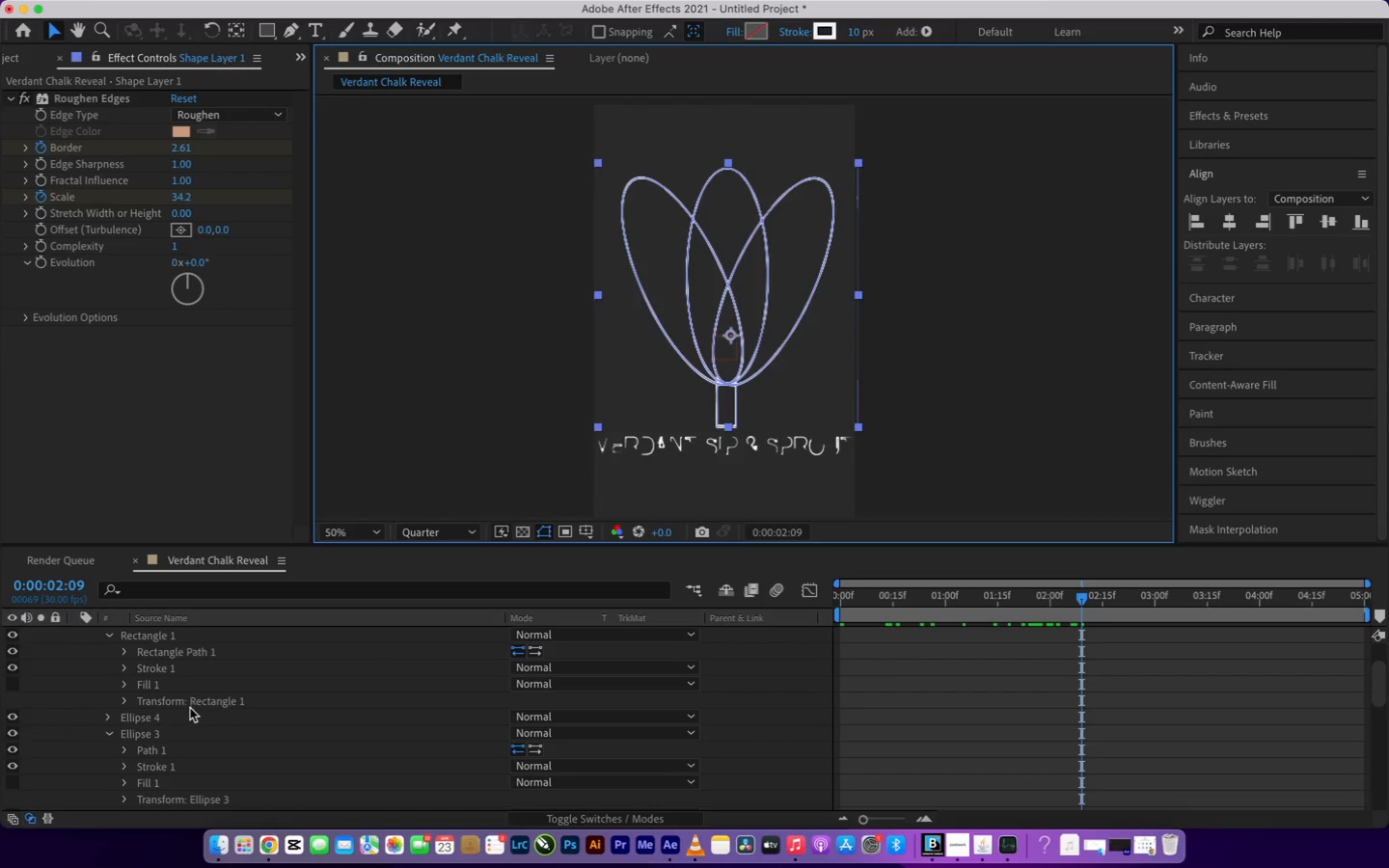 
wait(6.23)
 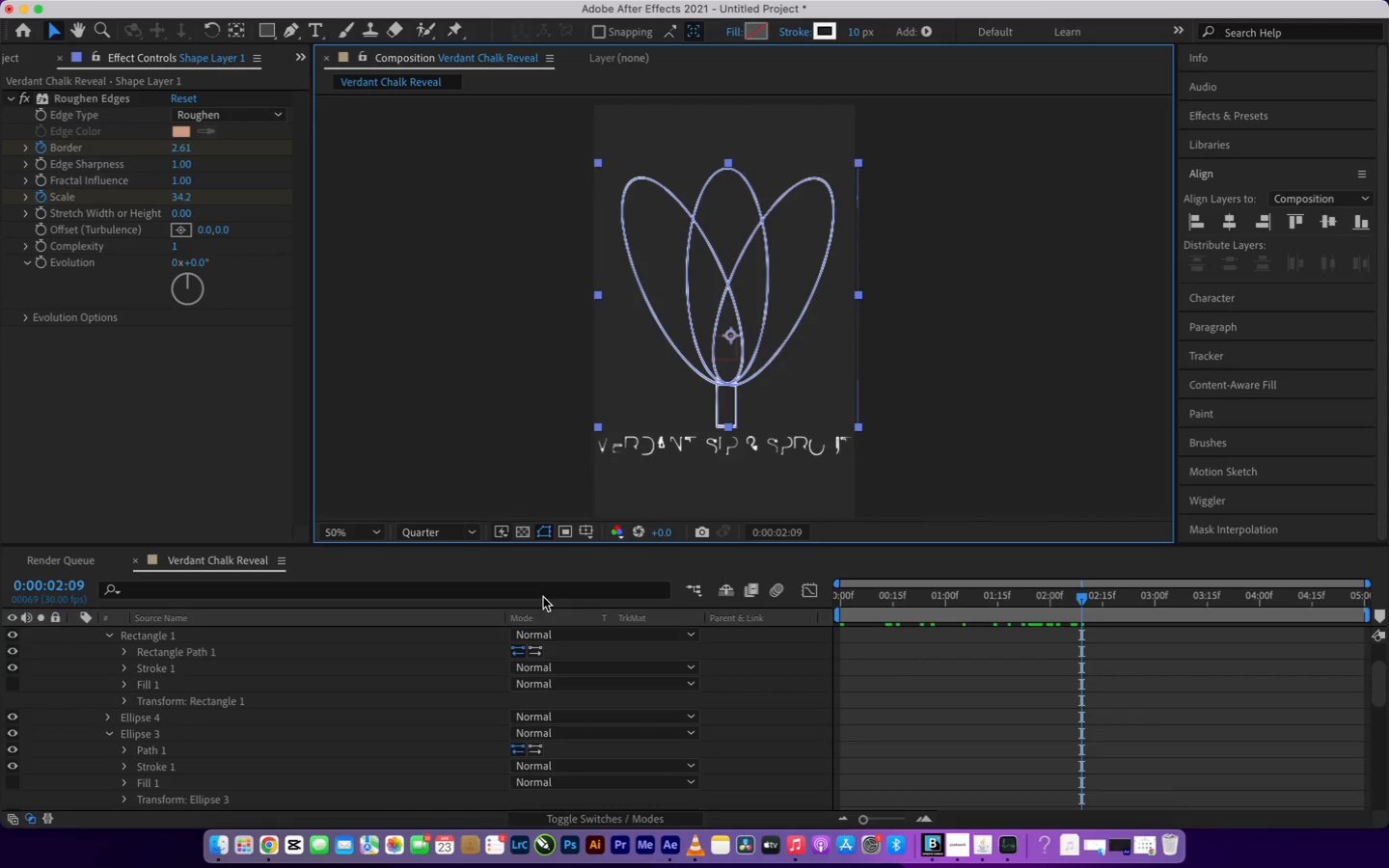 
left_click([186, 737])
 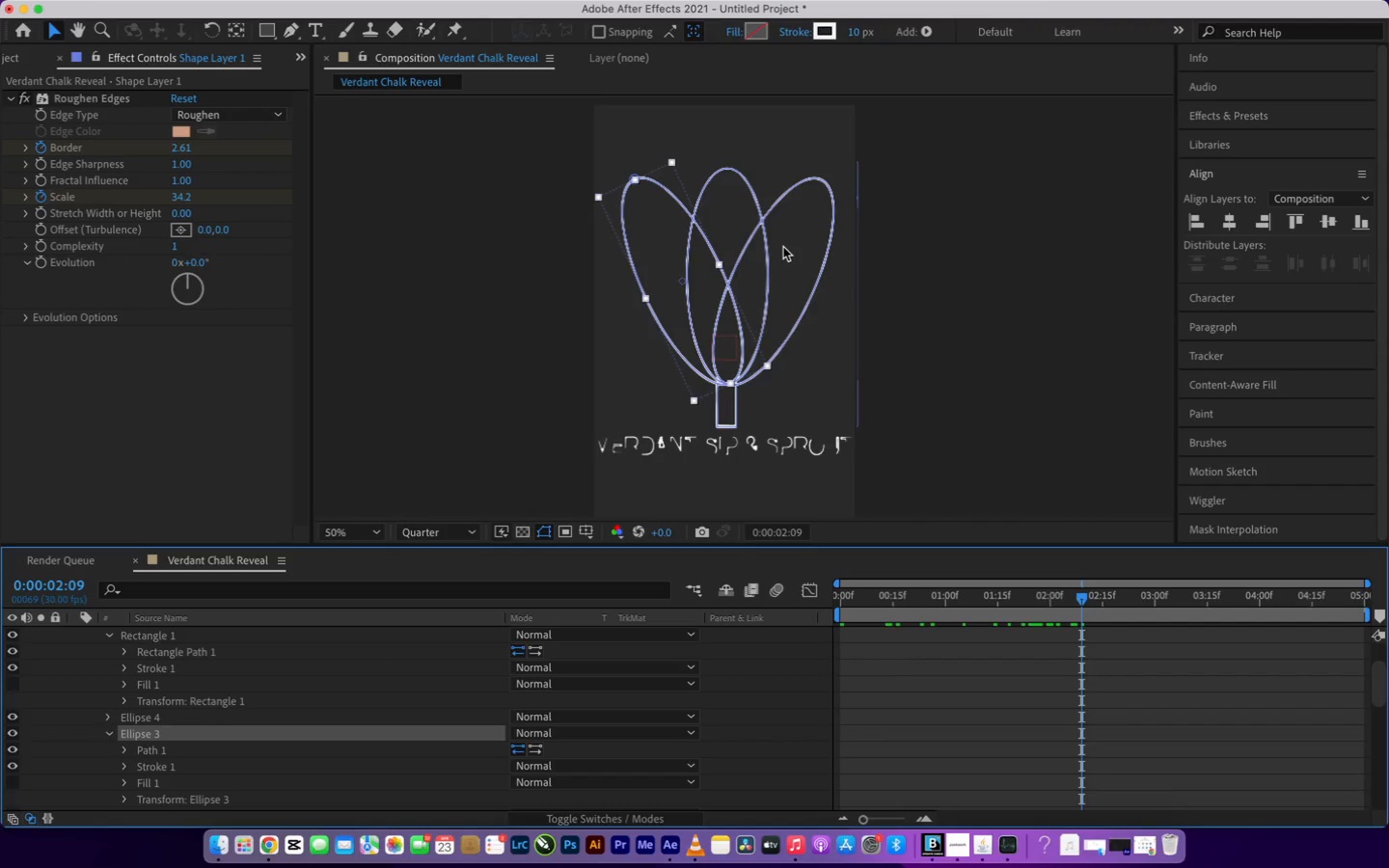 
scroll: coordinate [690, 281], scroll_direction: up, amount: 3.0
 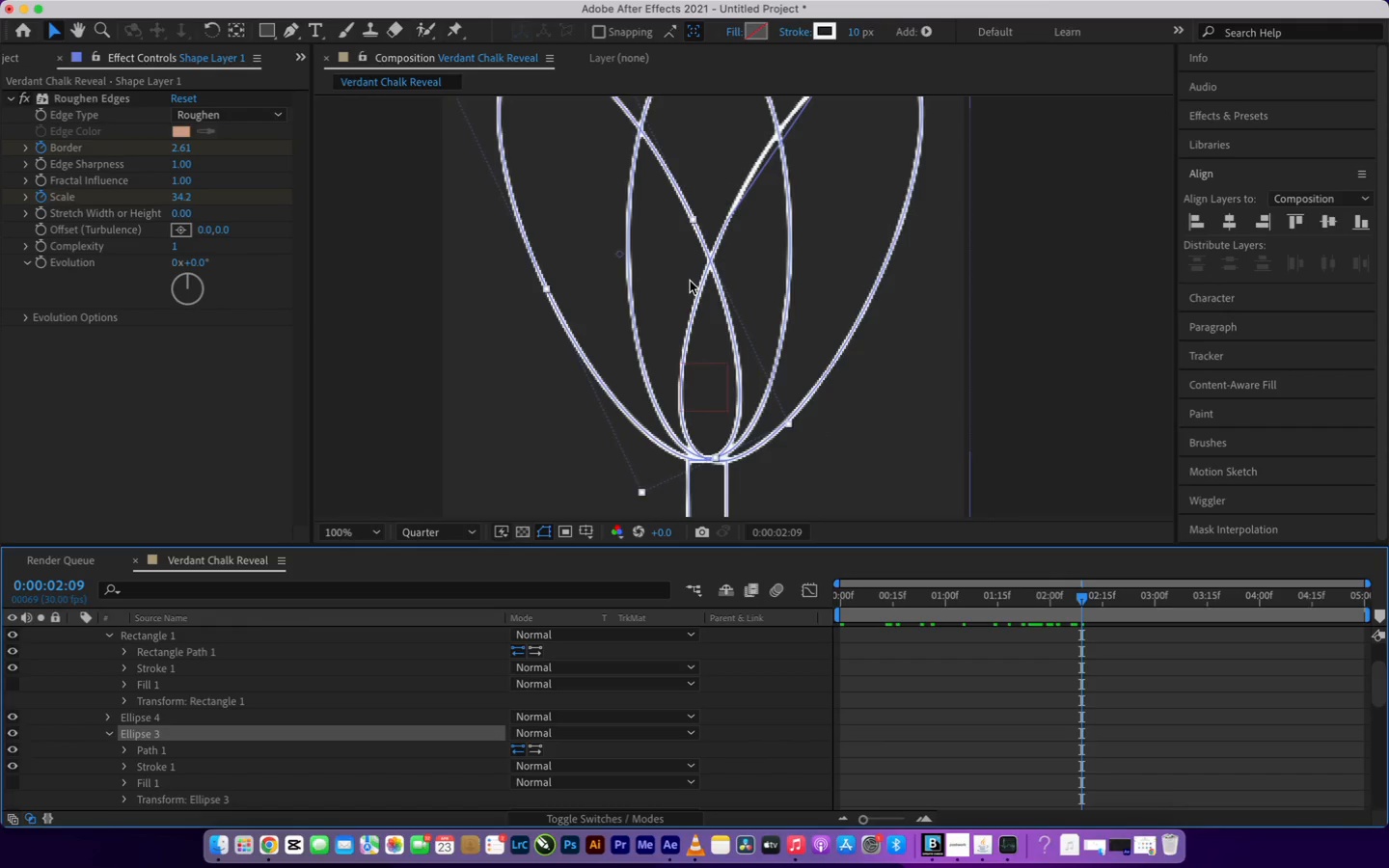 
scroll: coordinate [688, 270], scroll_direction: down, amount: 1.0
 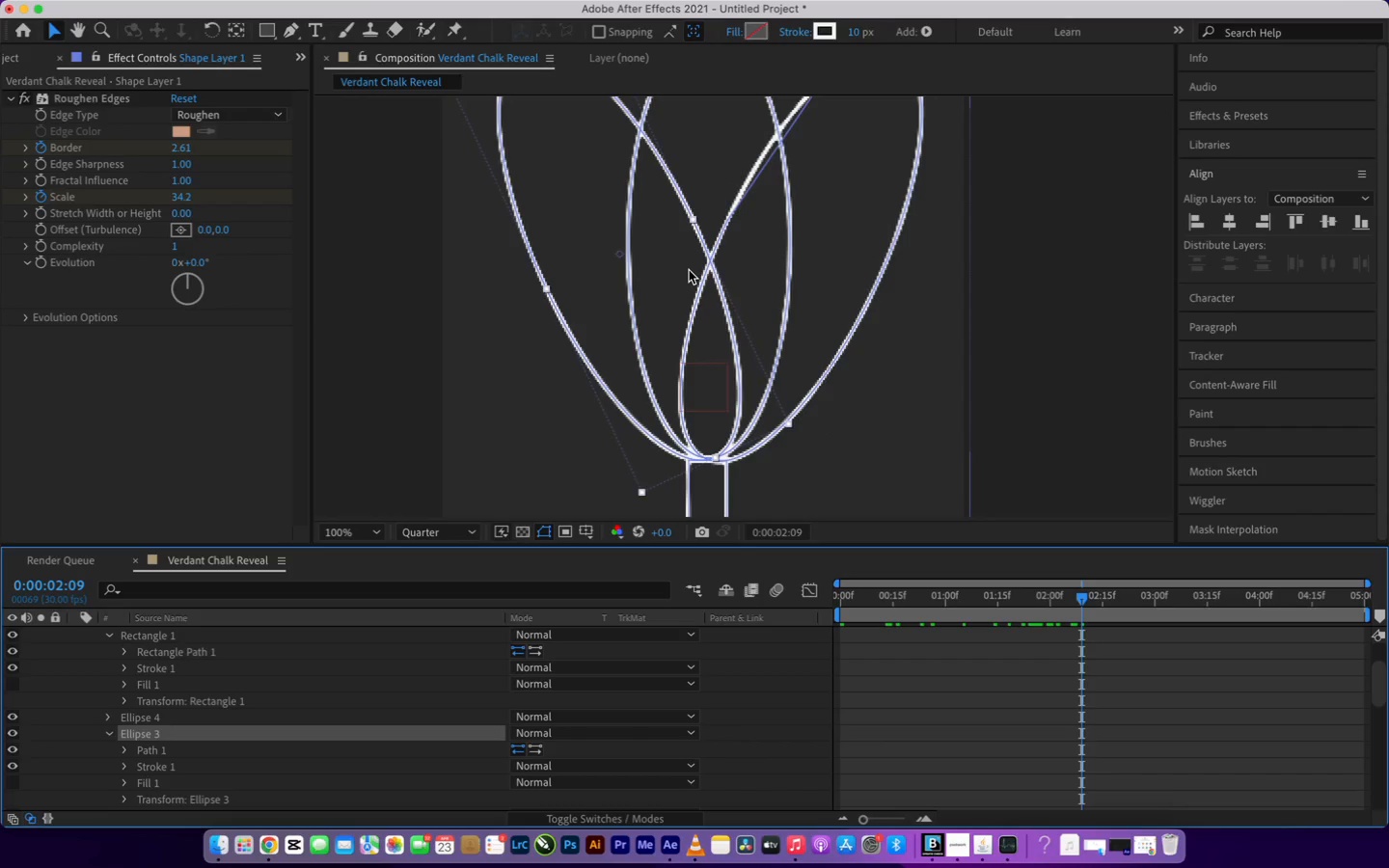 
scroll: coordinate [688, 270], scroll_direction: up, amount: 4.0
 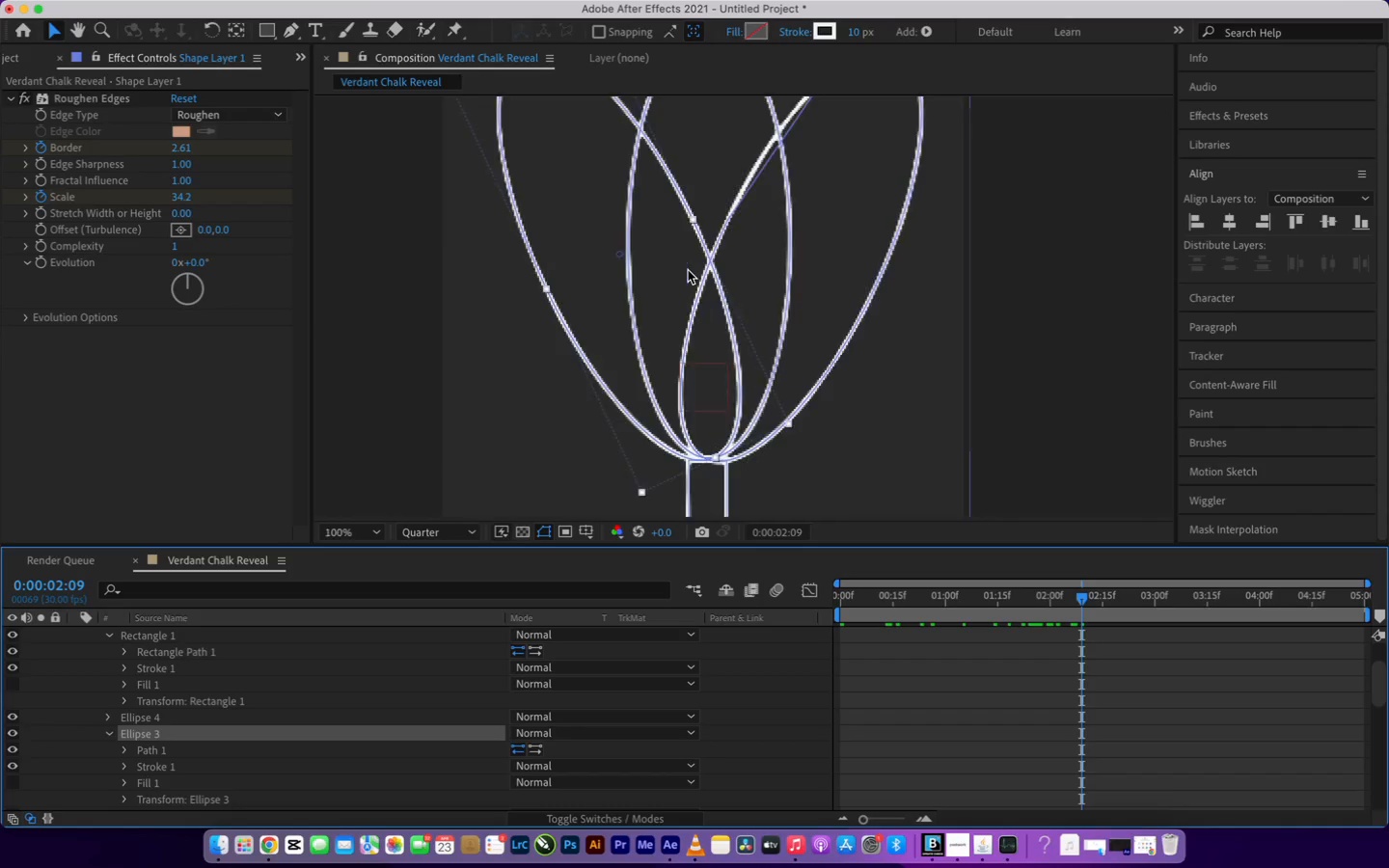 
hold_key(key=H, duration=1.5)
 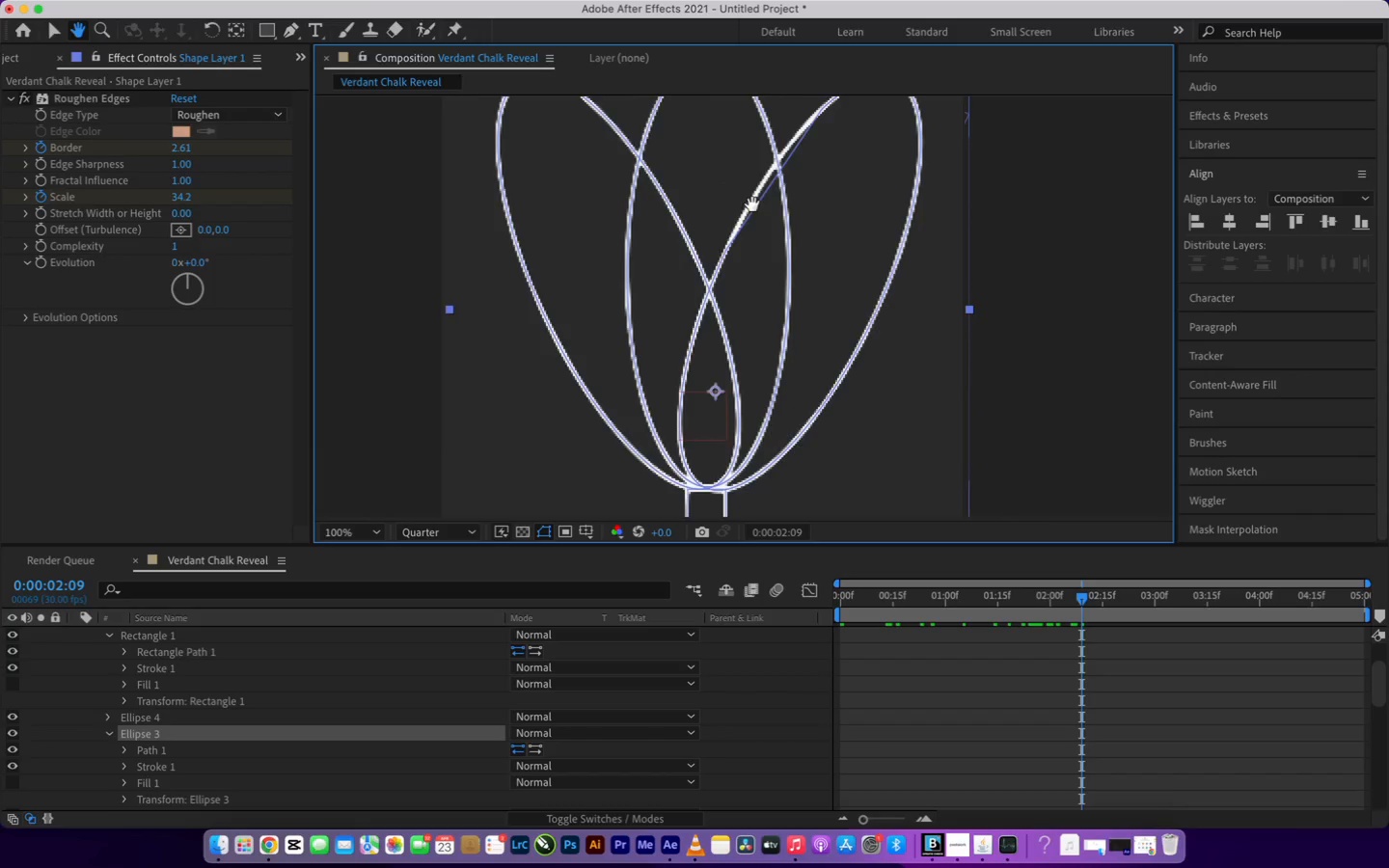 
left_click_drag(start_coordinate=[753, 173], to_coordinate=[753, 219])
 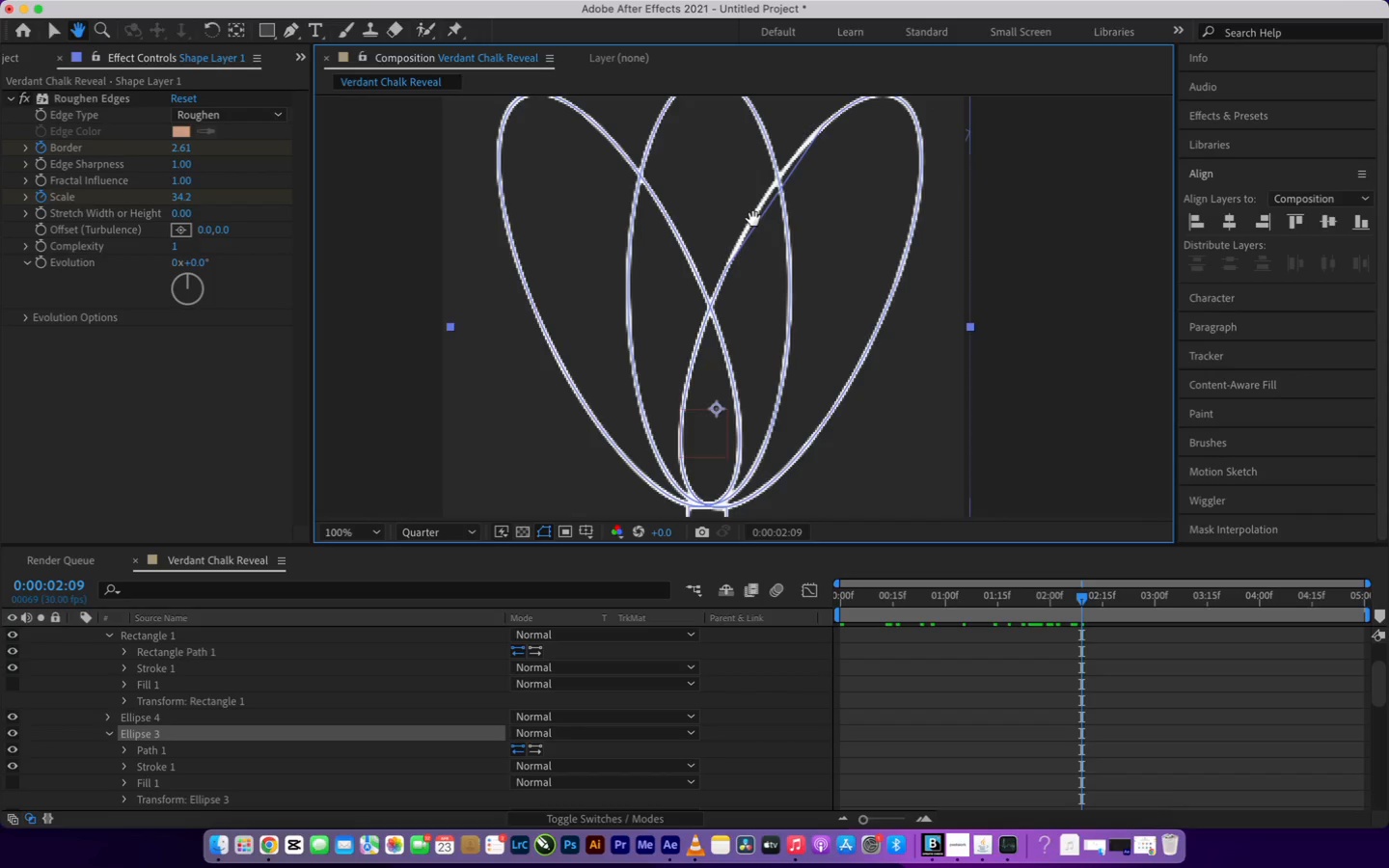 
hold_key(key=H, duration=1.17)
 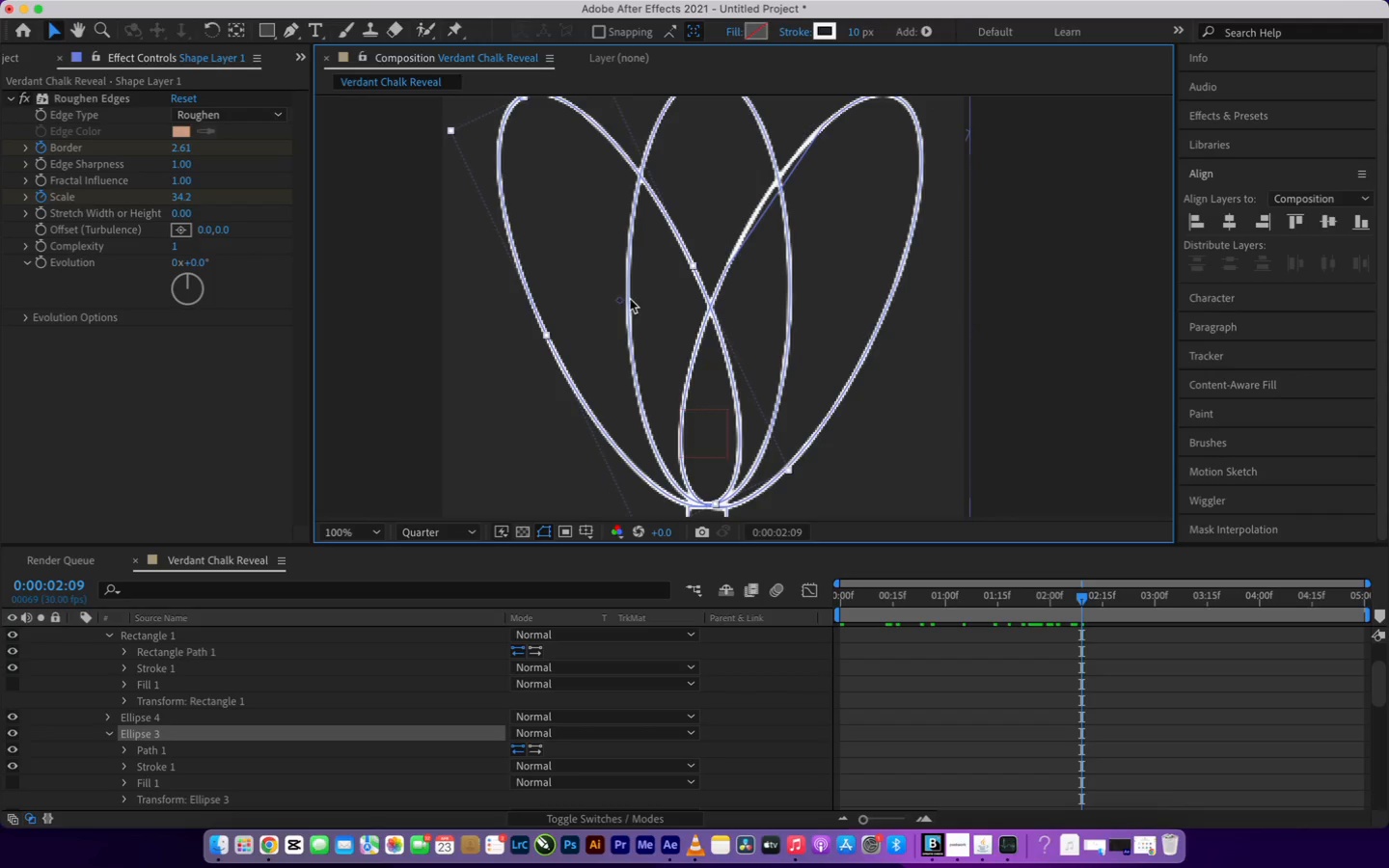 
left_click([615, 301])
 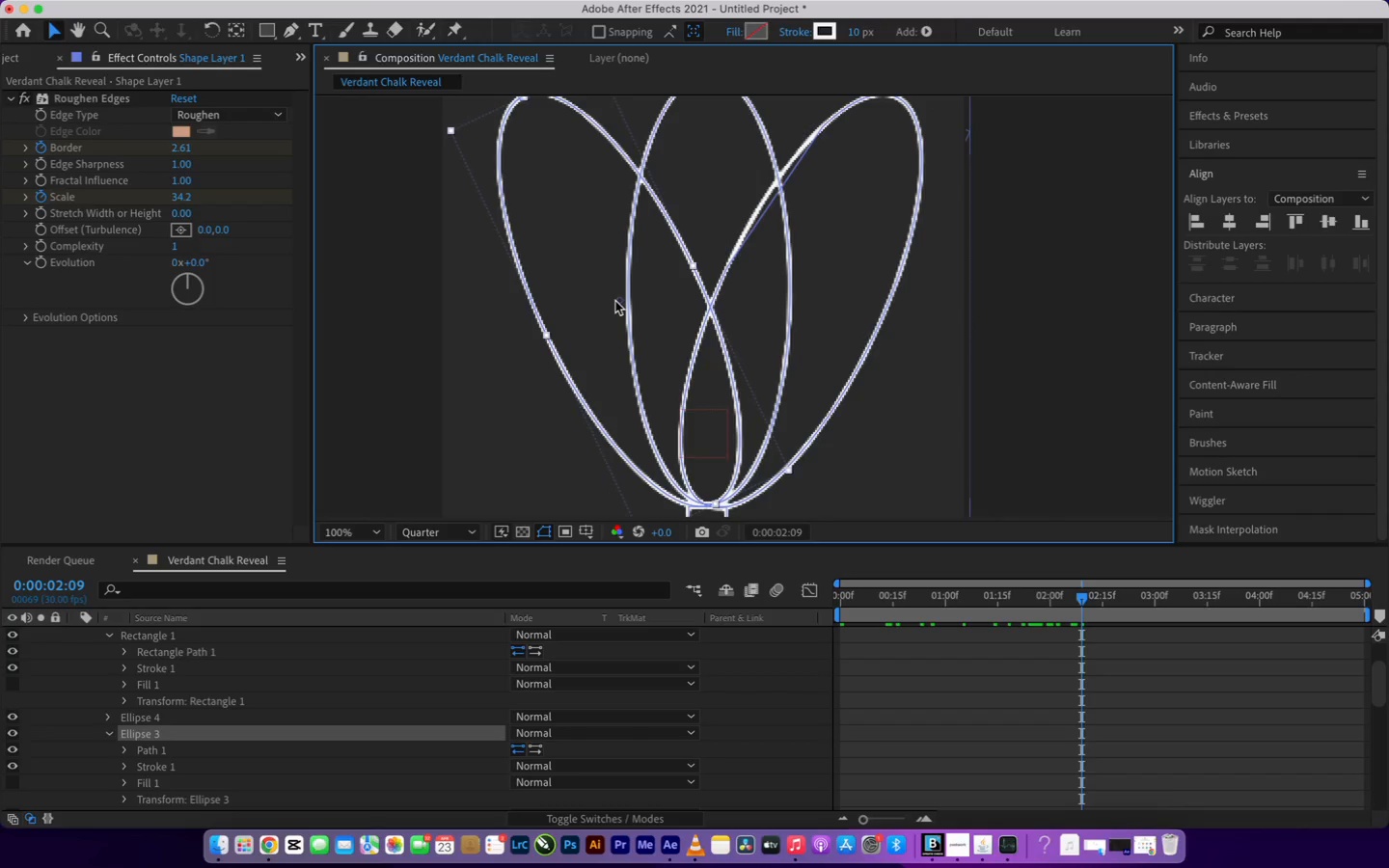 
left_click_drag(start_coordinate=[617, 300], to_coordinate=[611, 299])
 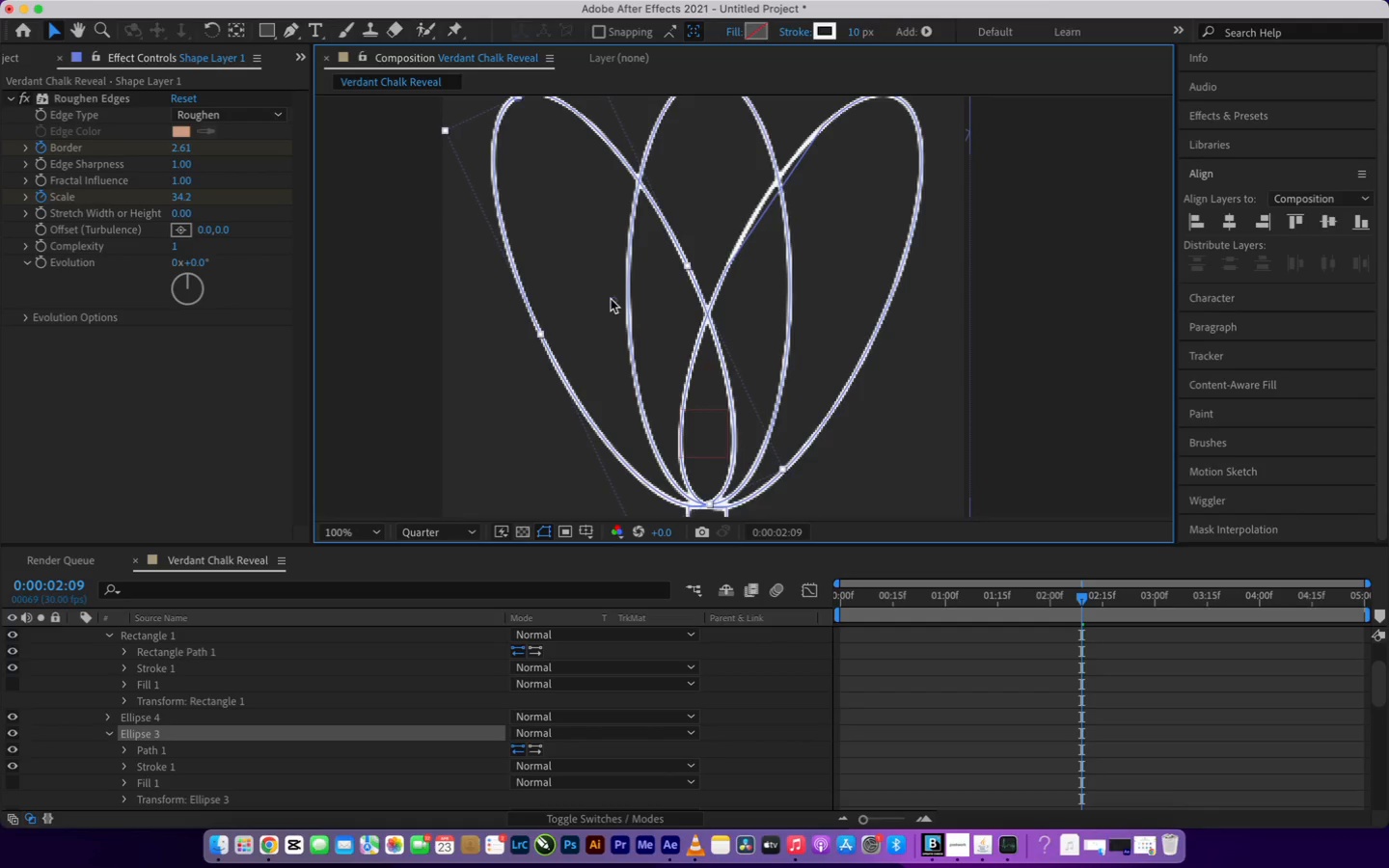 
scroll: coordinate [883, 309], scroll_direction: down, amount: 2.0
 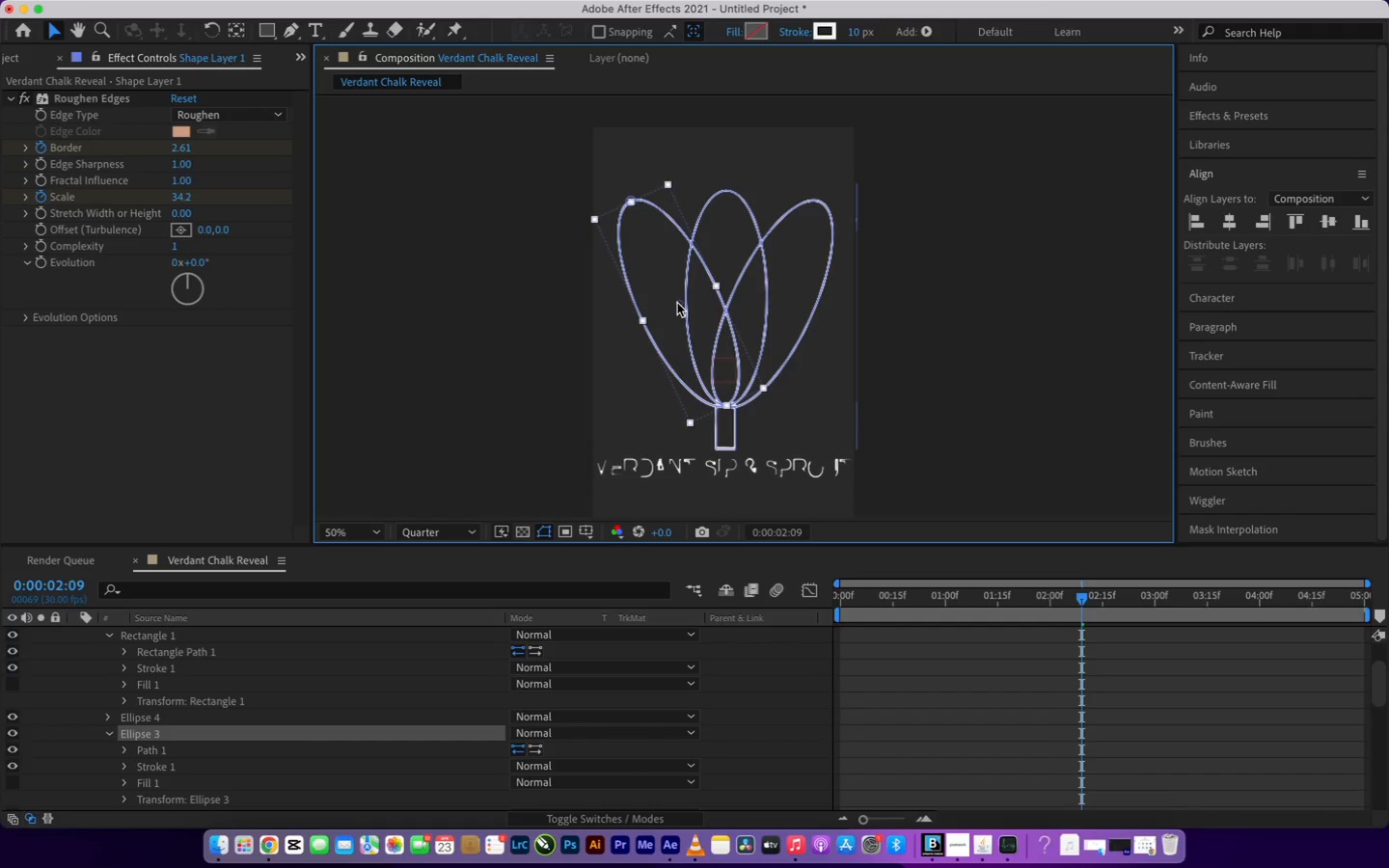 
wait(5.05)
 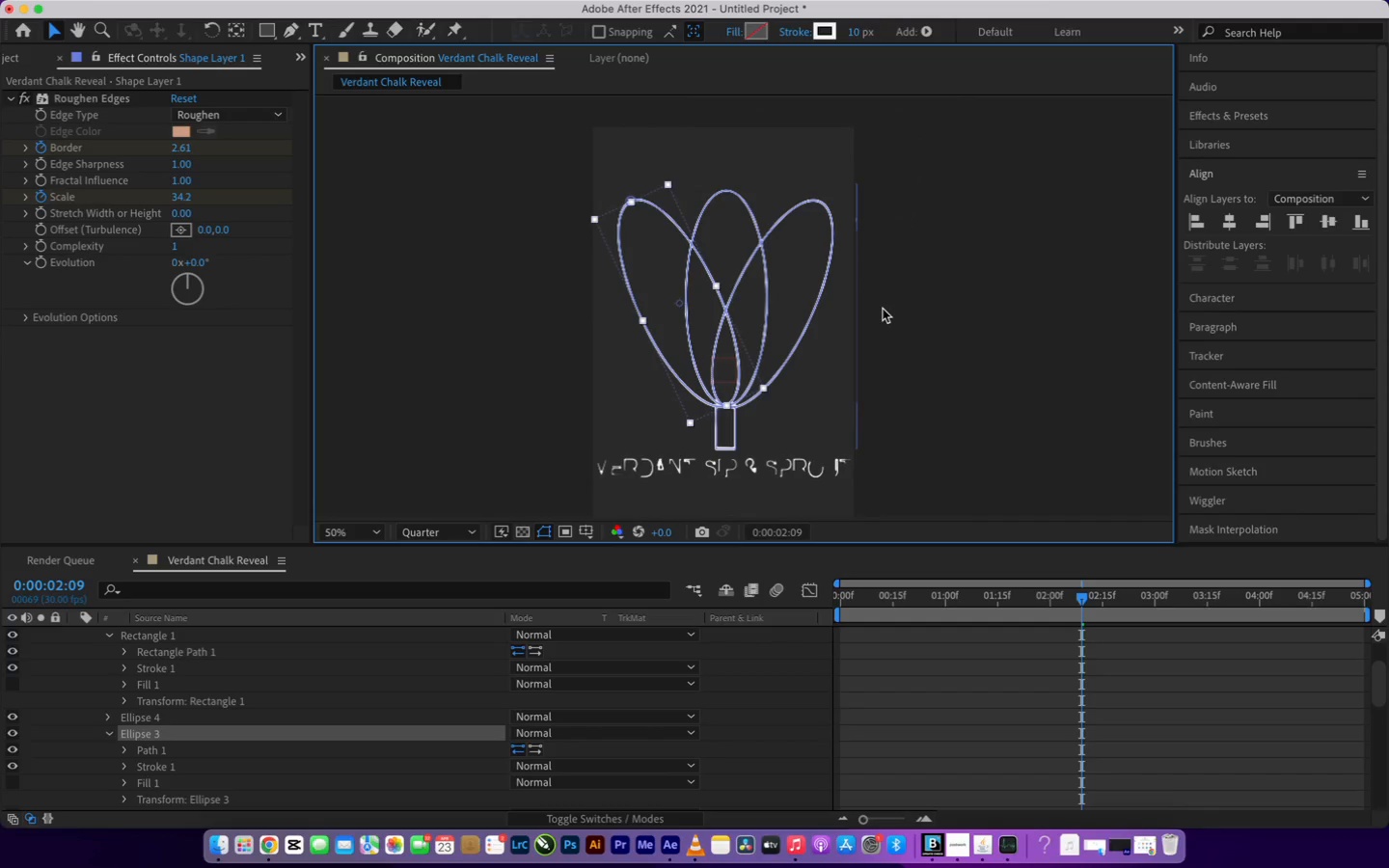 
left_click([771, 280])
 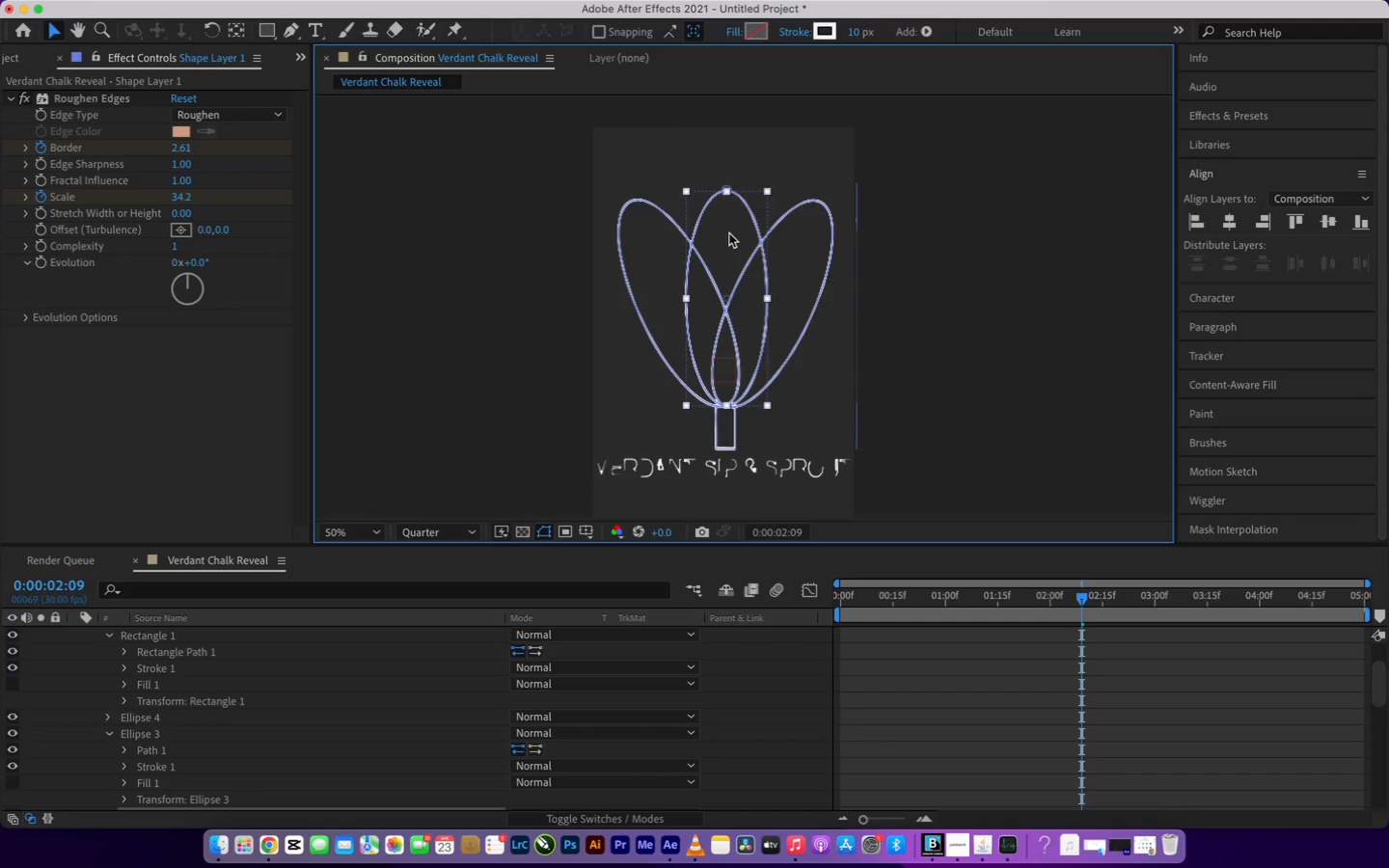 
left_click([944, 273])
 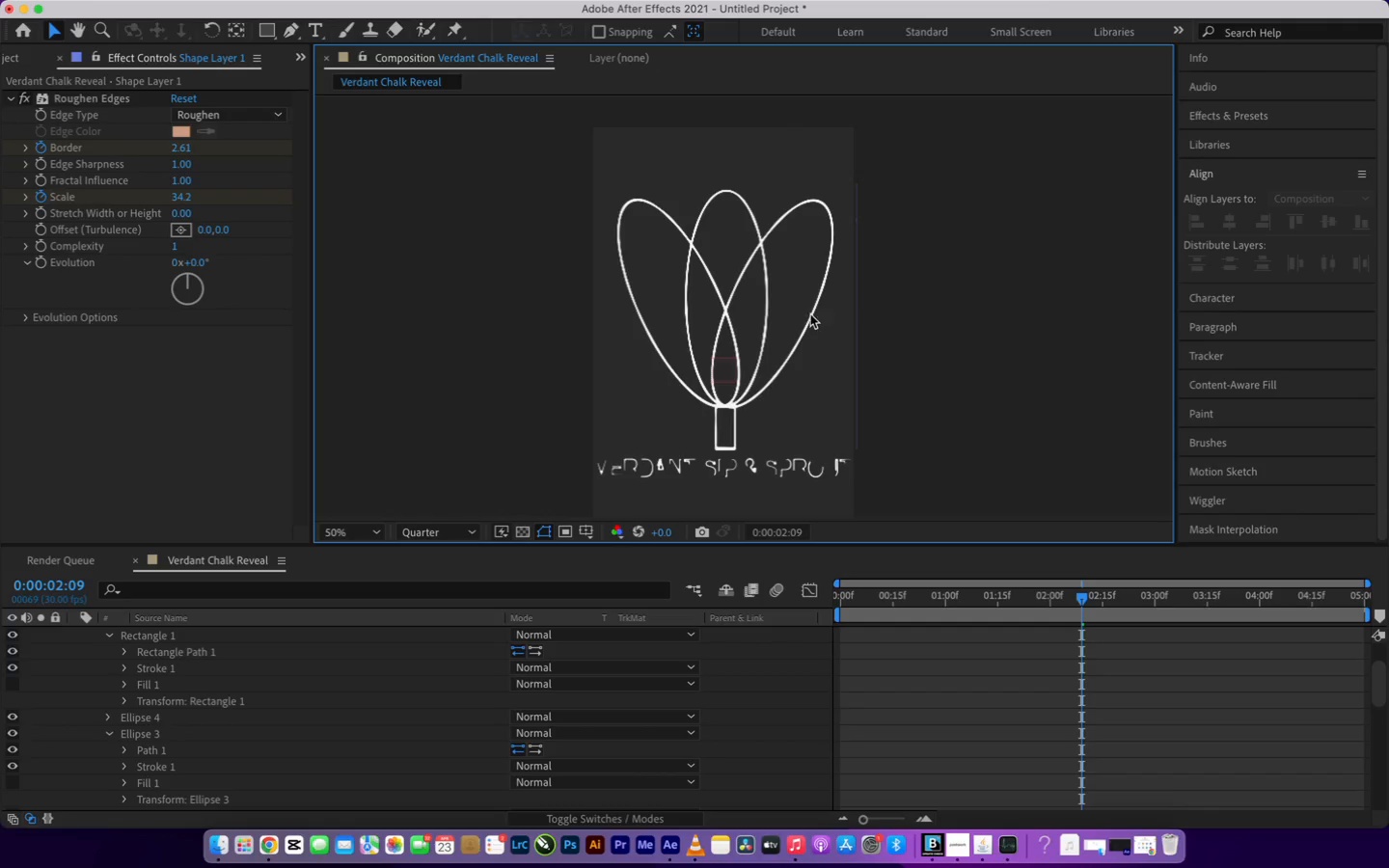 
left_click_drag(start_coordinate=[1080, 602], to_coordinate=[839, 614])
 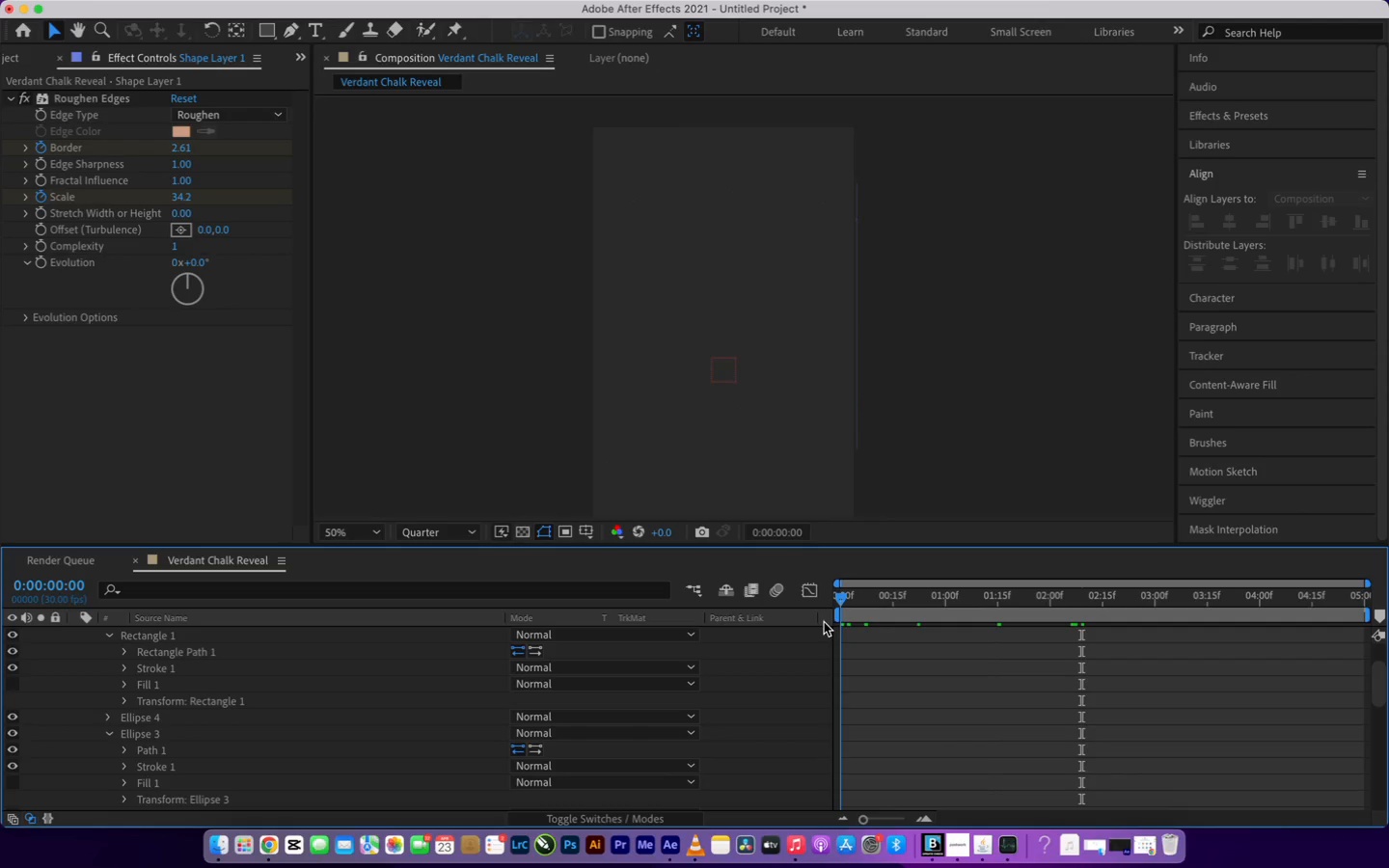 
scroll: coordinate [885, 378], scroll_direction: down, amount: 1.0
 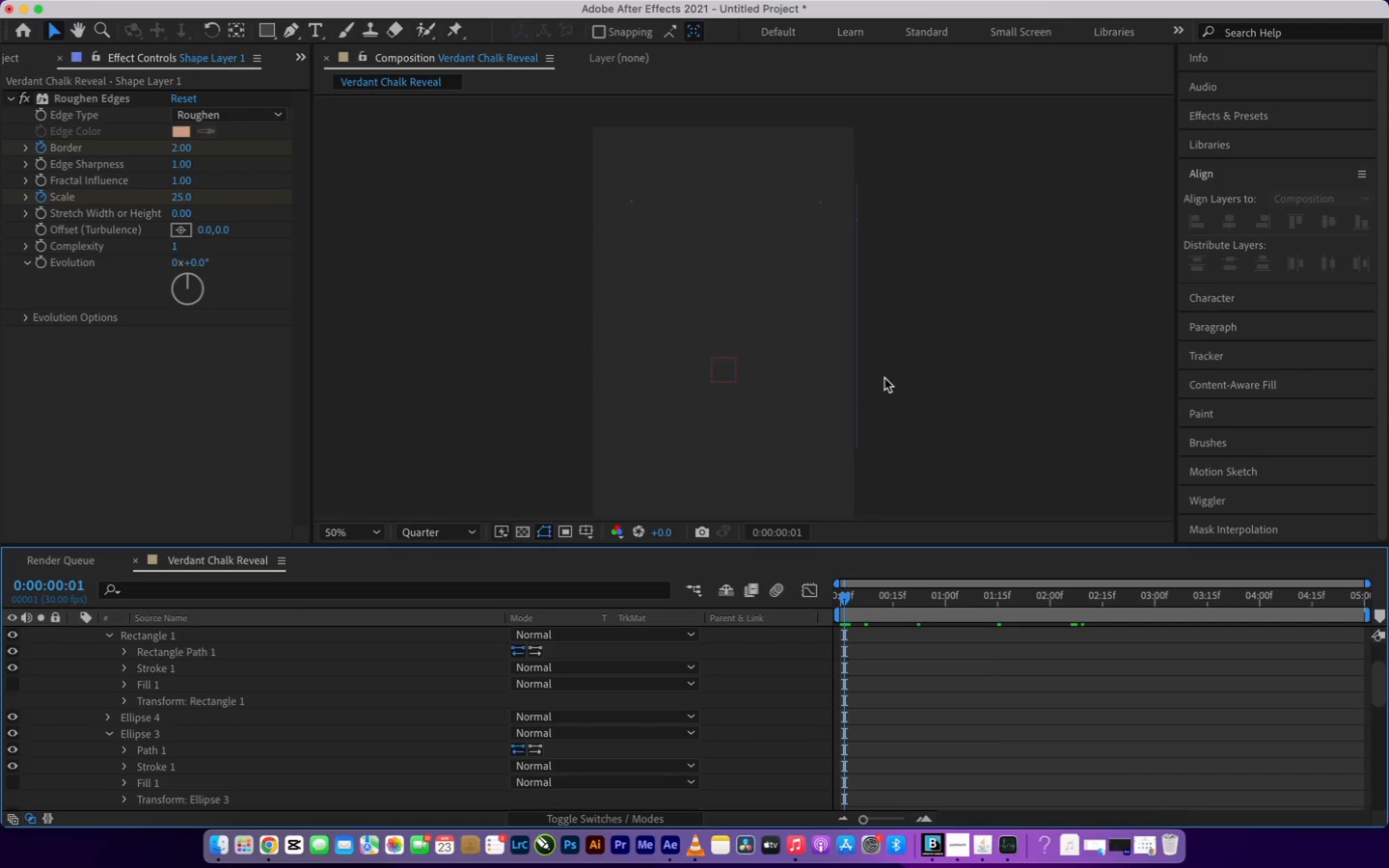 
scroll: coordinate [885, 378], scroll_direction: up, amount: 1.0
 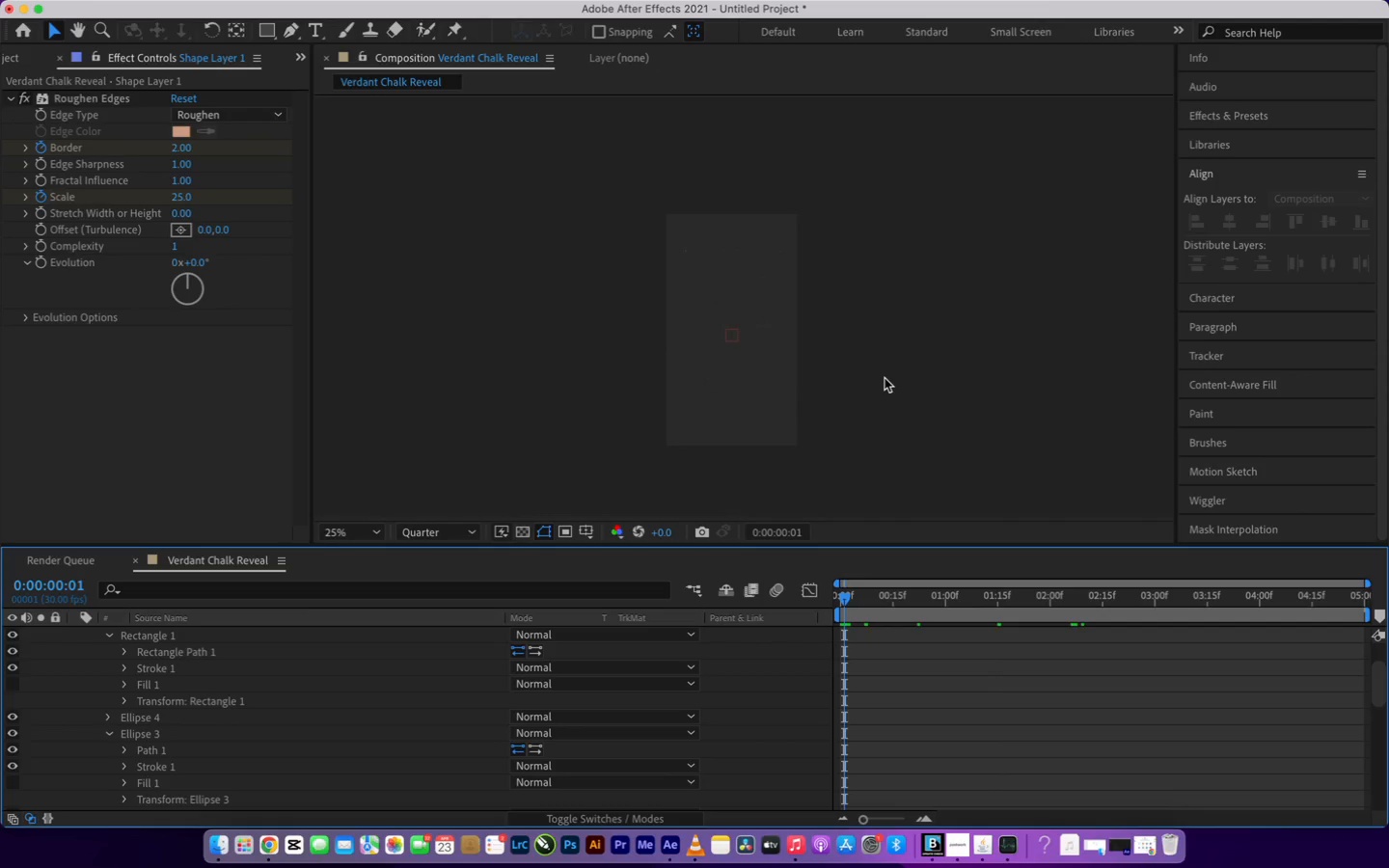 
key(Space)
 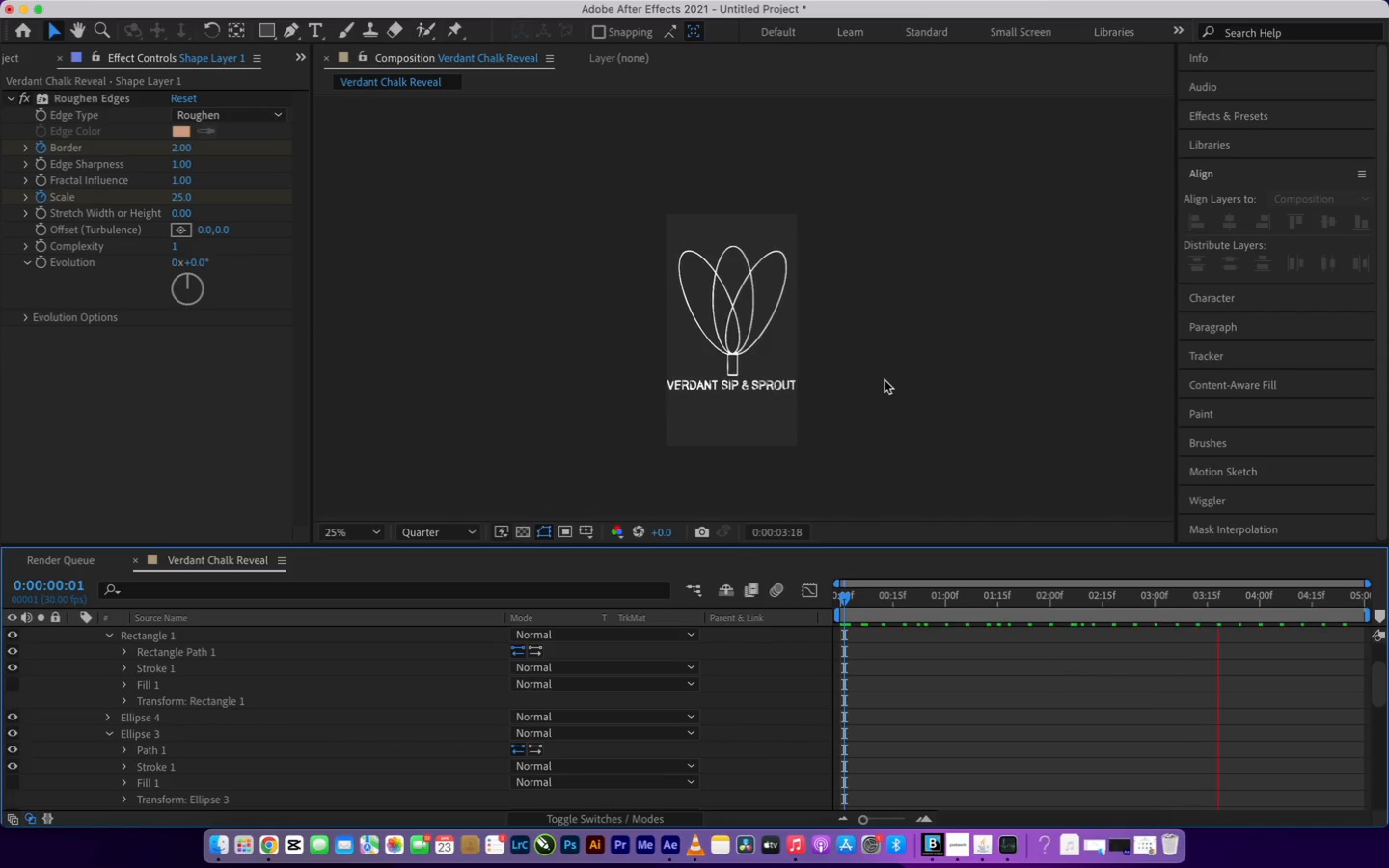 
wait(5.65)
 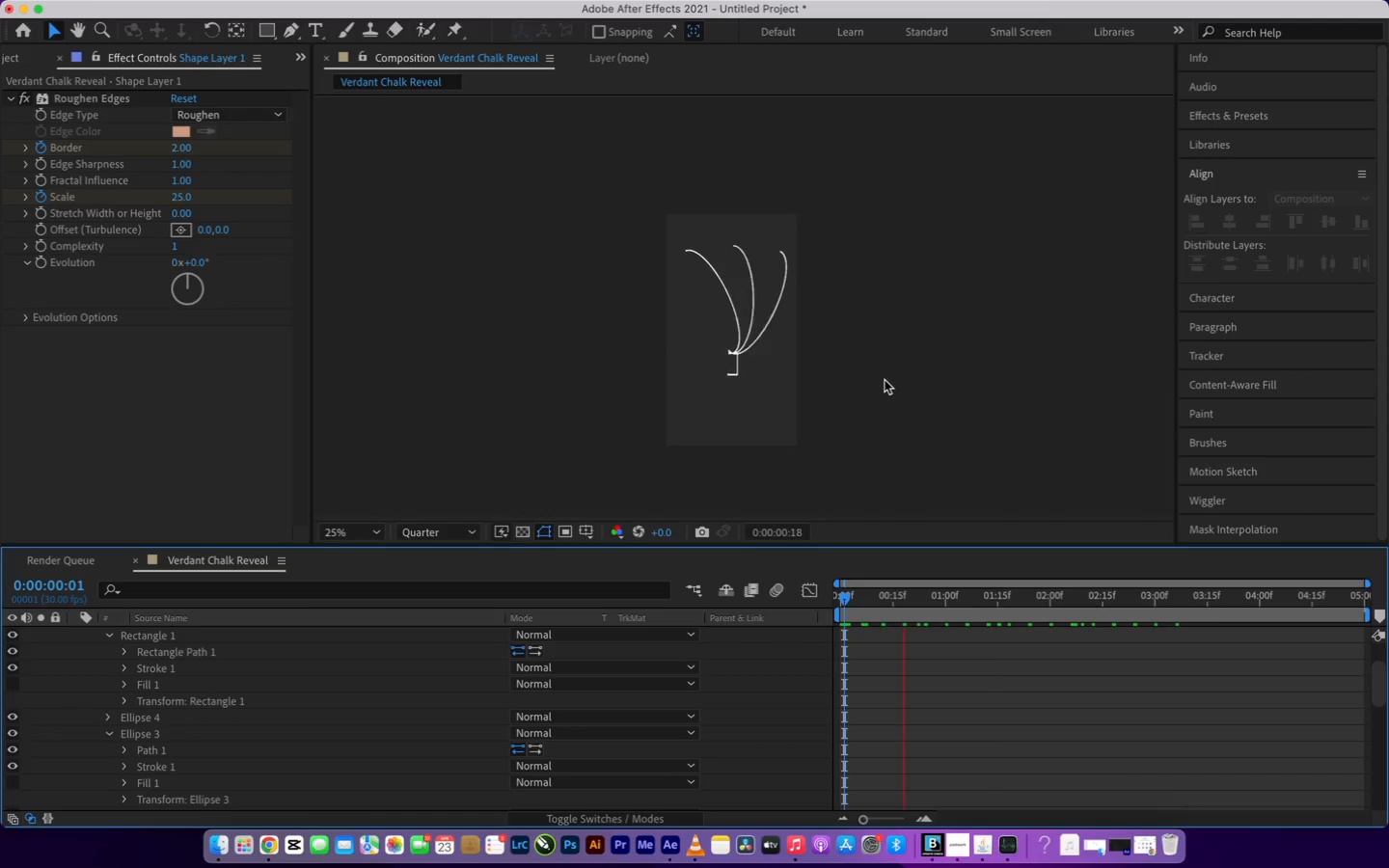 
key(Space)
 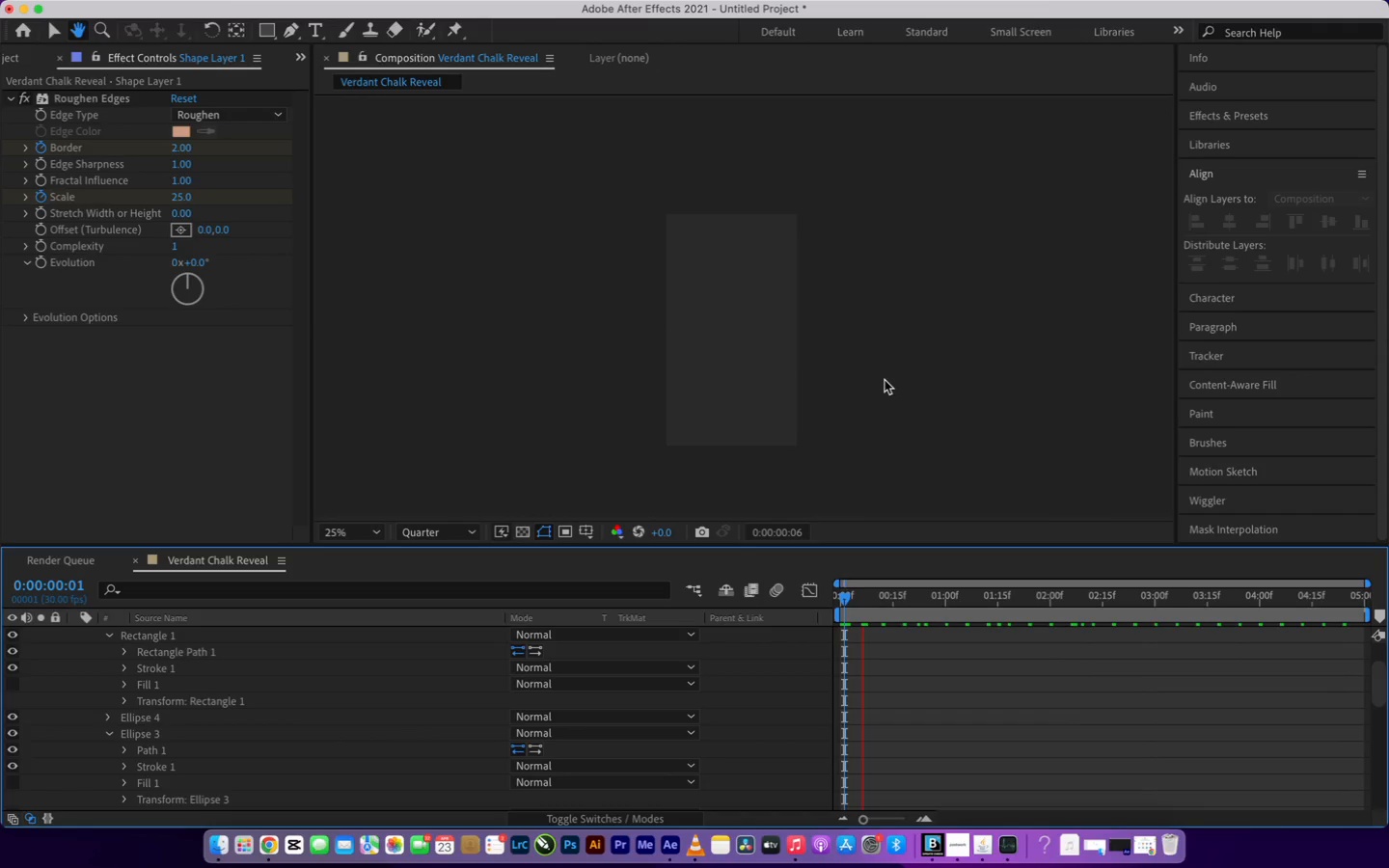 
key(Space)
 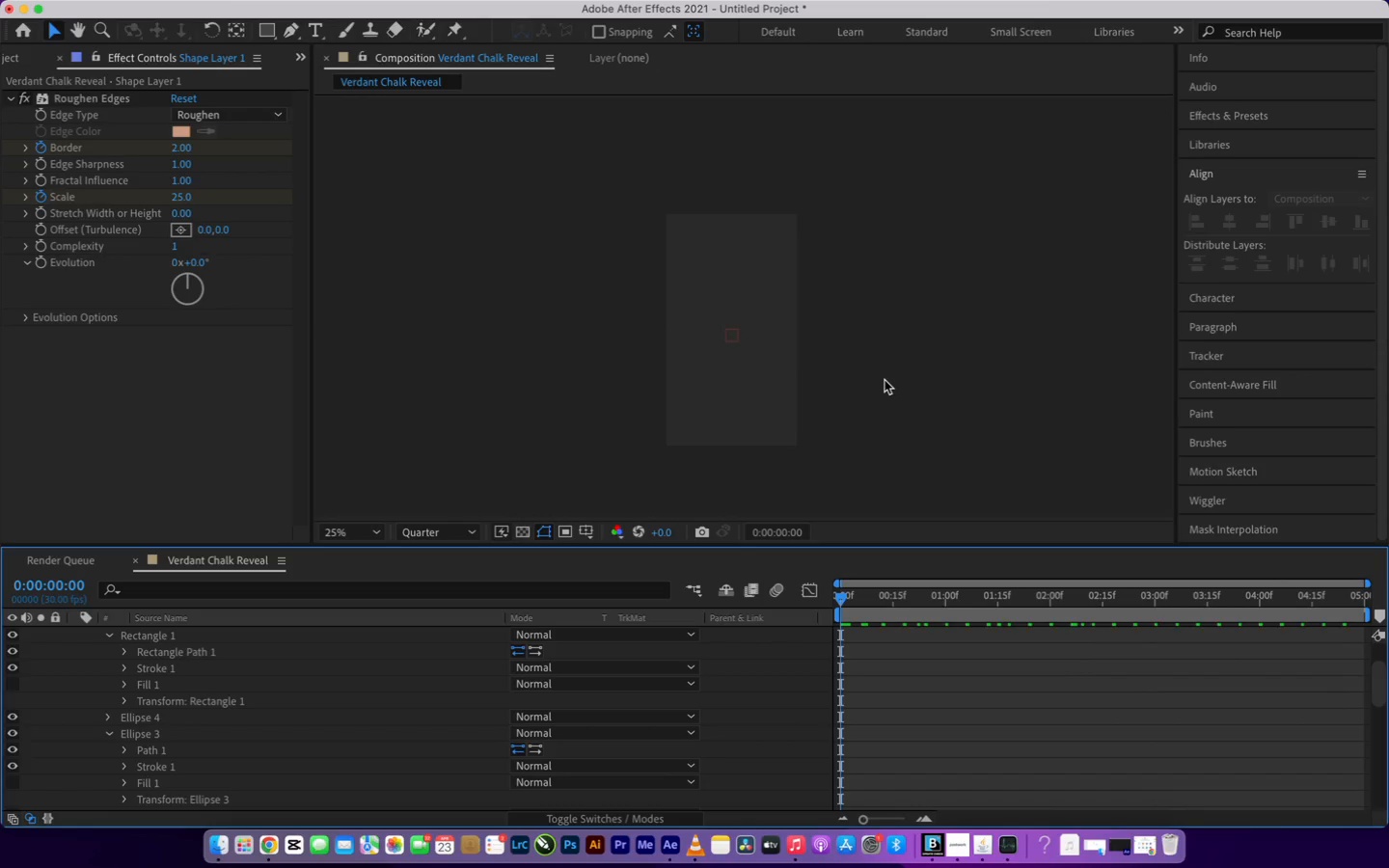 
wait(5.56)
 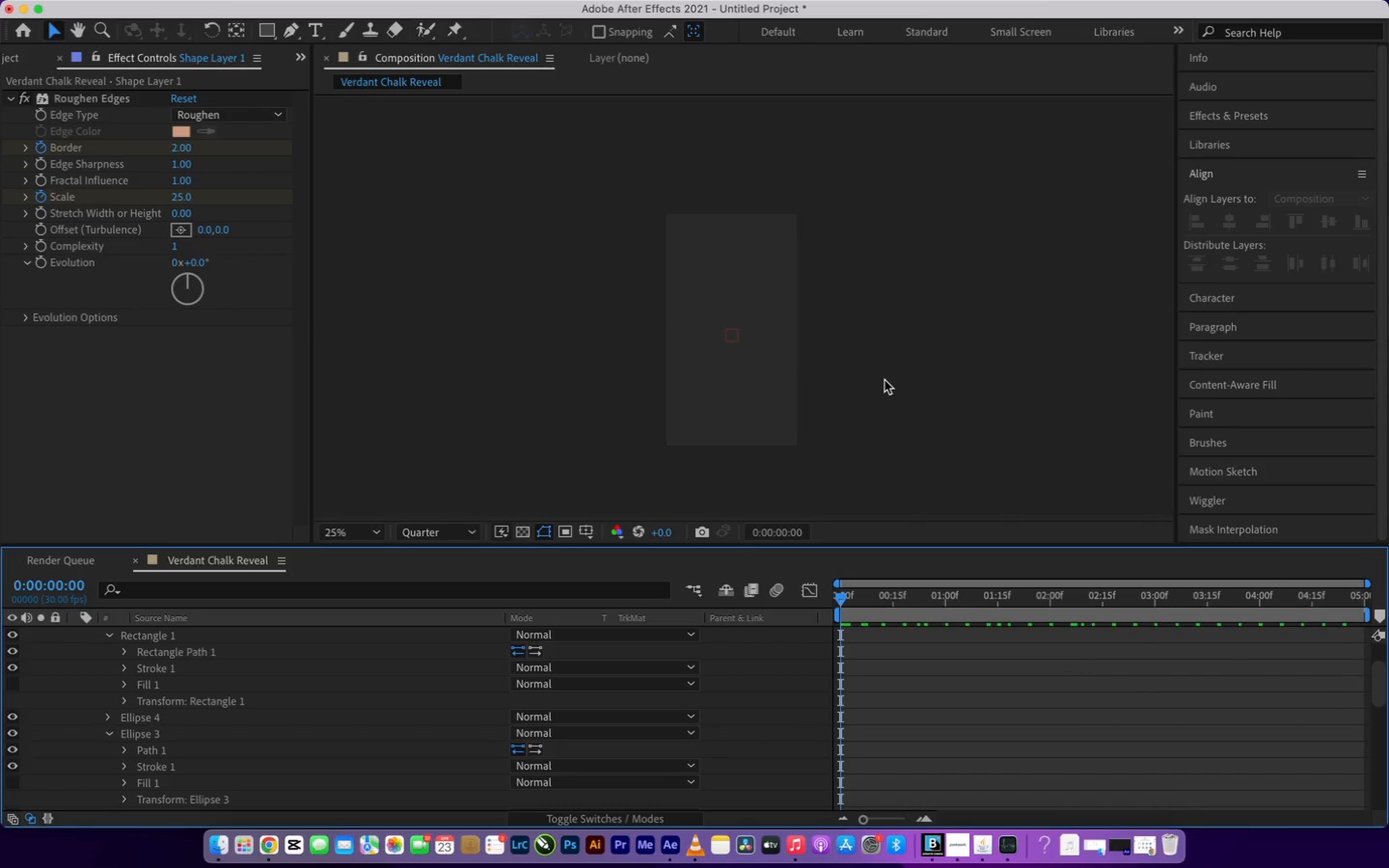 
left_click_drag(start_coordinate=[845, 599], to_coordinate=[835, 597])
 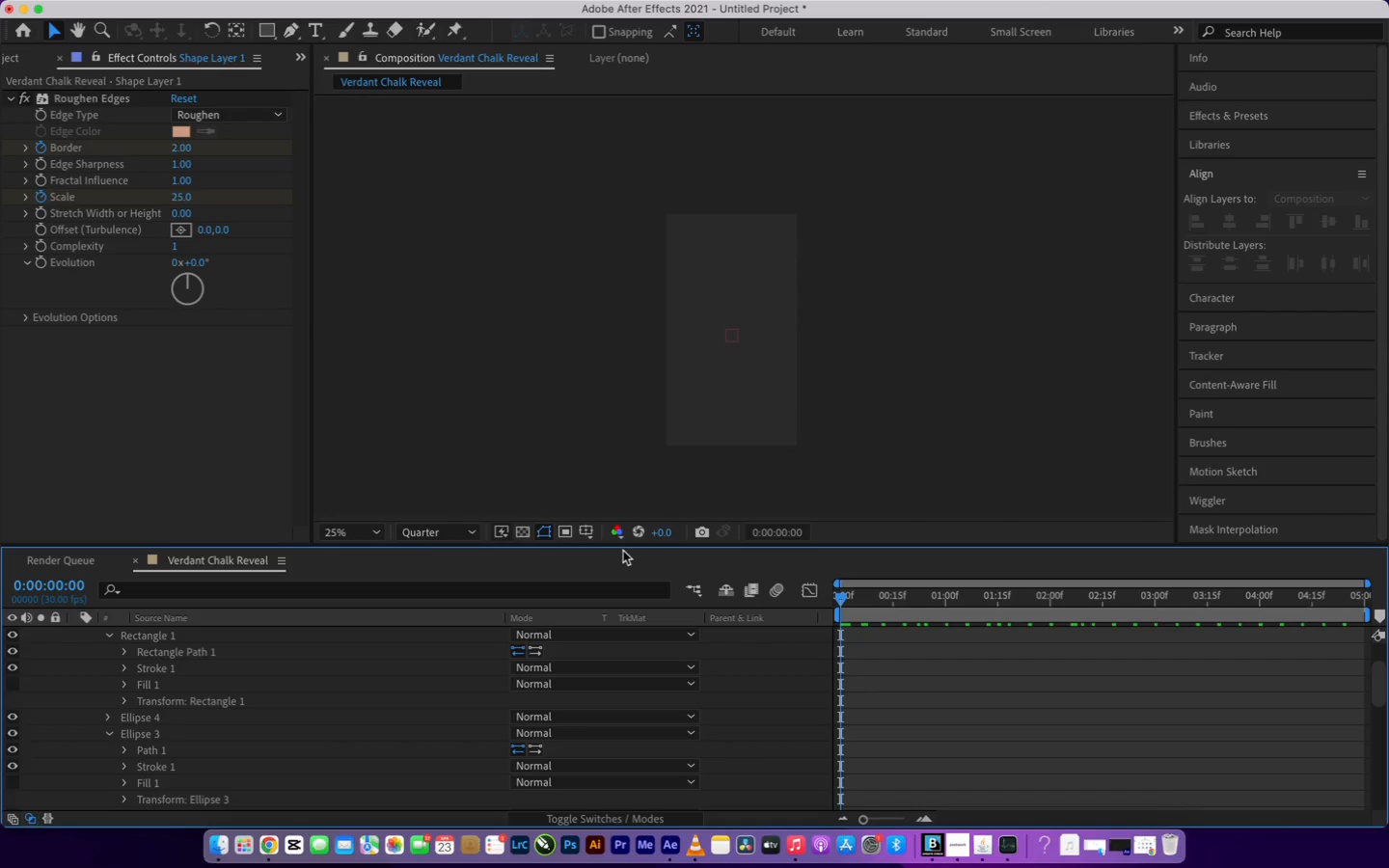 
scroll: coordinate [259, 688], scroll_direction: down, amount: 1.0
 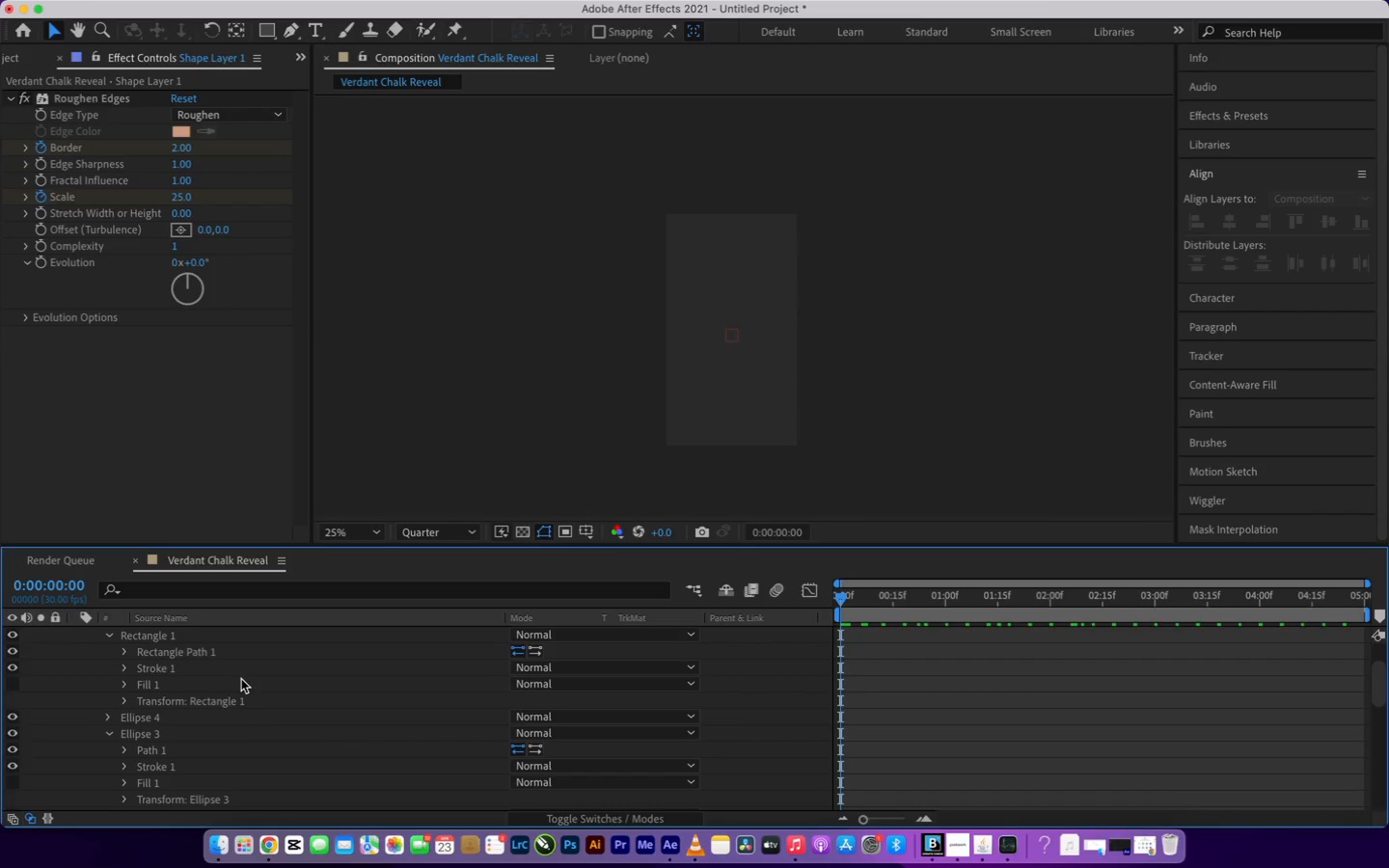 
scroll: coordinate [262, 686], scroll_direction: up, amount: 13.0
 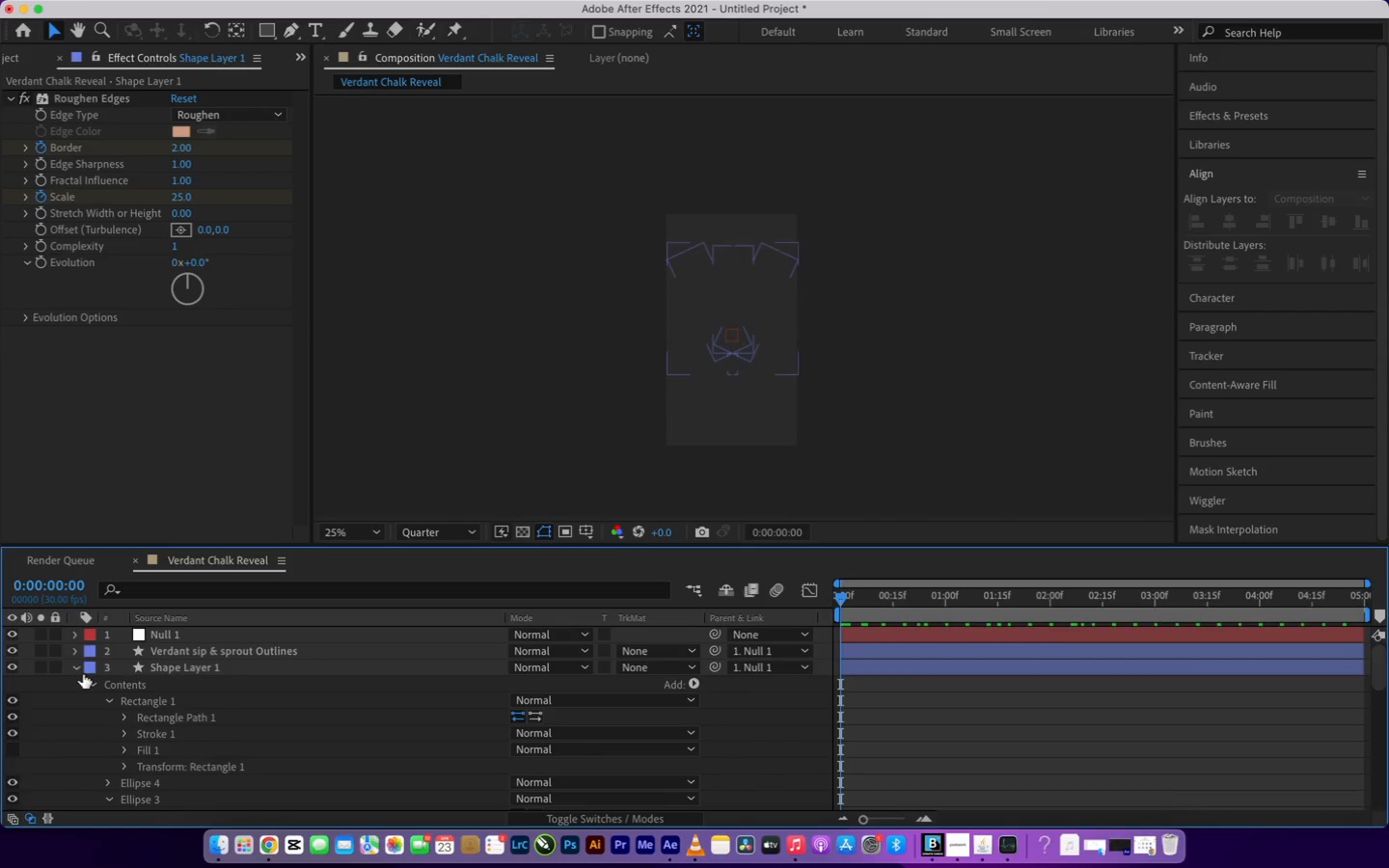 
left_click([79, 665])
 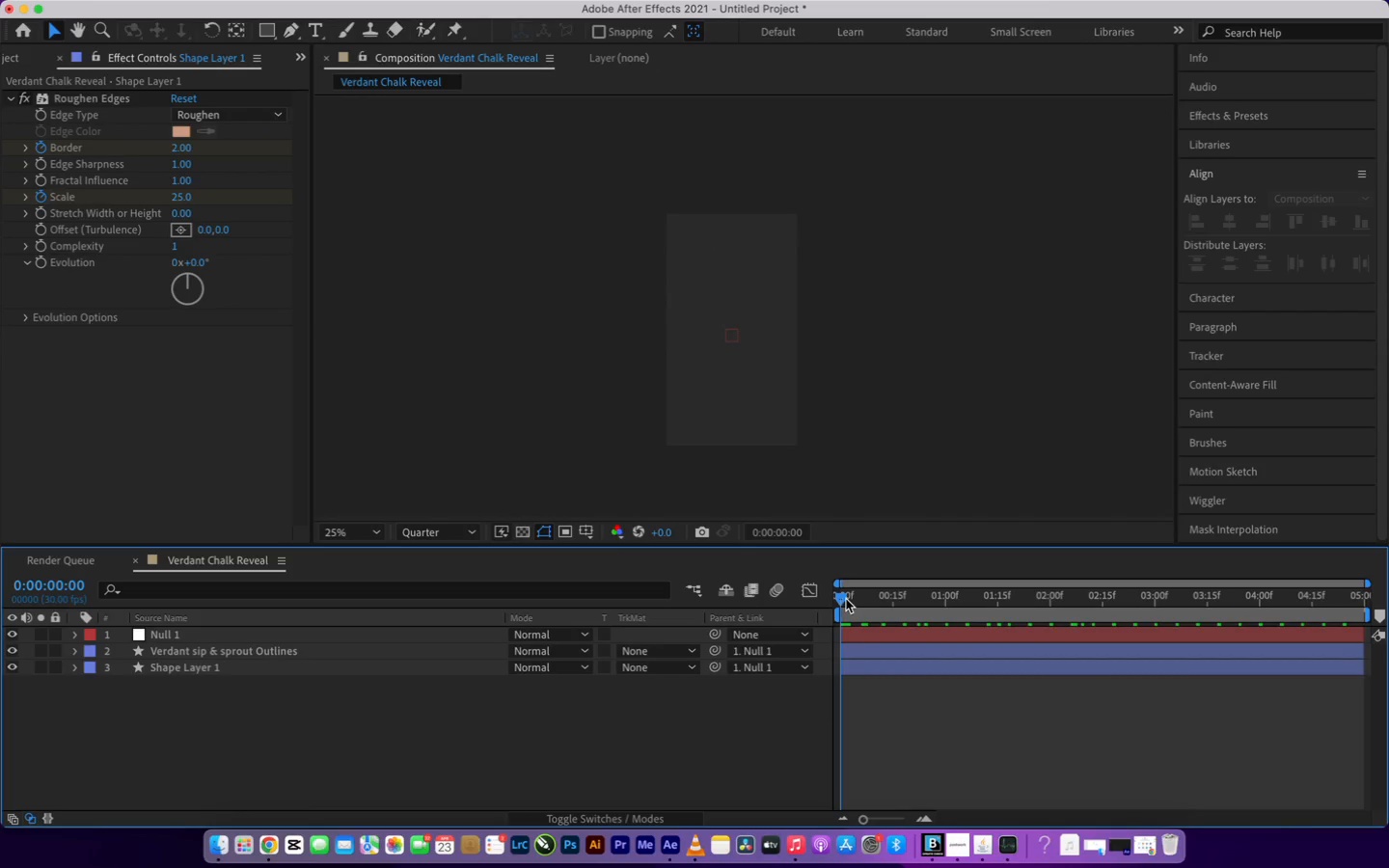 
key(Space)
 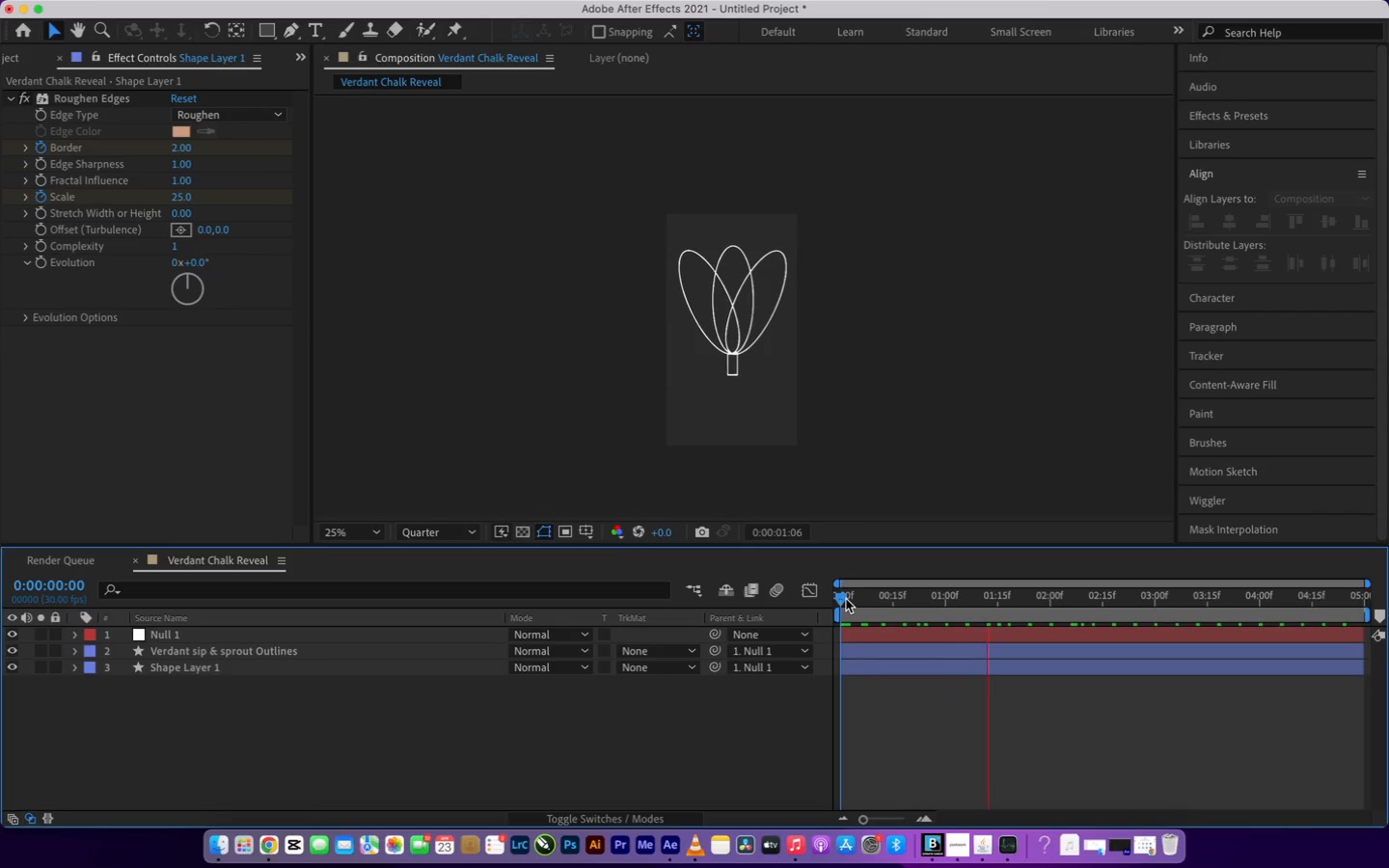 
key(Space)
 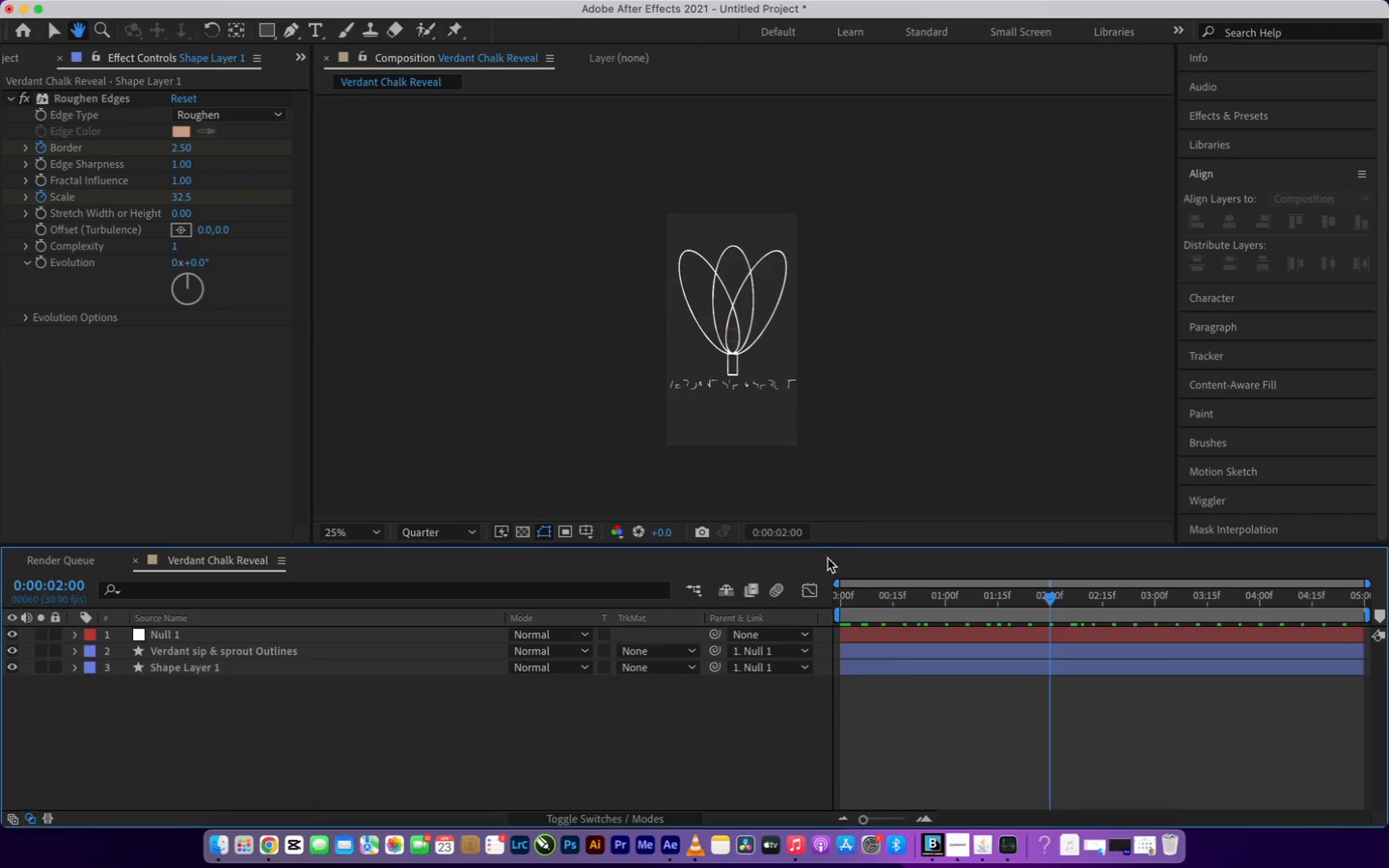 
scroll: coordinate [730, 378], scroll_direction: up, amount: 4.0
 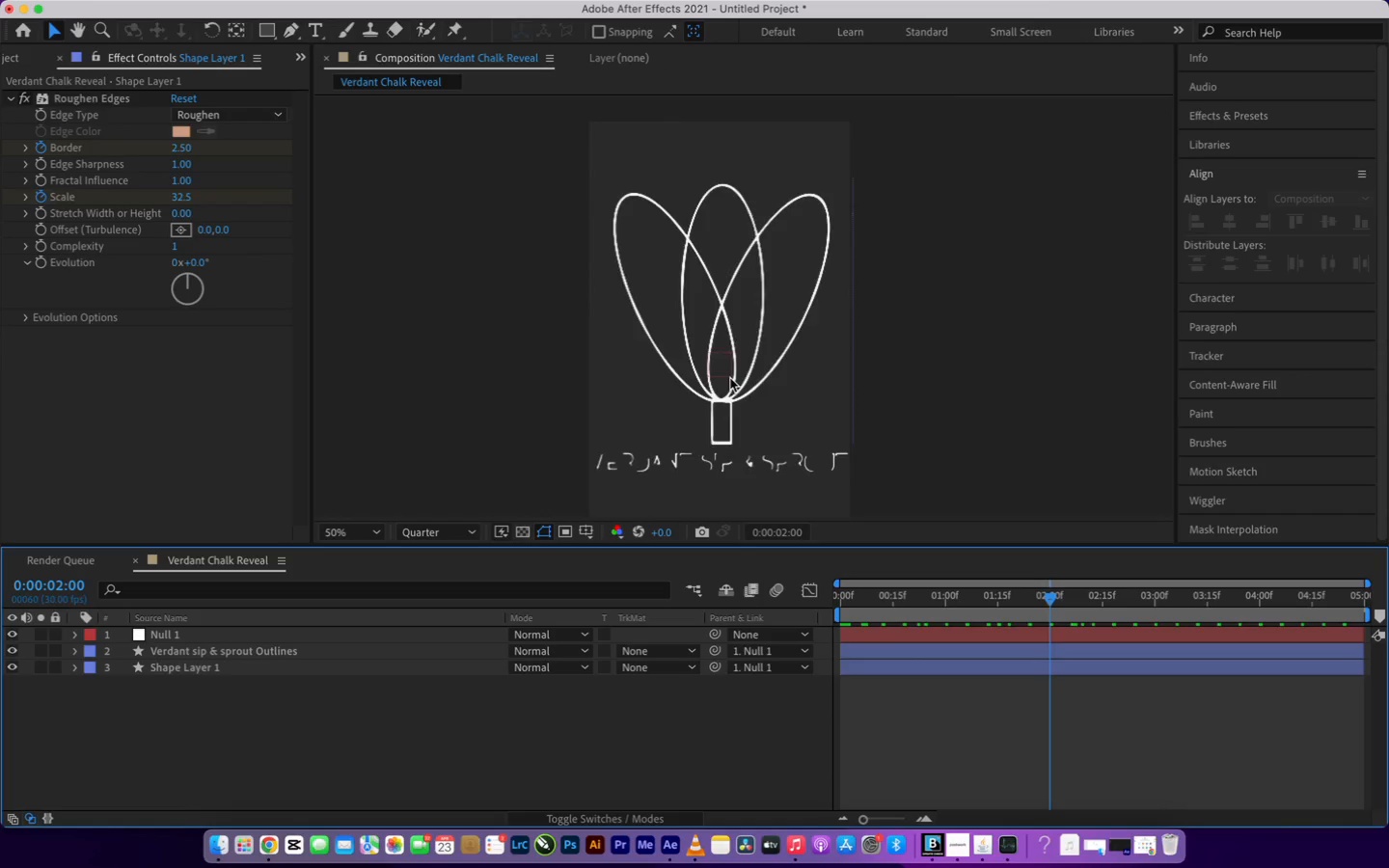 
hold_key(key=H, duration=1.51)
 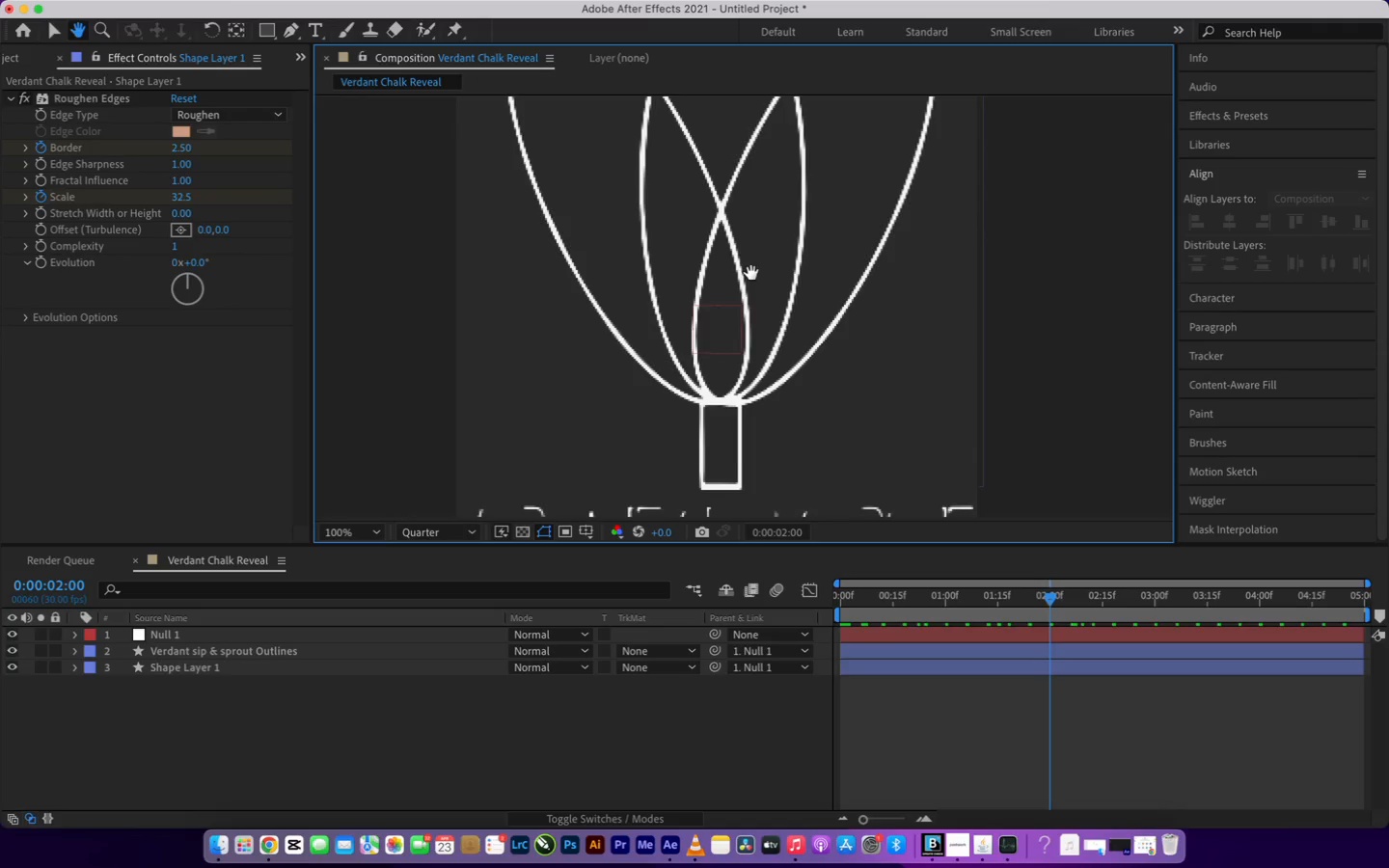 
left_click_drag(start_coordinate=[730, 378], to_coordinate=[748, 252])
 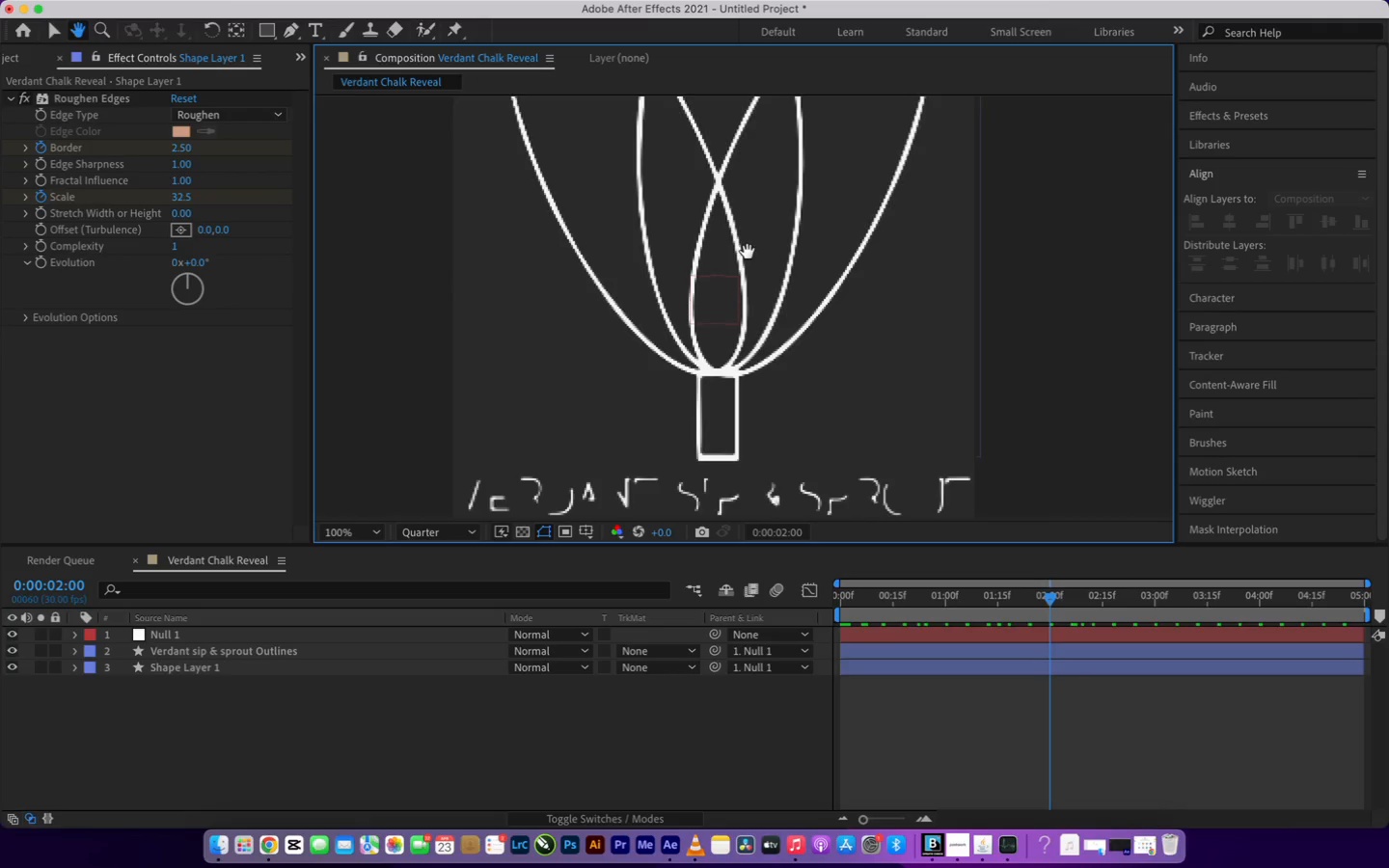 
hold_key(key=H, duration=0.72)
 